 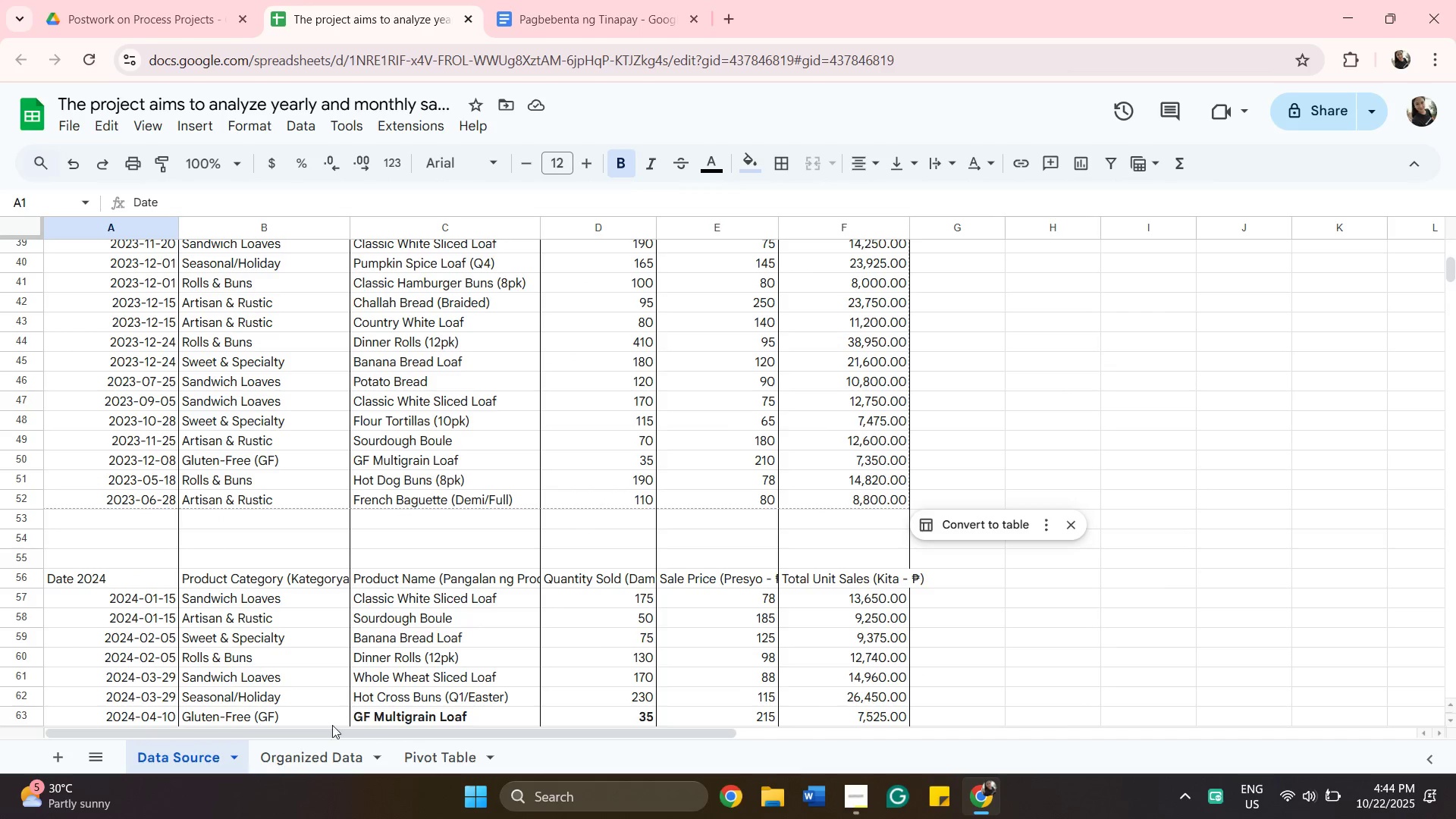 
left_click([328, 764])
 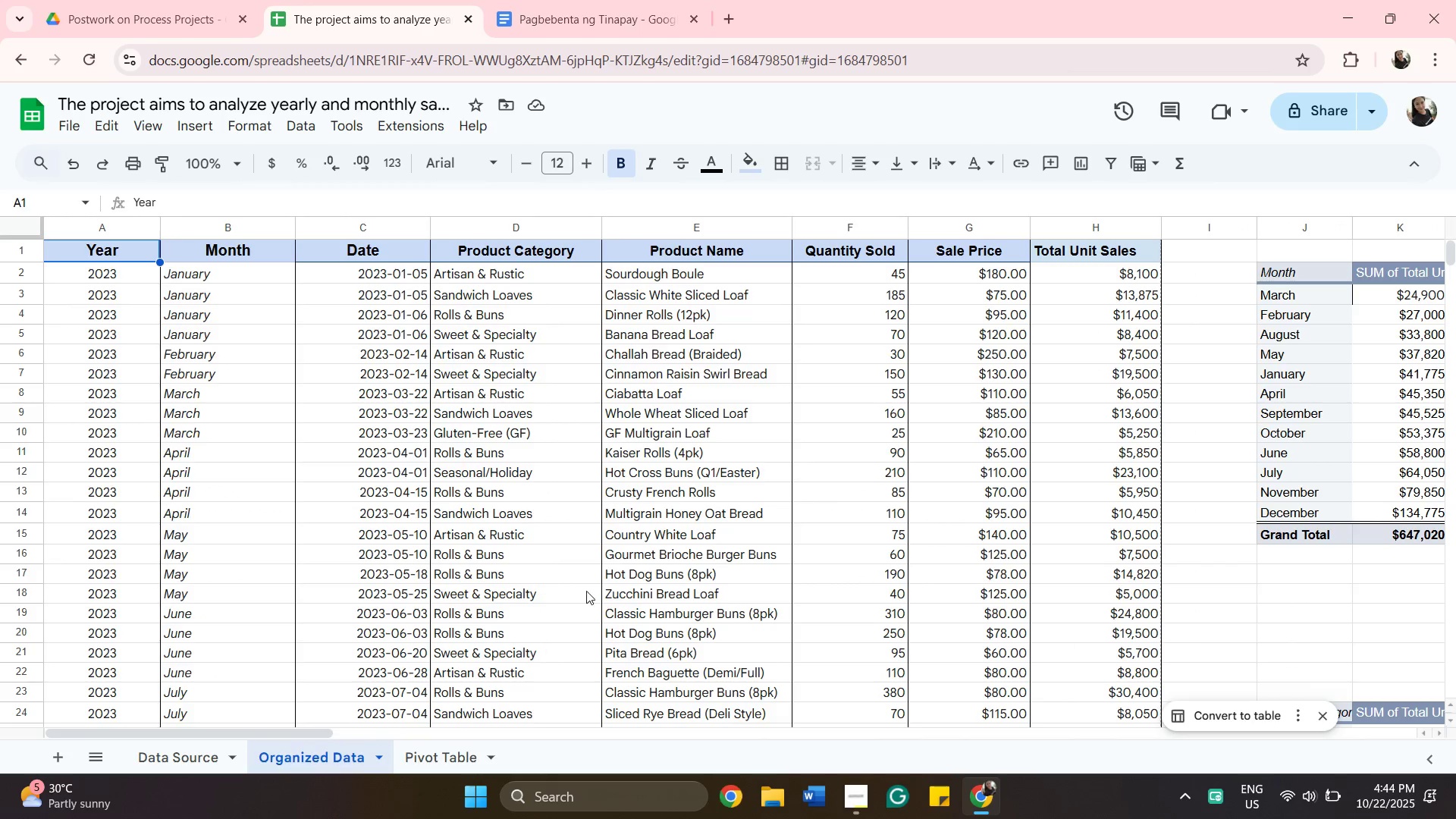 
scroll: coordinate [614, 562], scroll_direction: down, amount: 2.0
 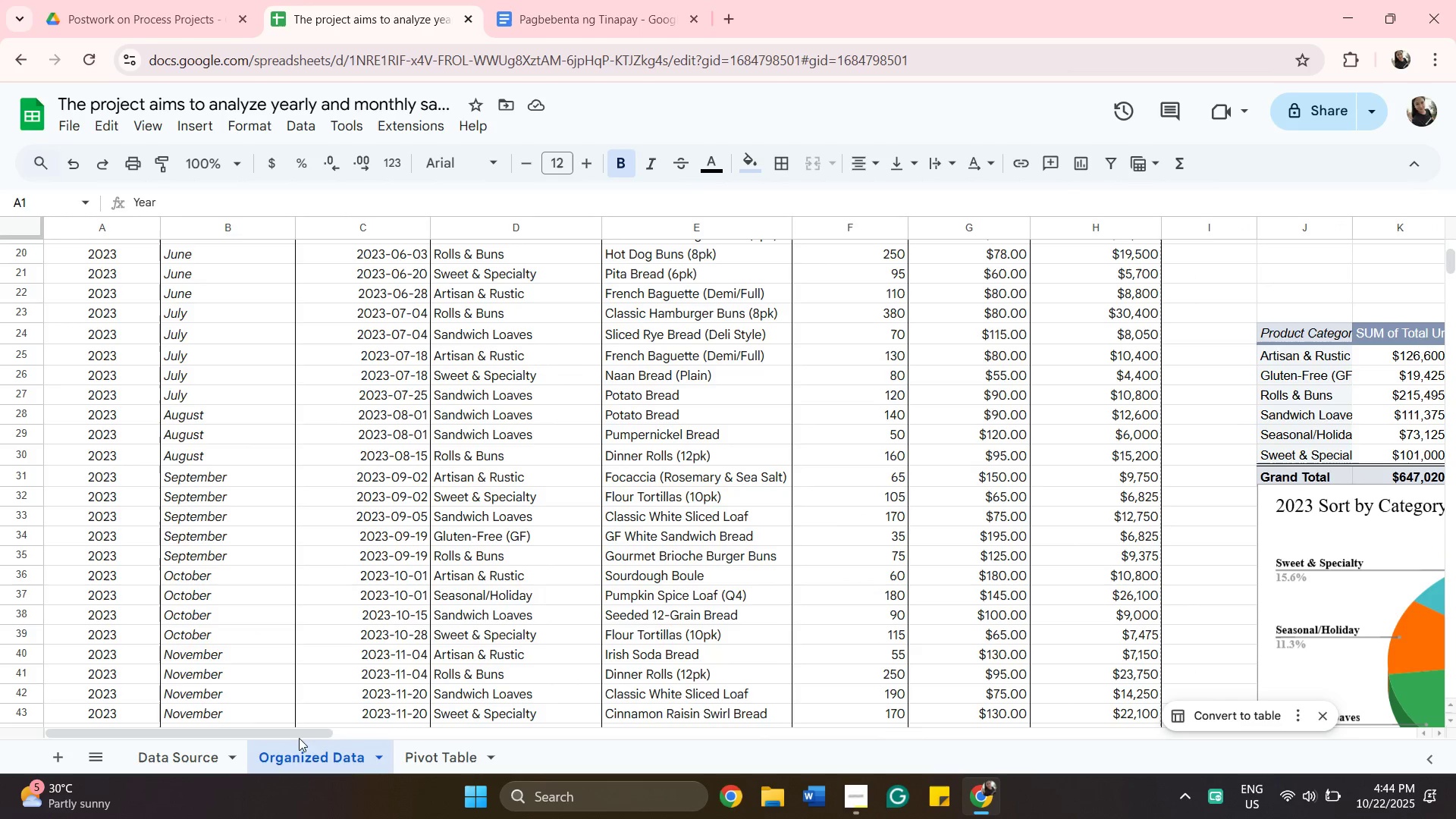 
left_click_drag(start_coordinate=[299, 734], to_coordinate=[315, 703])
 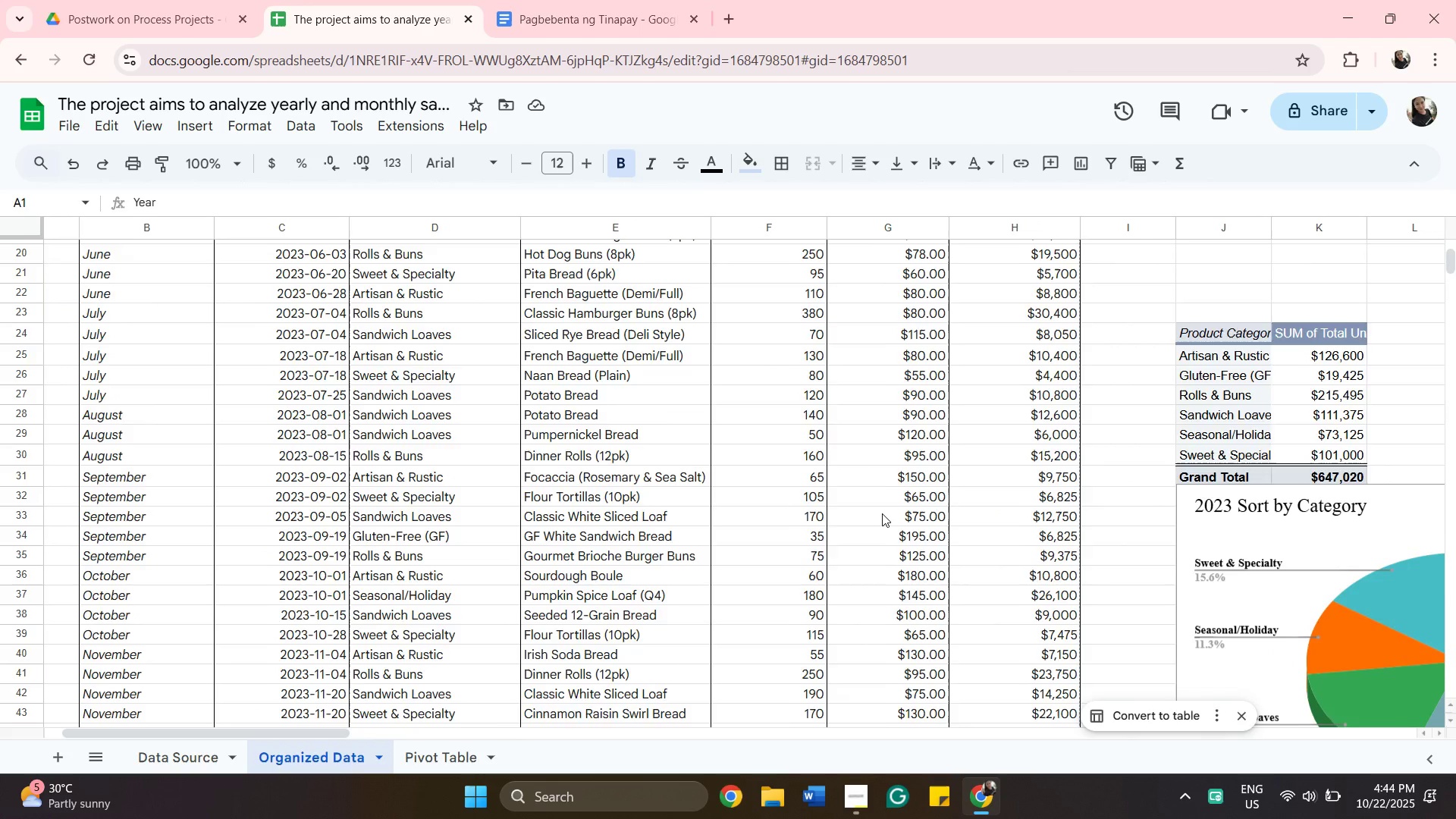 
scroll: coordinate [882, 513], scroll_direction: down, amount: 5.0
 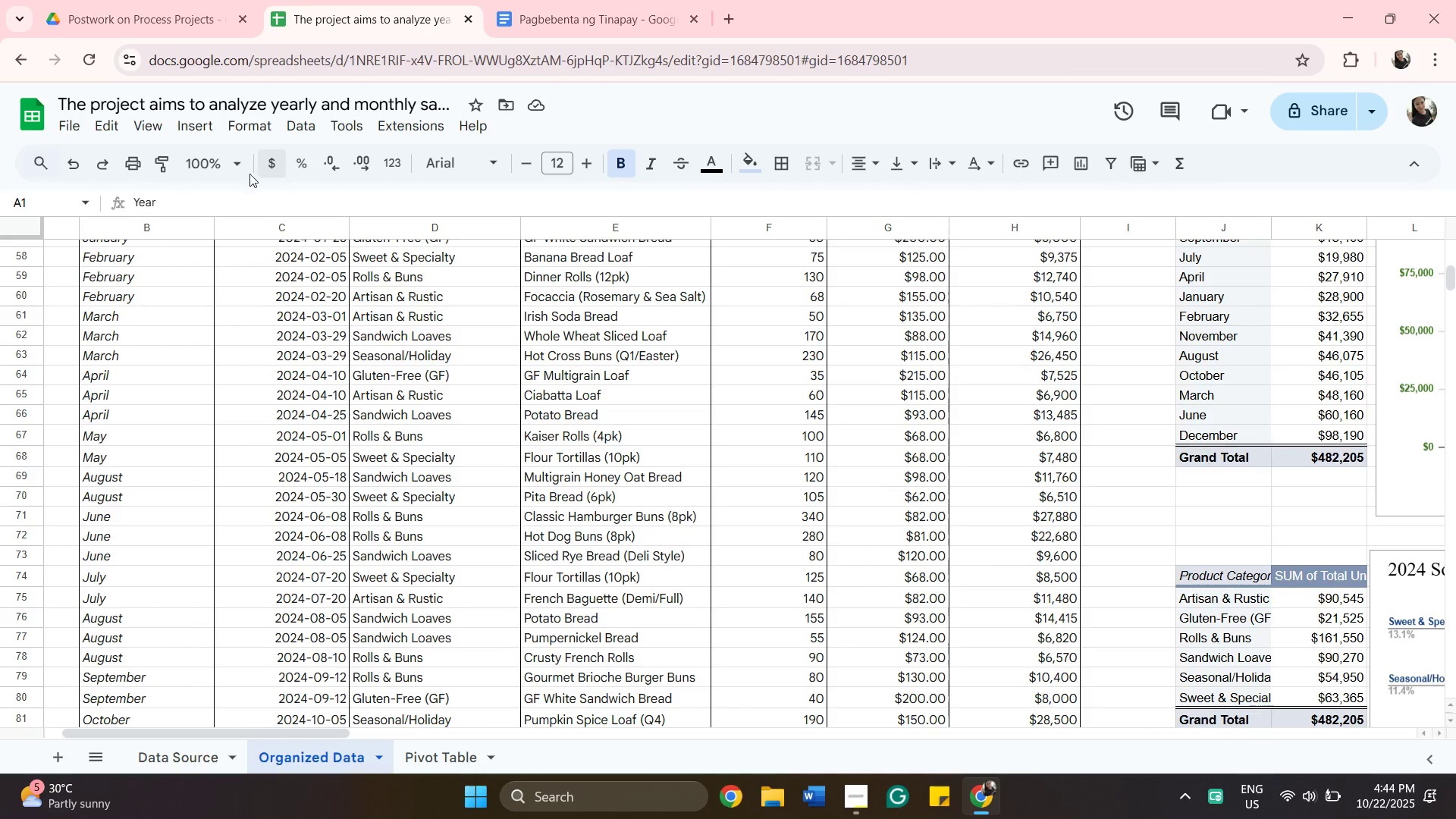 
left_click([235, 168])
 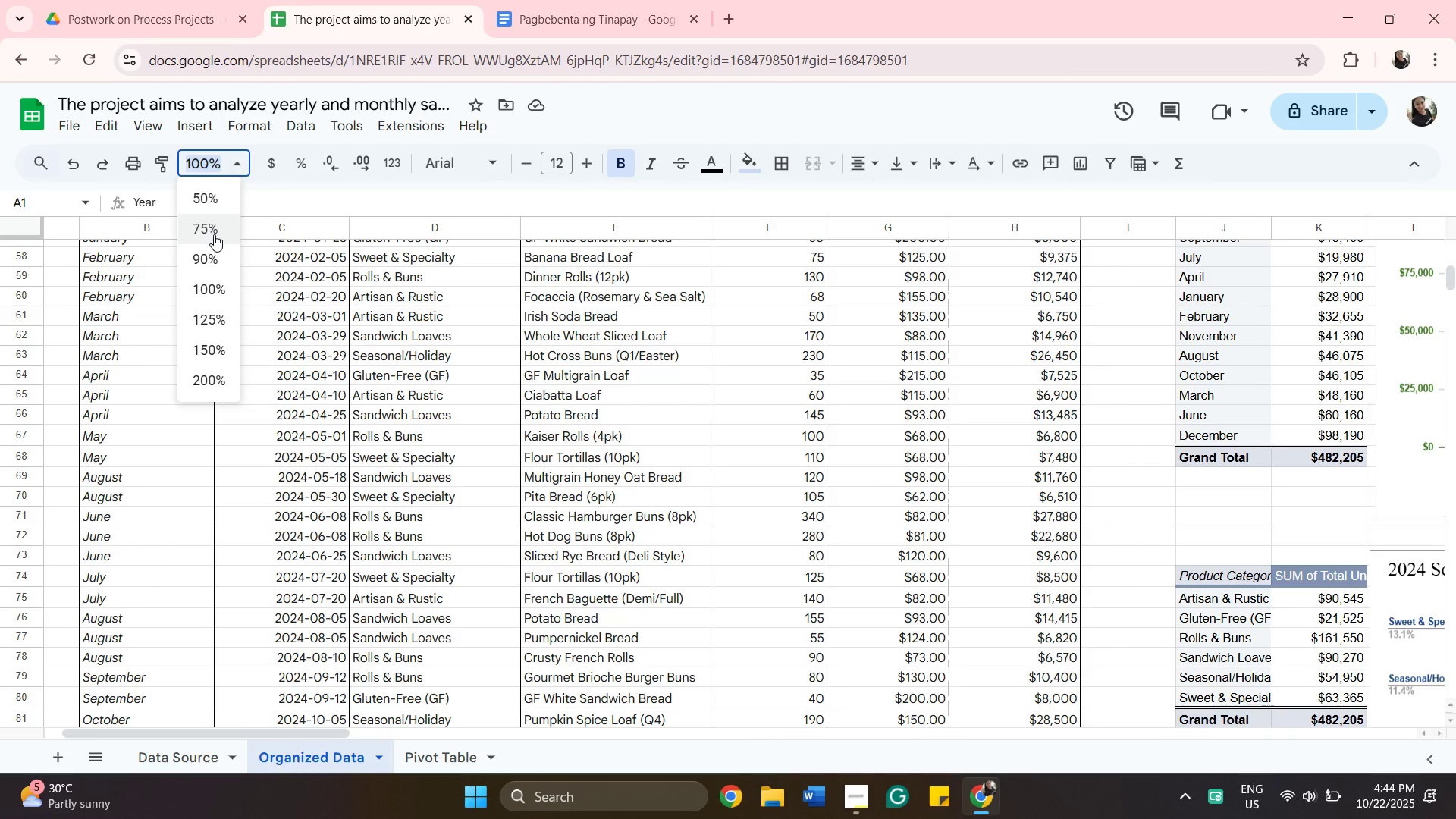 
left_click([214, 234])
 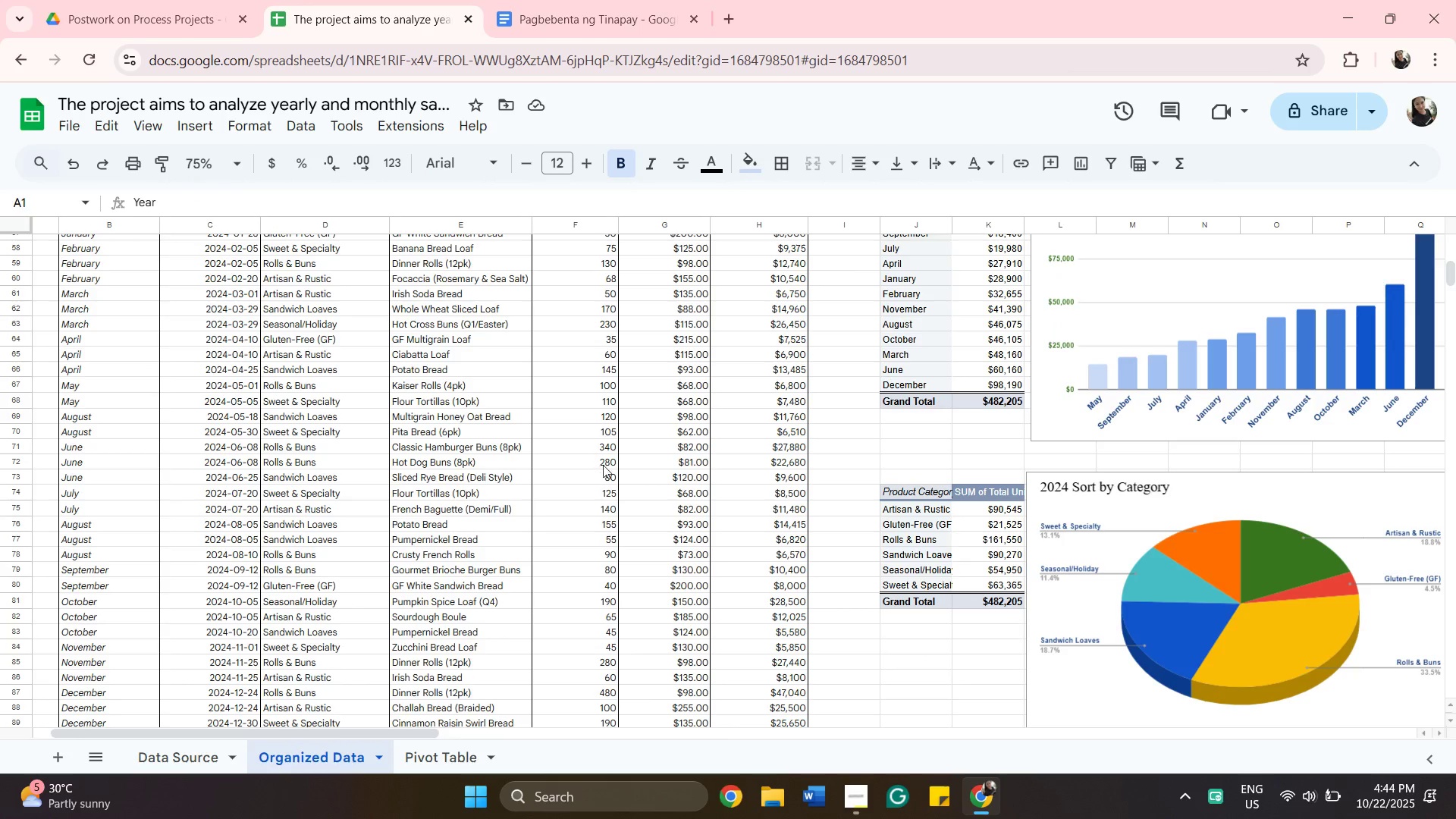 
scroll: coordinate [582, 542], scroll_direction: down, amount: 4.0
 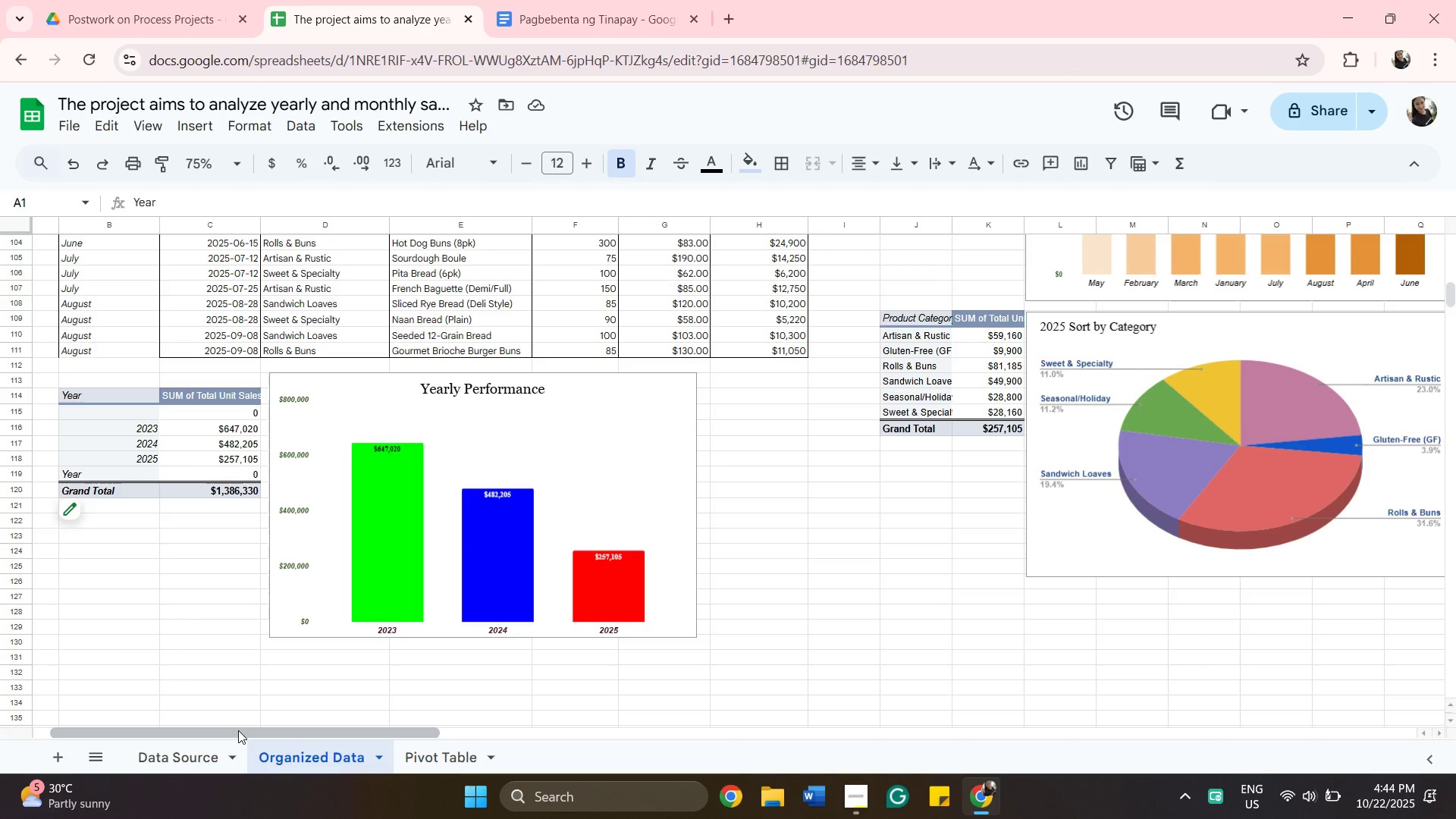 
wait(16.78)
 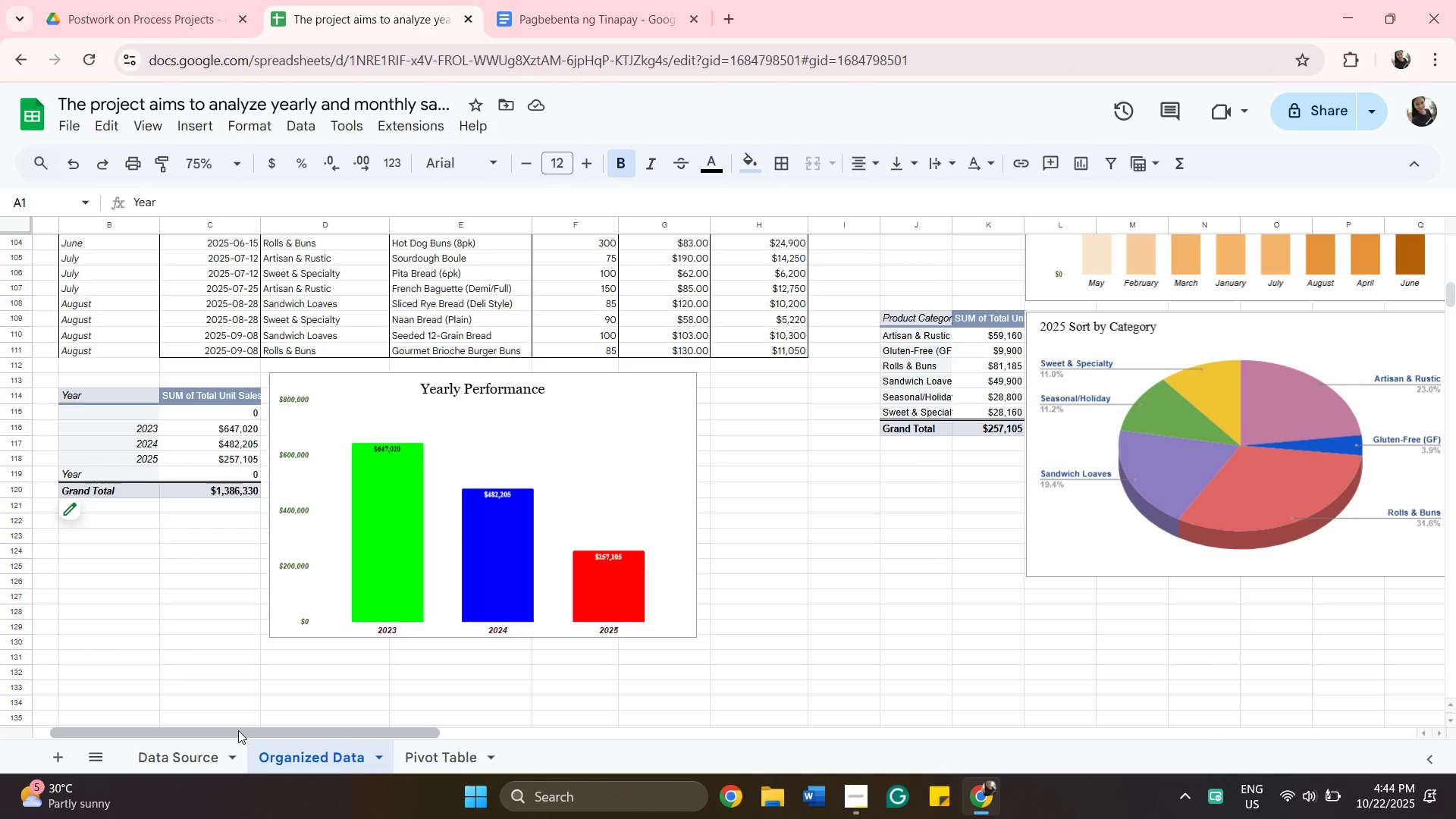 
left_click([548, 15])
 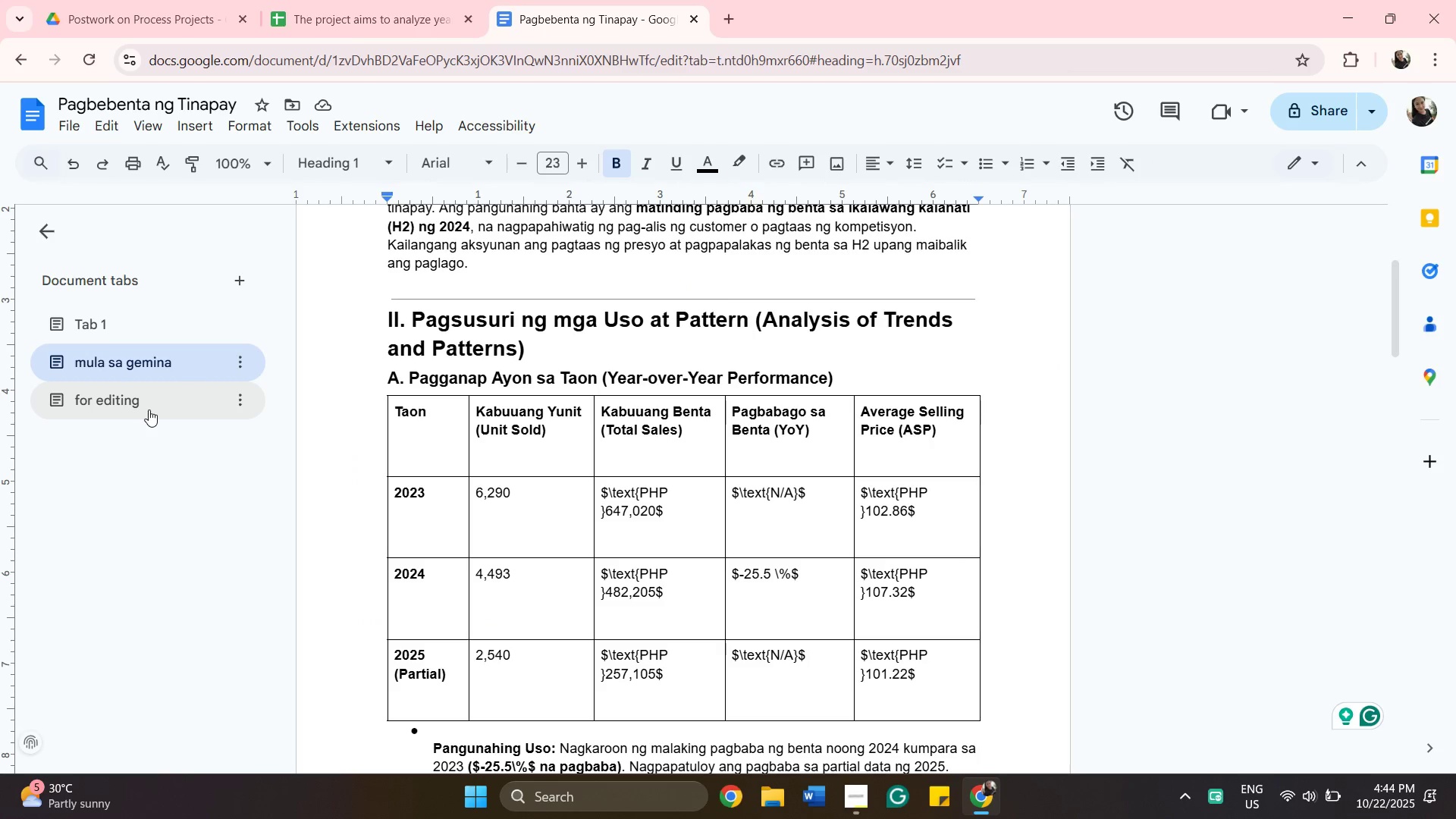 
left_click([149, 410])
 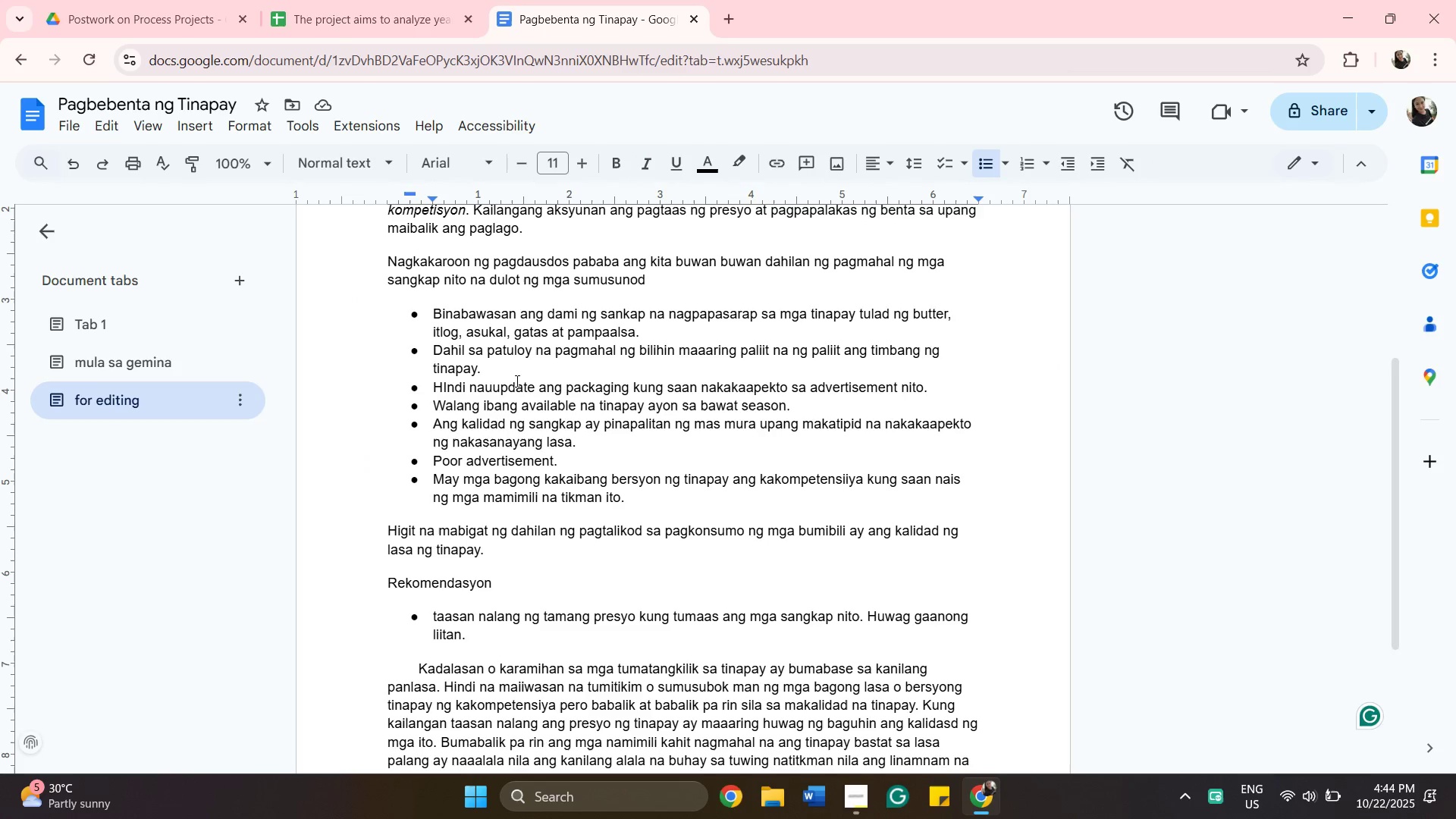 
scroll: coordinate [516, 381], scroll_direction: up, amount: 3.0
 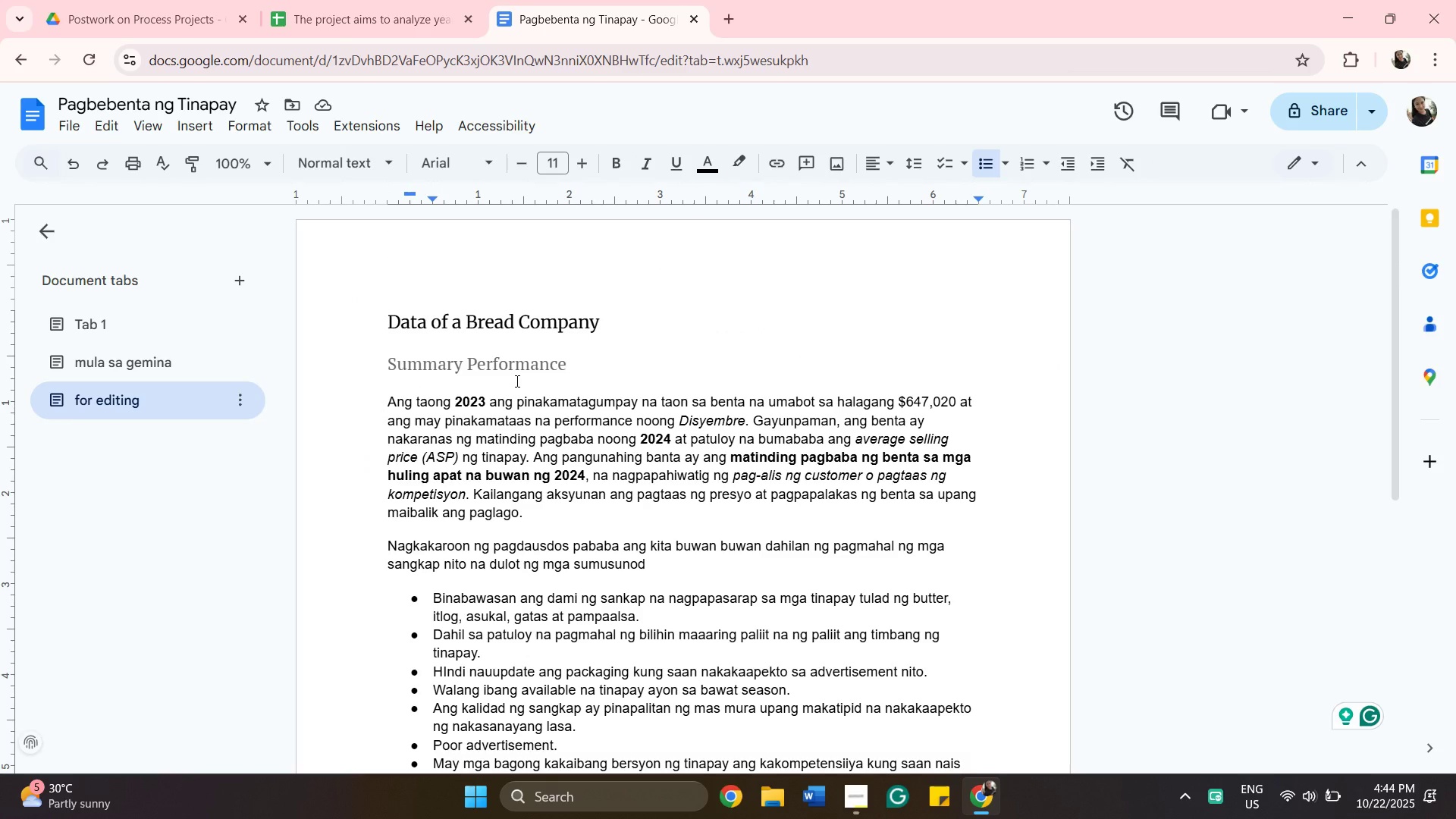 
scroll: coordinate [516, 381], scroll_direction: down, amount: 2.0
 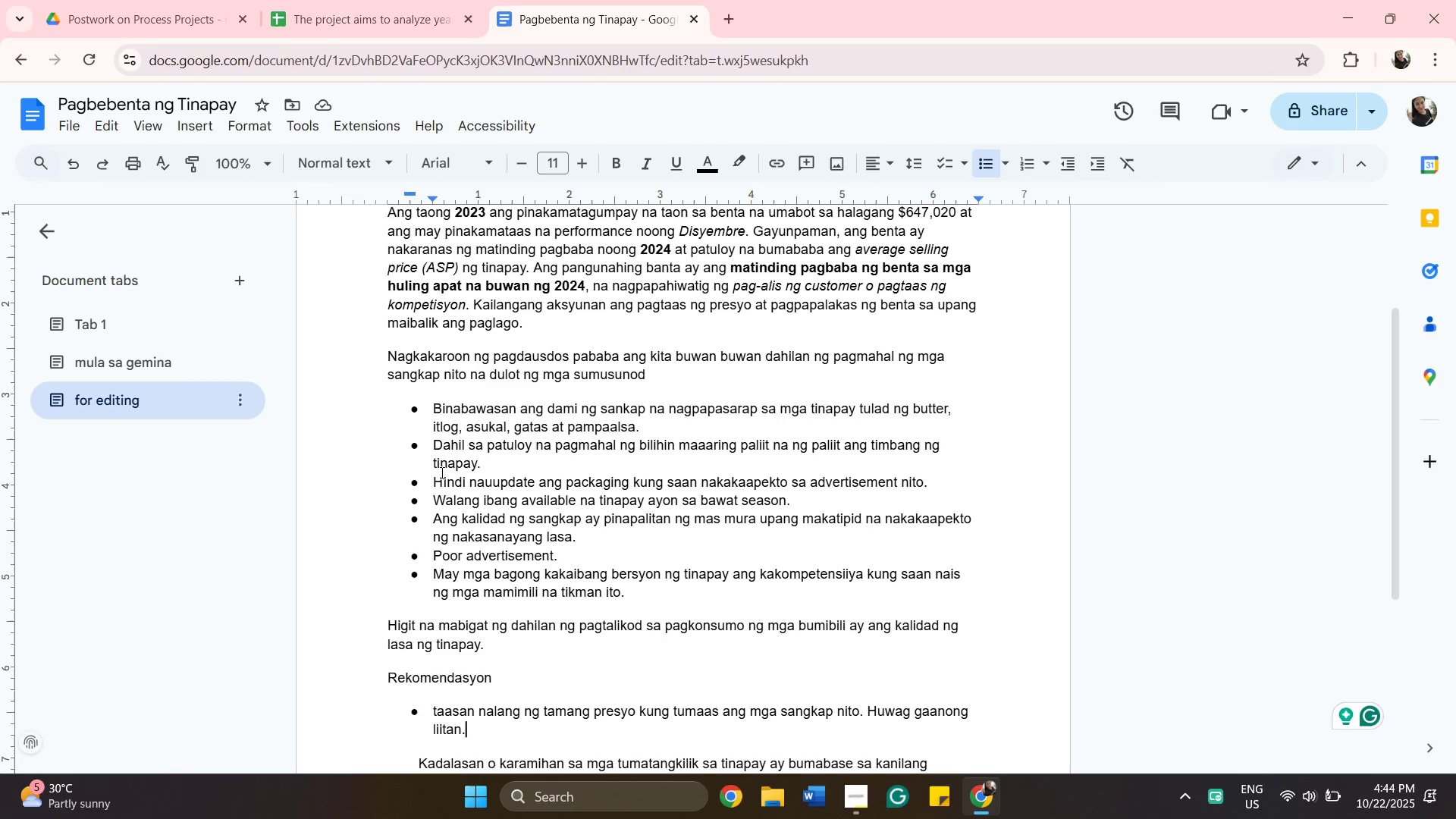 
scroll: coordinate [394, 504], scroll_direction: up, amount: 2.0
 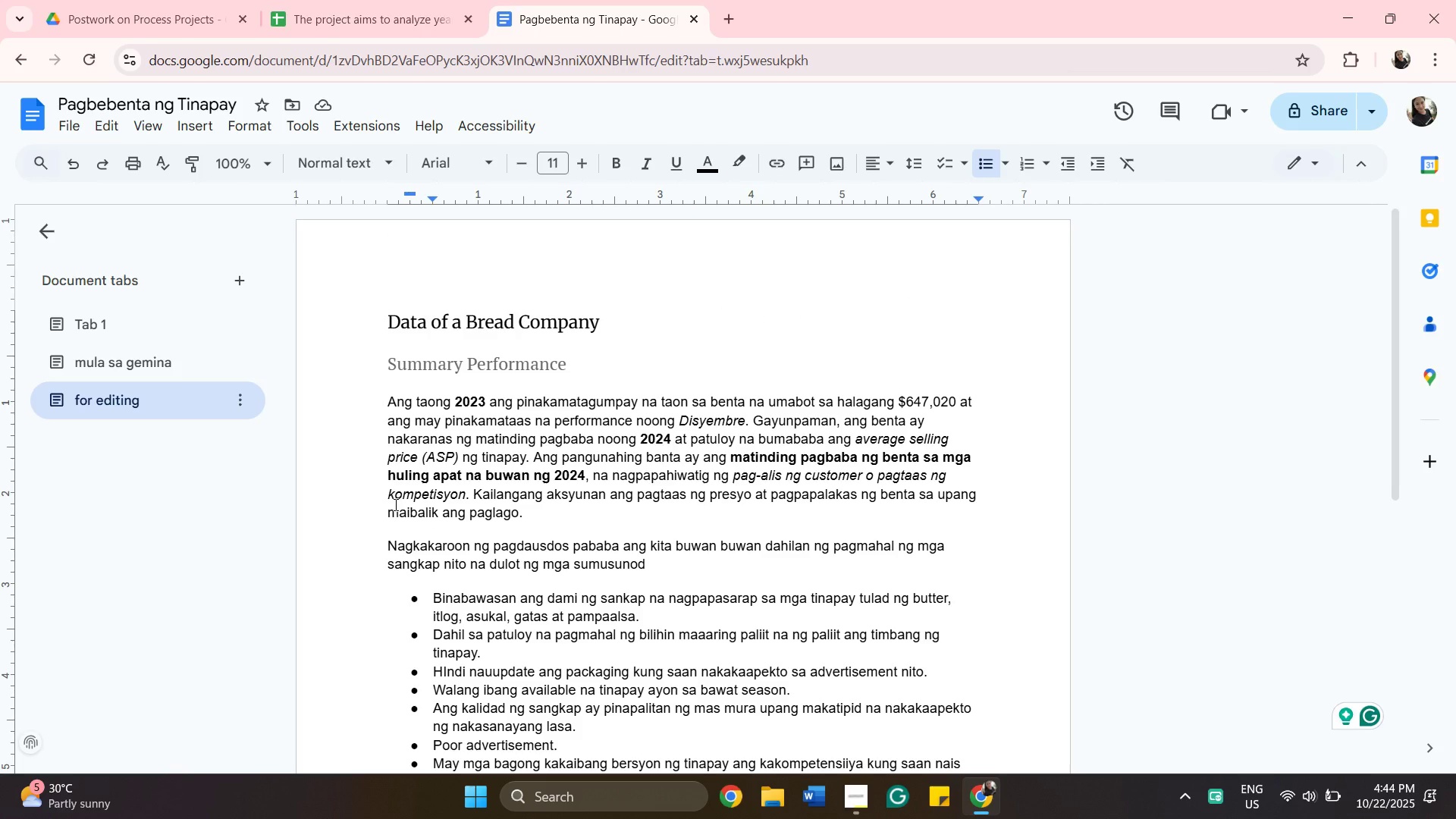 
scroll: coordinate [394, 504], scroll_direction: down, amount: 3.0
 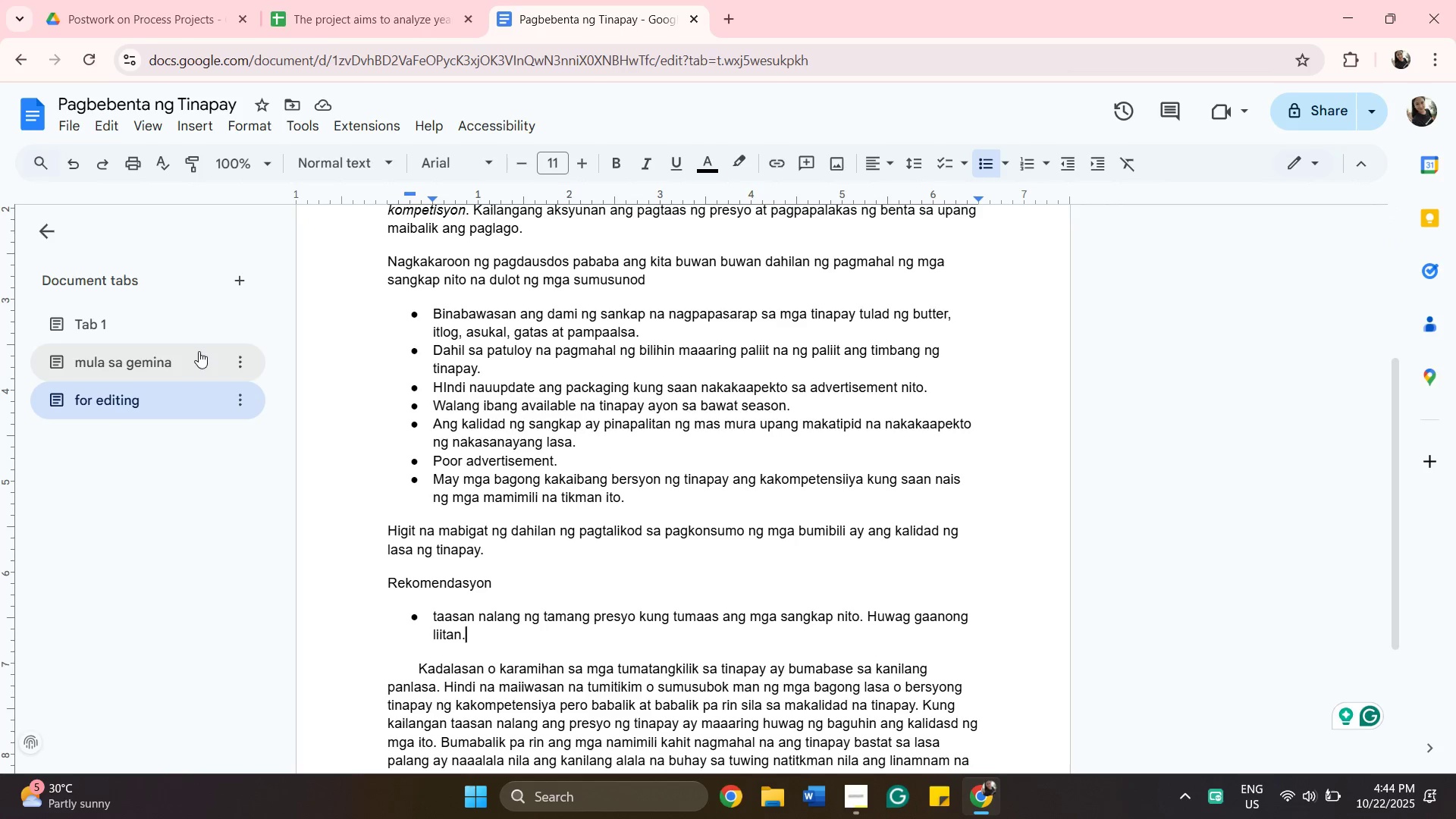 
left_click([196, 358])
 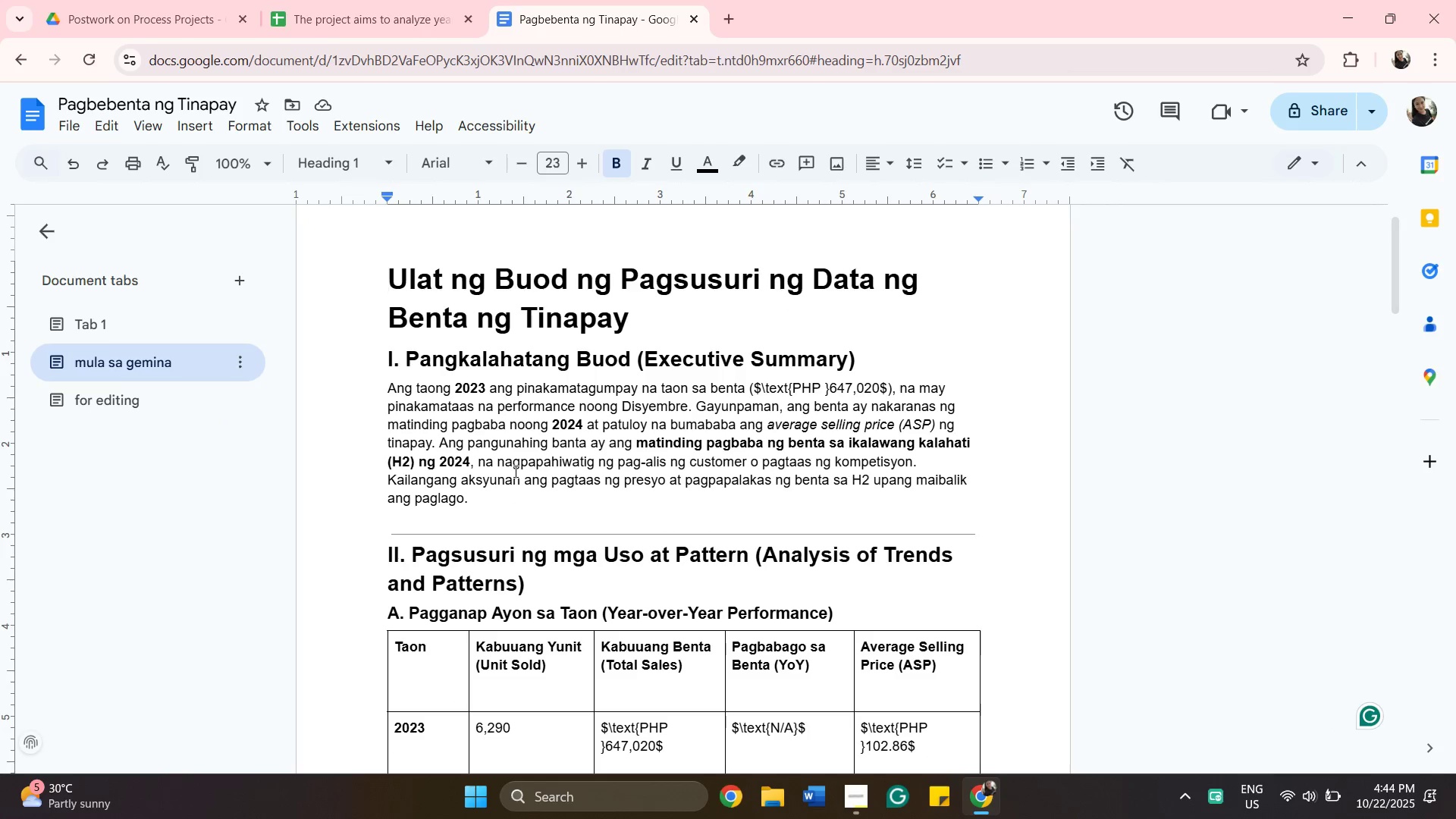 
scroll: coordinate [514, 471], scroll_direction: down, amount: 2.0
 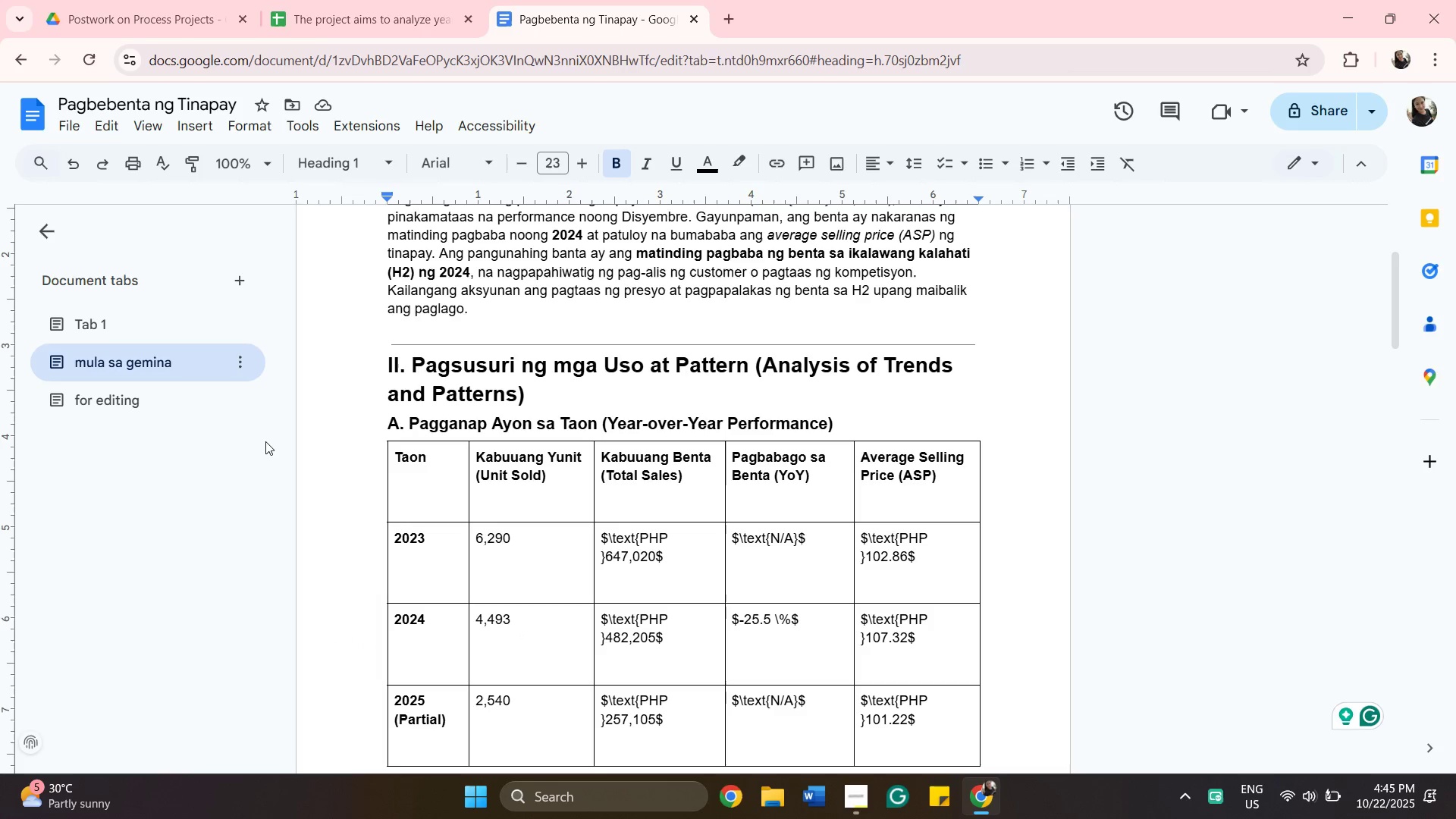 
wait(17.52)
 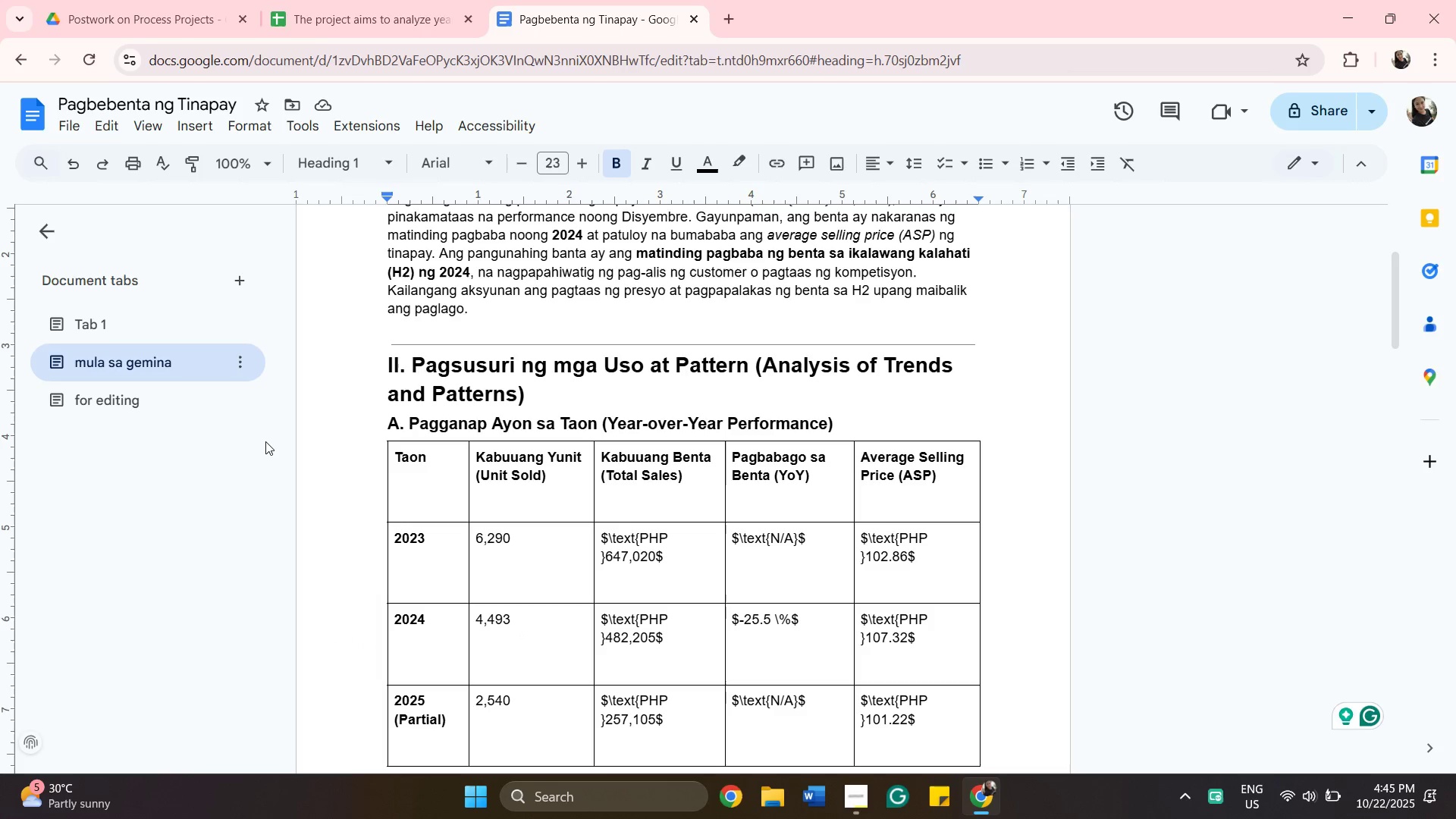 
left_click([415, 18])
 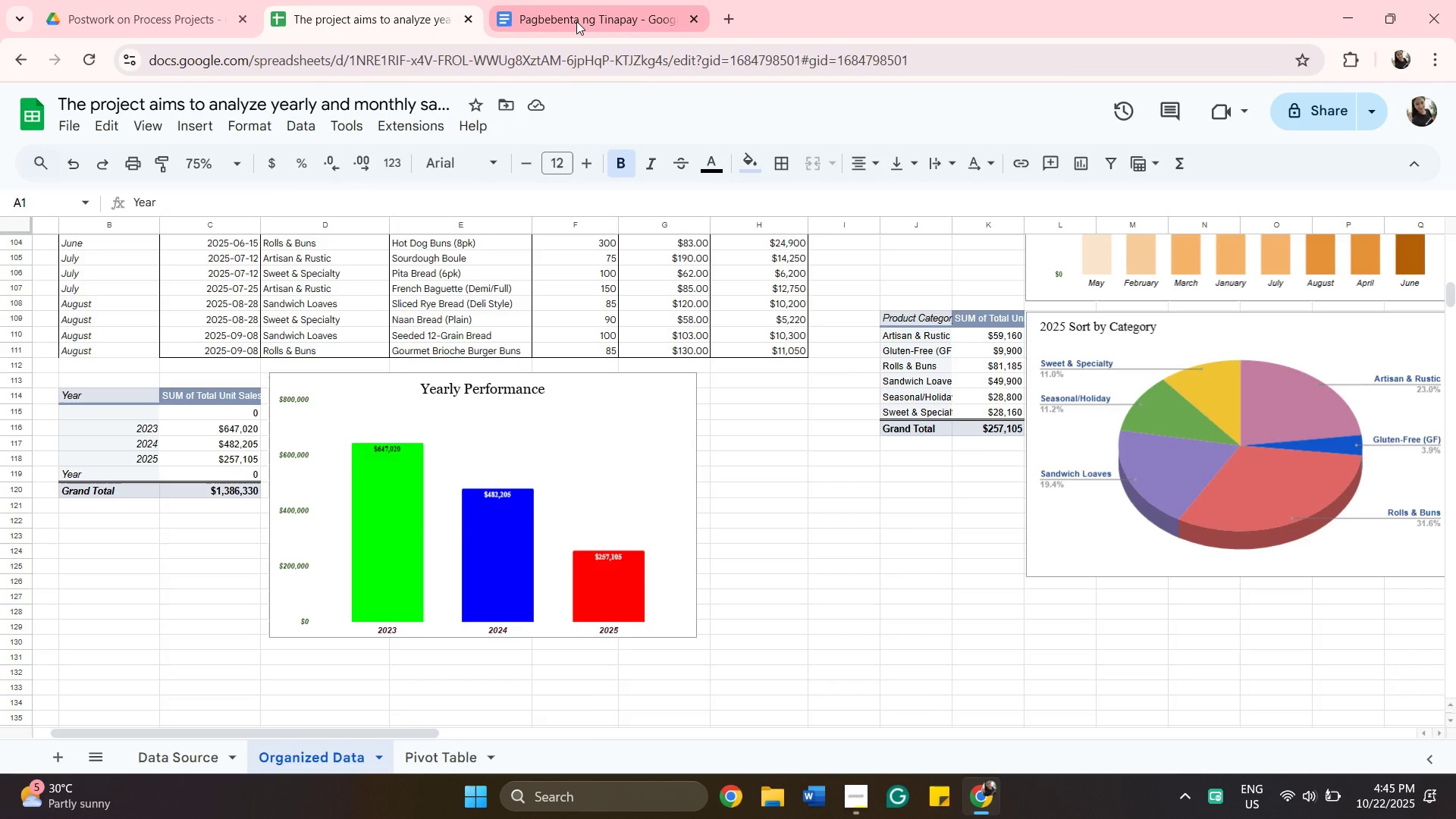 
left_click([576, 21])
 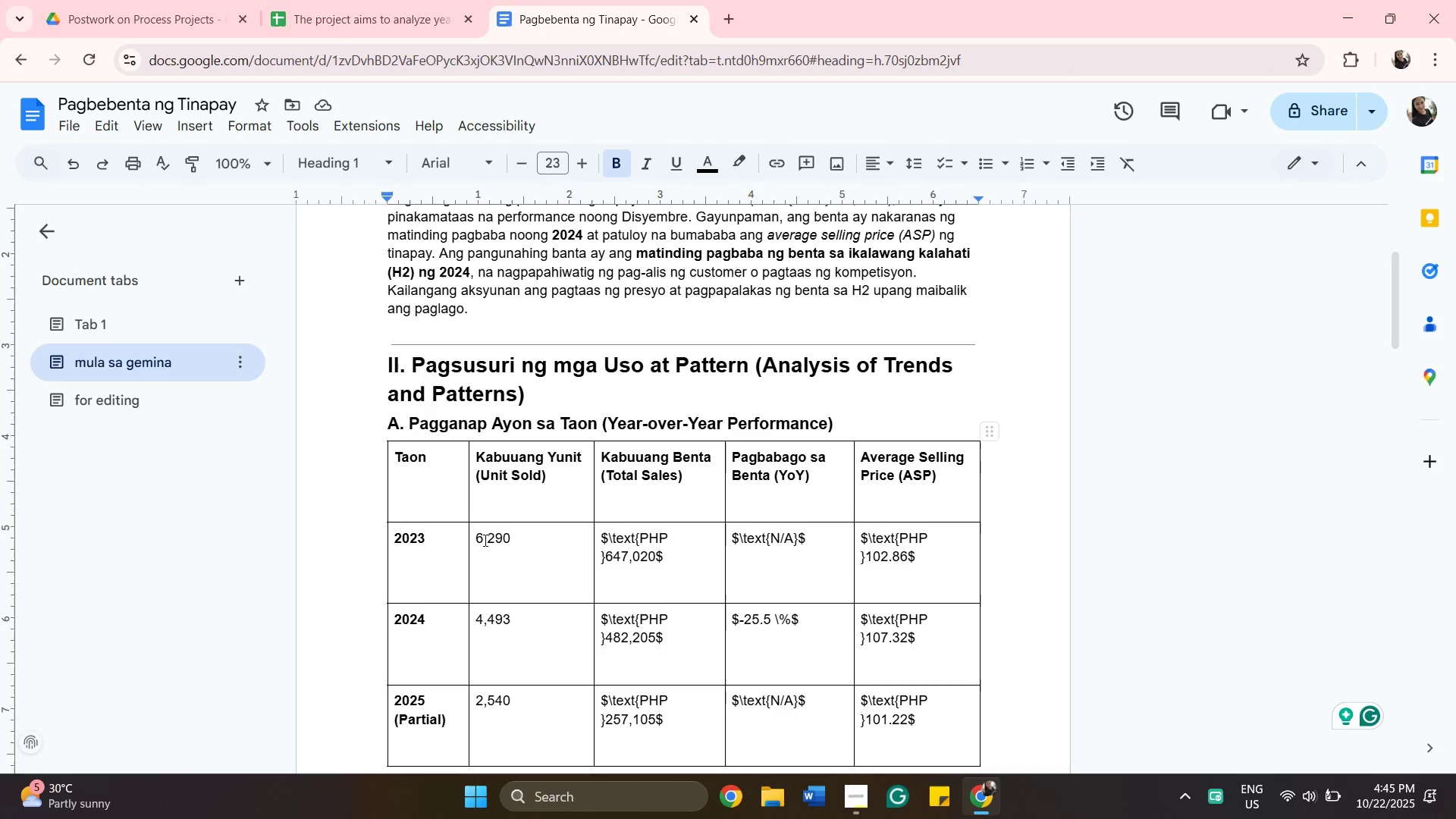 
scroll: coordinate [239, 427], scroll_direction: down, amount: 5.0
 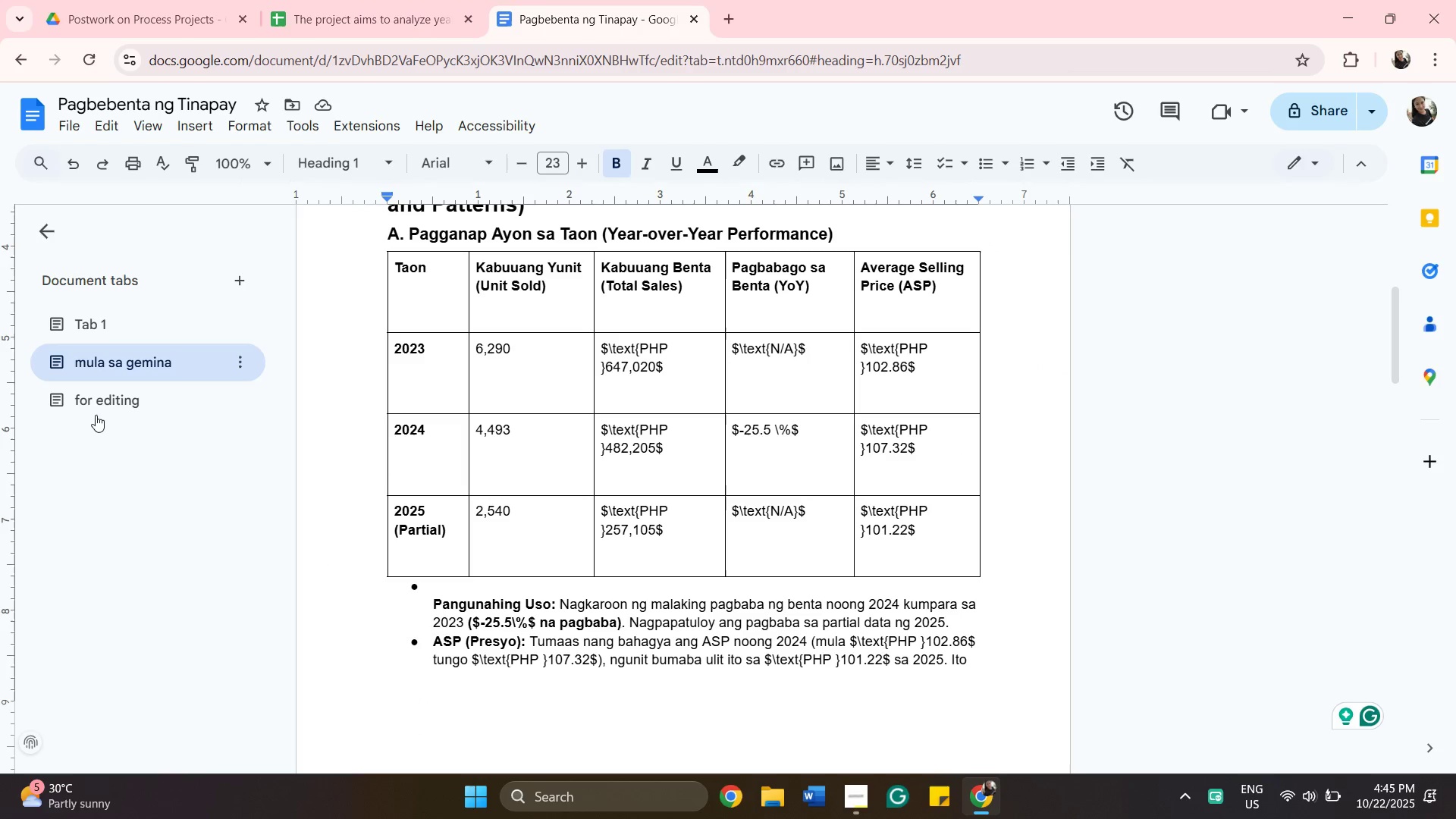 
left_click([98, 407])
 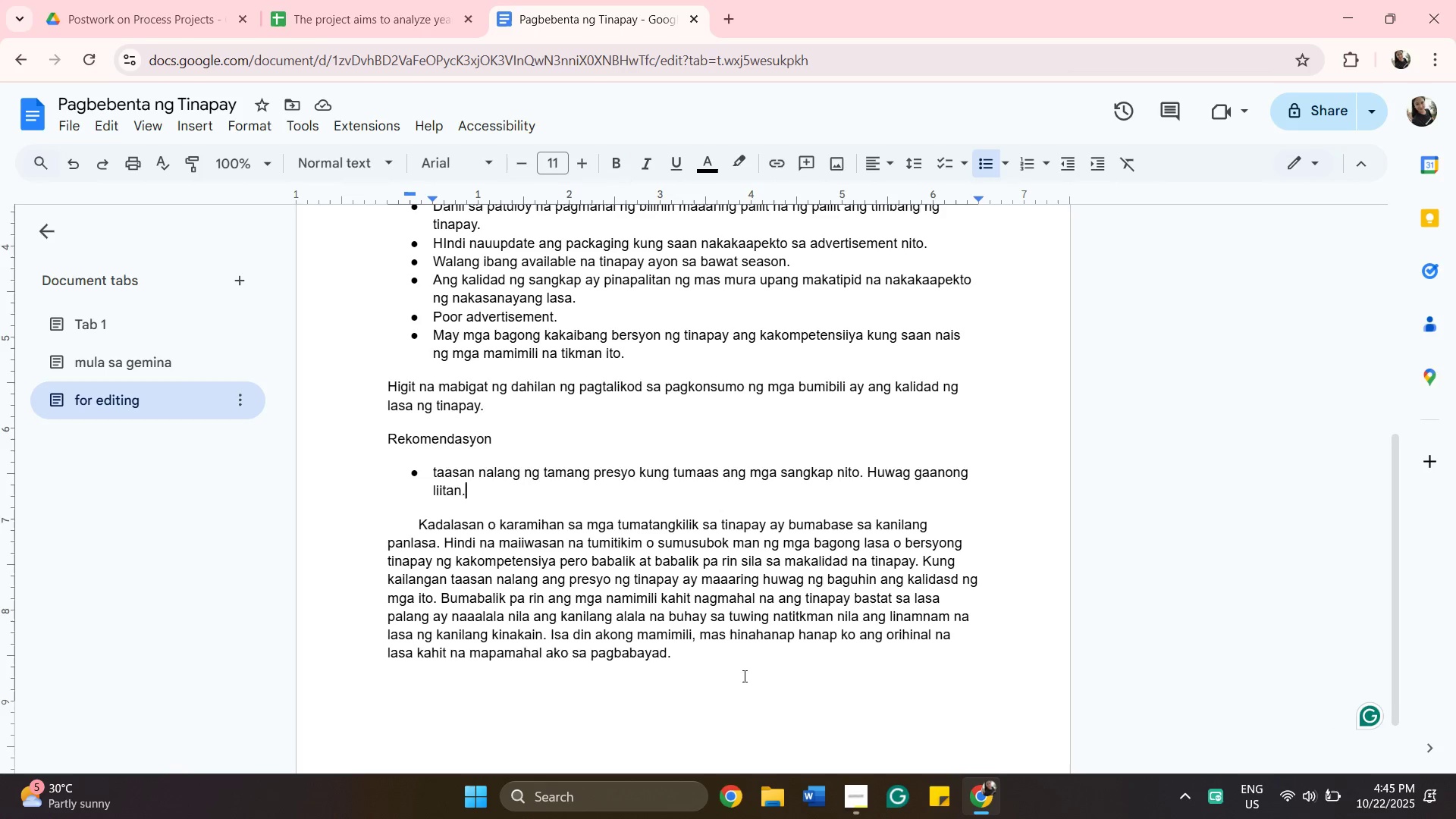 
left_click([743, 678])
 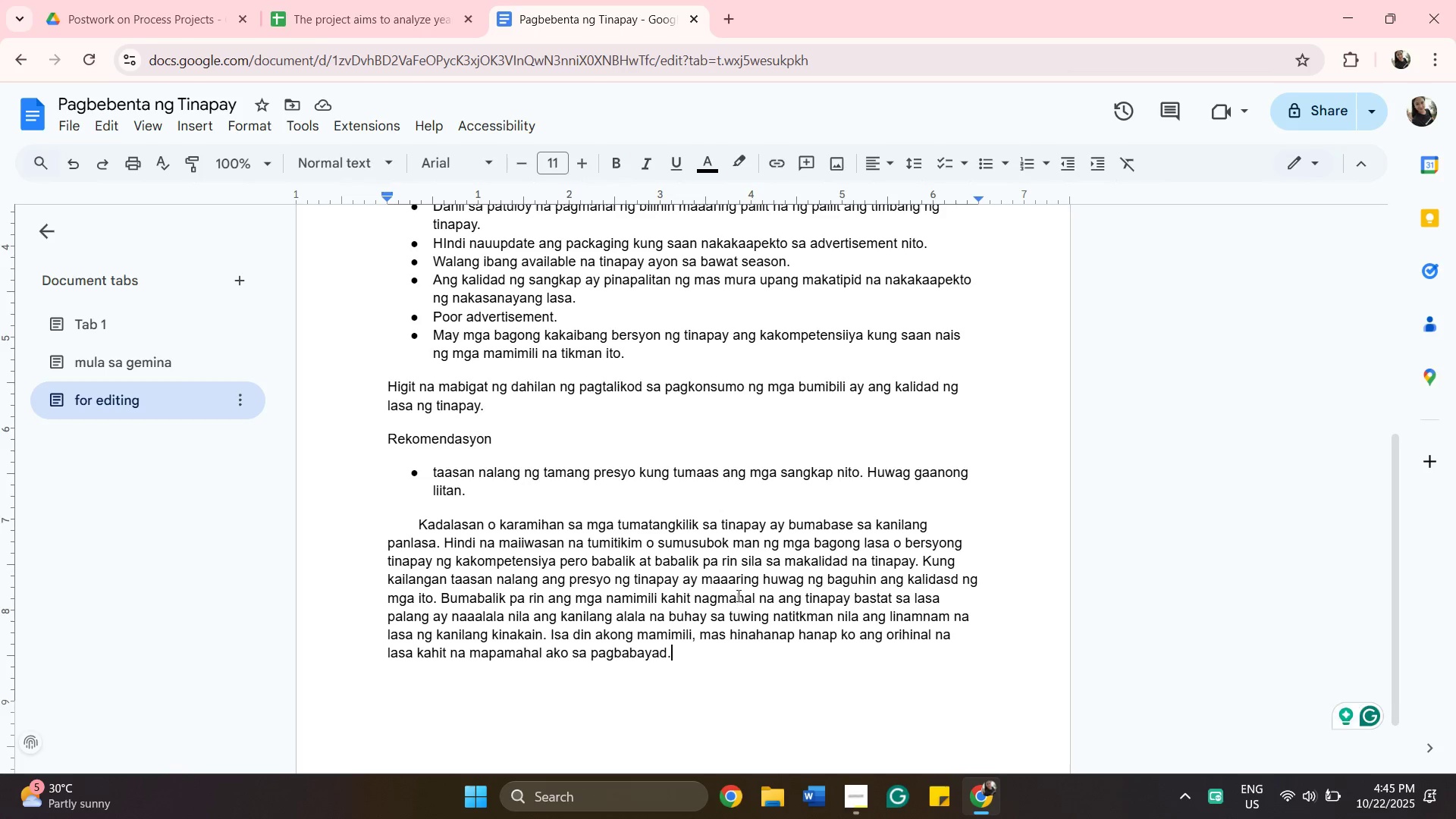 
scroll: coordinate [764, 571], scroll_direction: up, amount: 7.0
 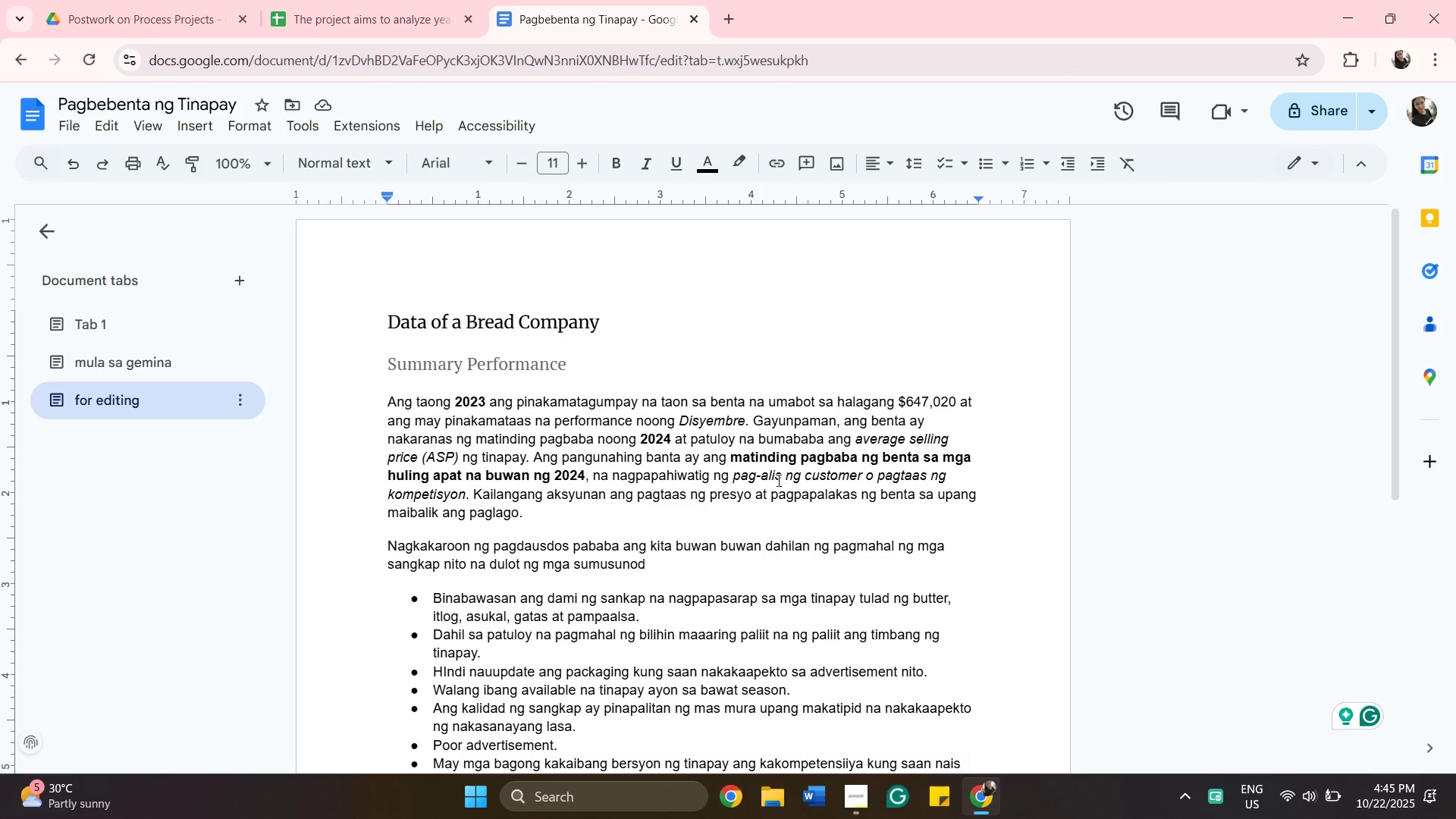 
wait(12.32)
 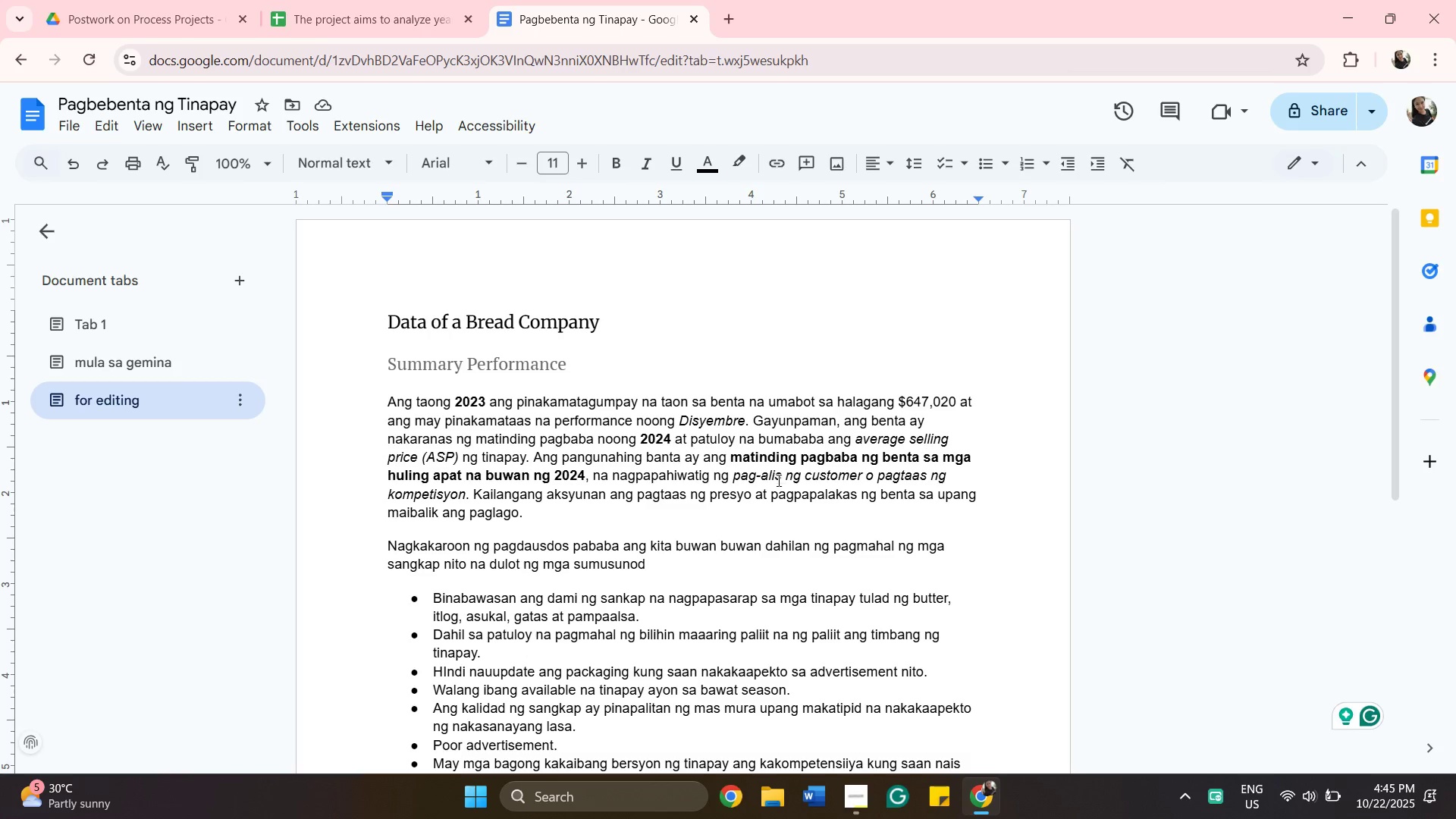 
left_click([354, 22])
 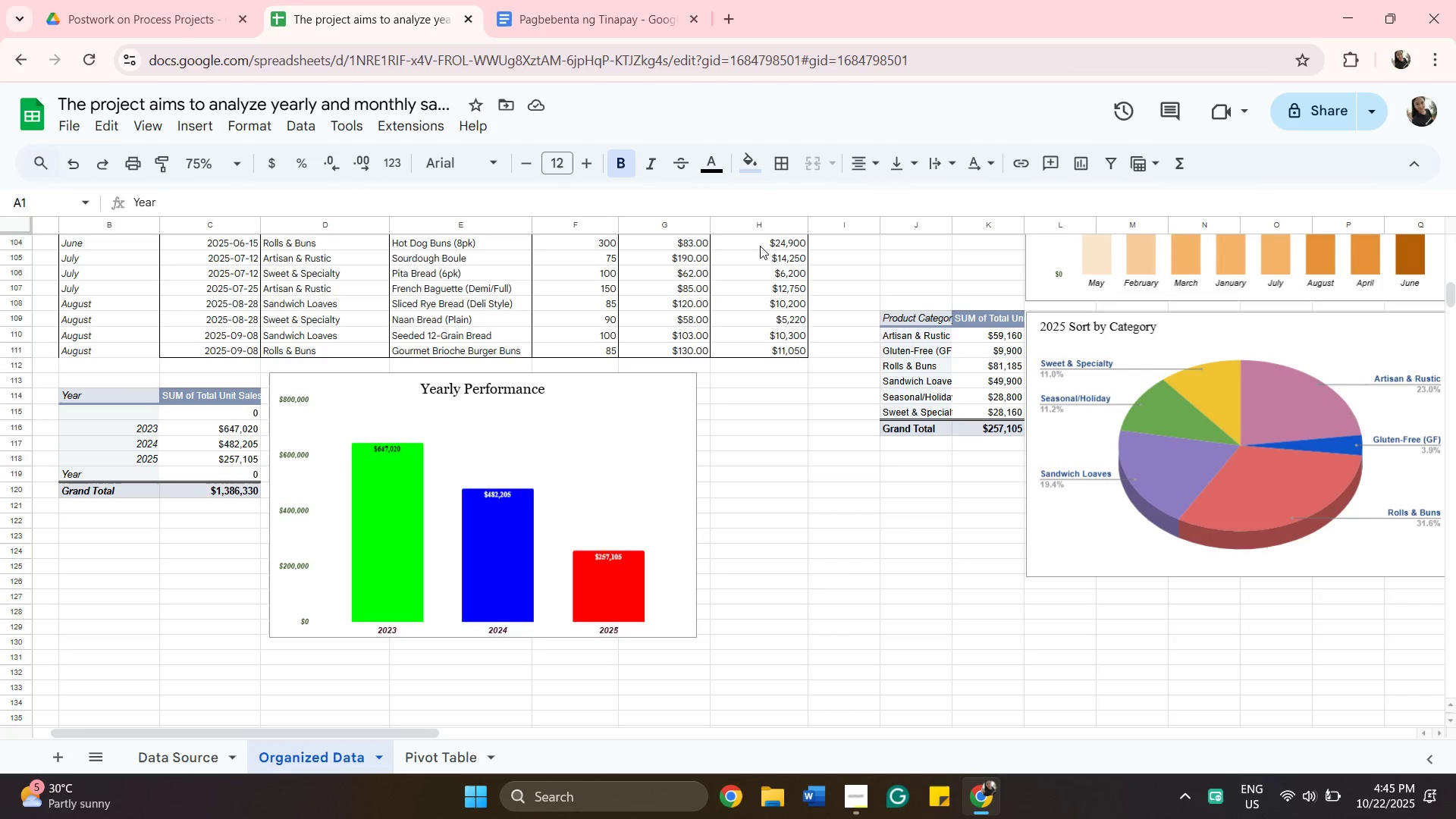 
scroll: coordinate [1004, 414], scroll_direction: up, amount: 3.0
 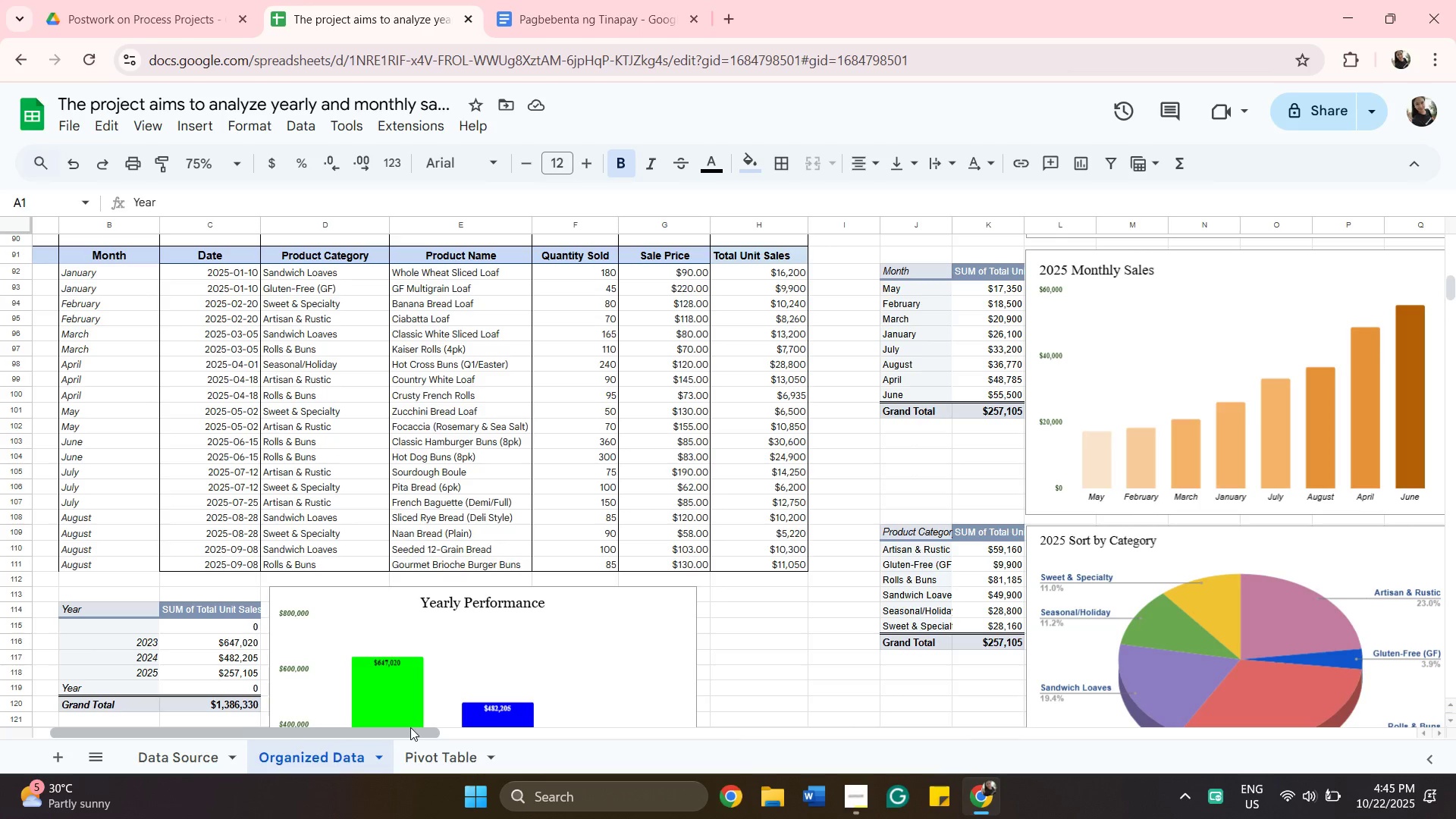 
left_click_drag(start_coordinate=[413, 733], to_coordinate=[537, 743])
 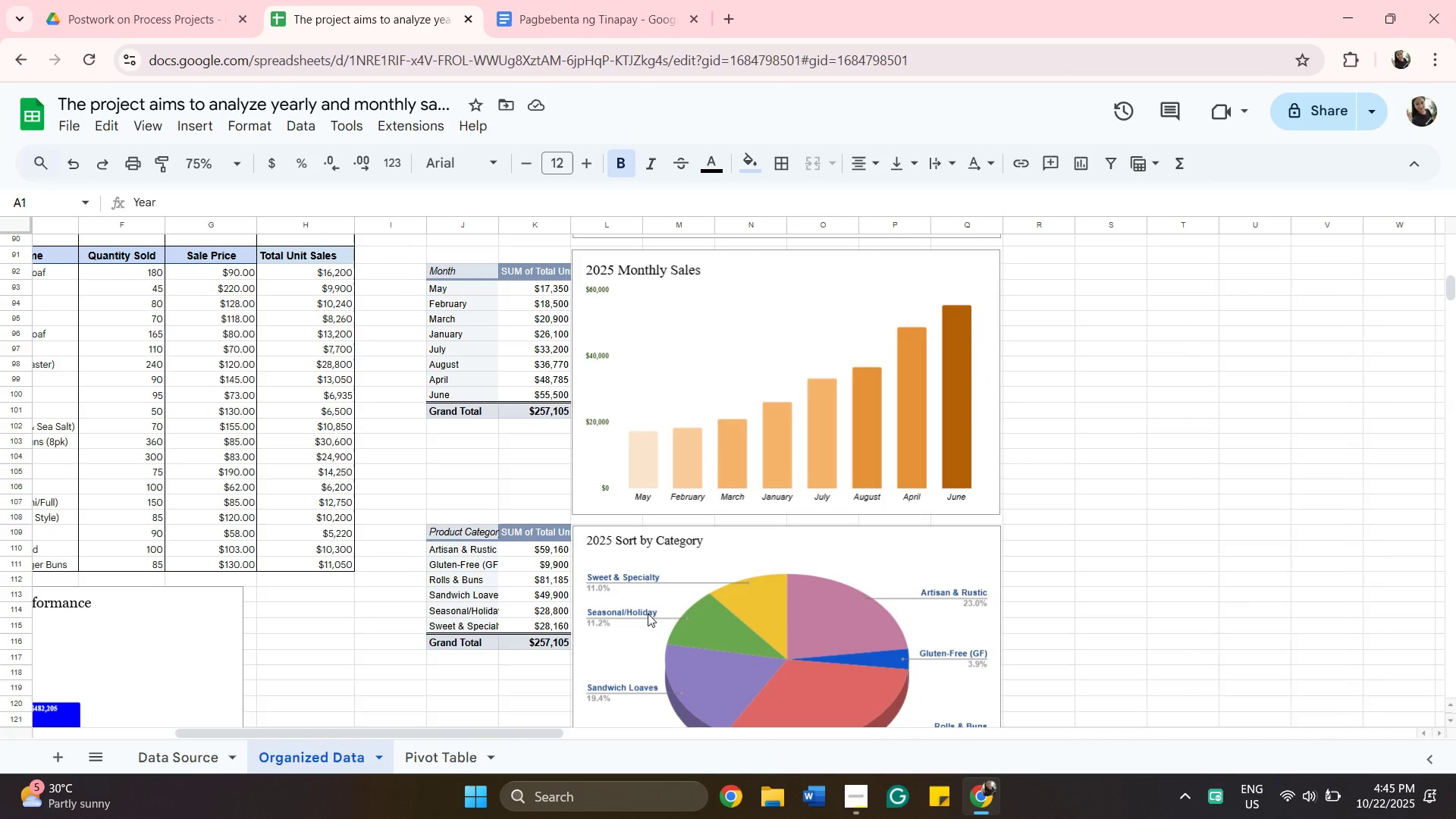 
wait(11.23)
 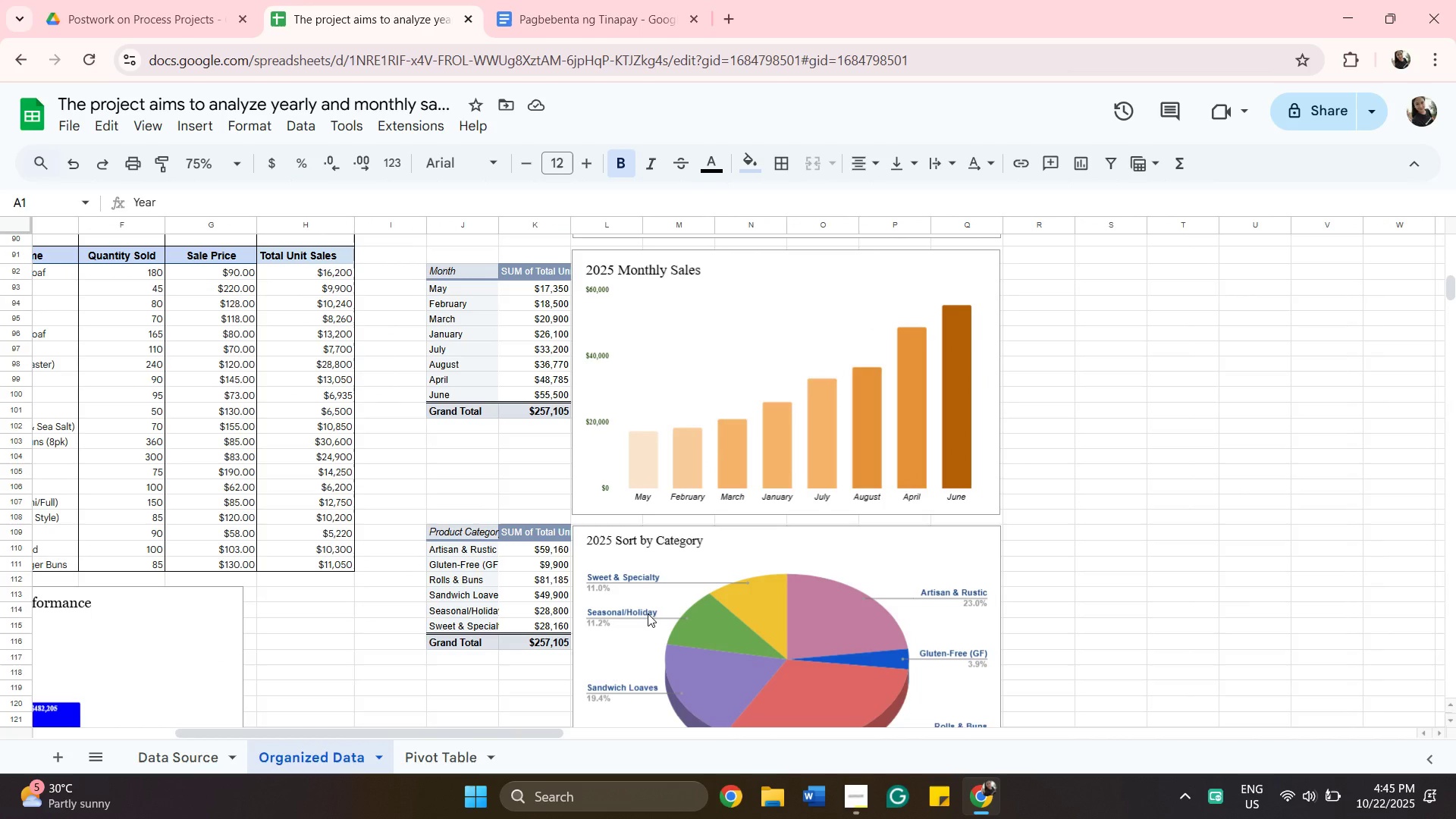 
scroll: coordinate [516, 524], scroll_direction: down, amount: 1.0
 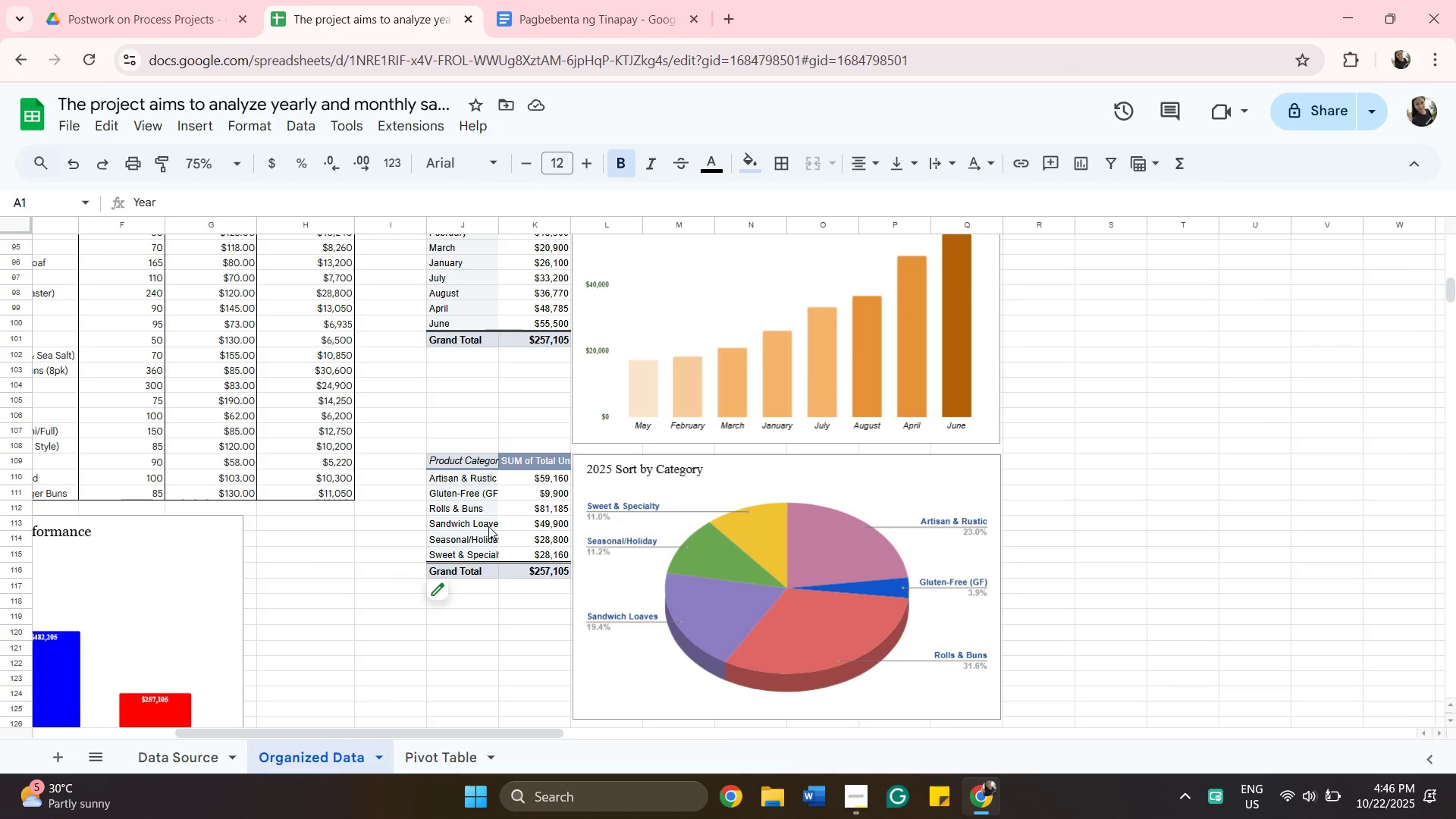 
wait(8.62)
 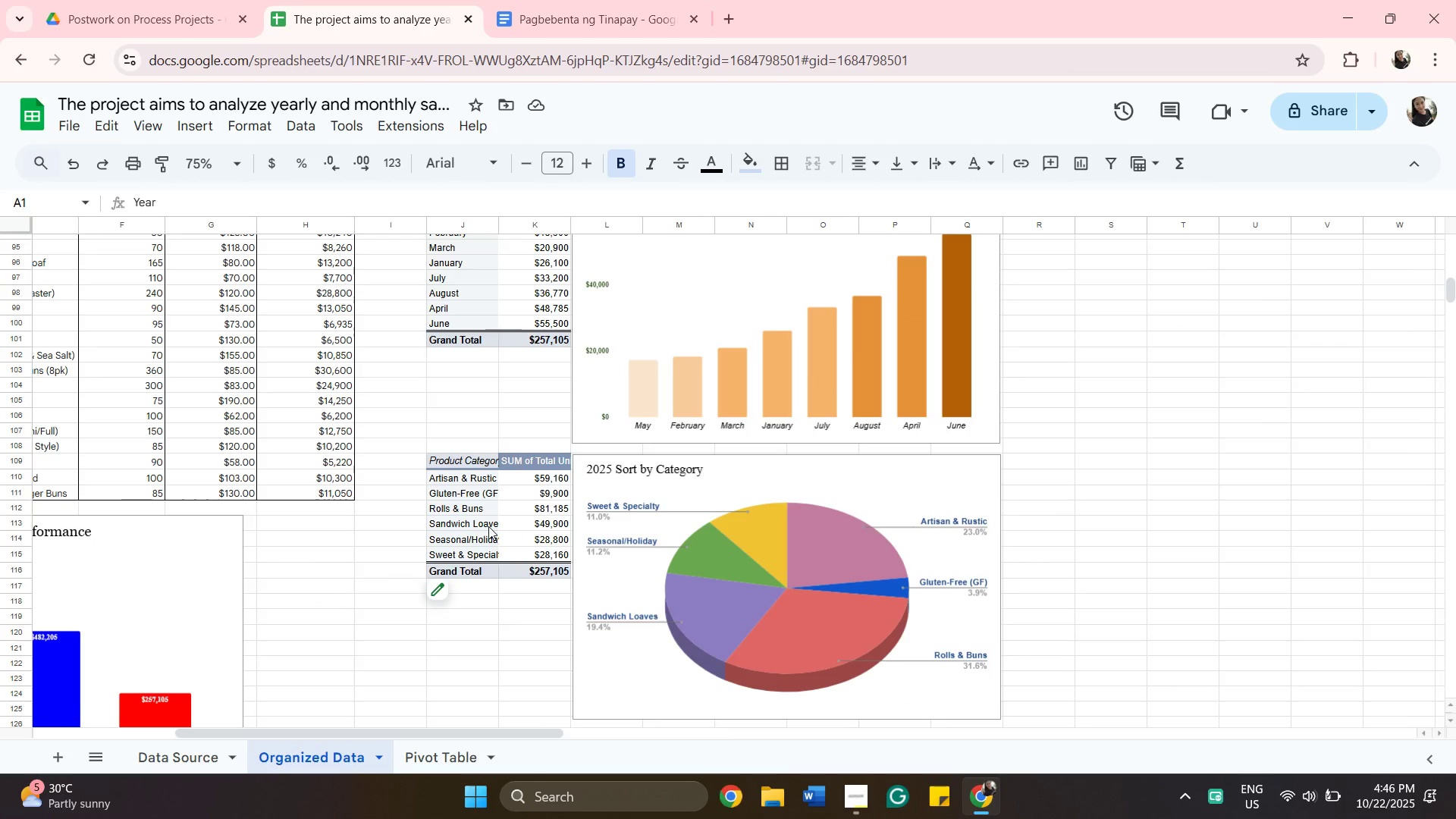 
scroll: coordinate [560, 535], scroll_direction: up, amount: 1.0
 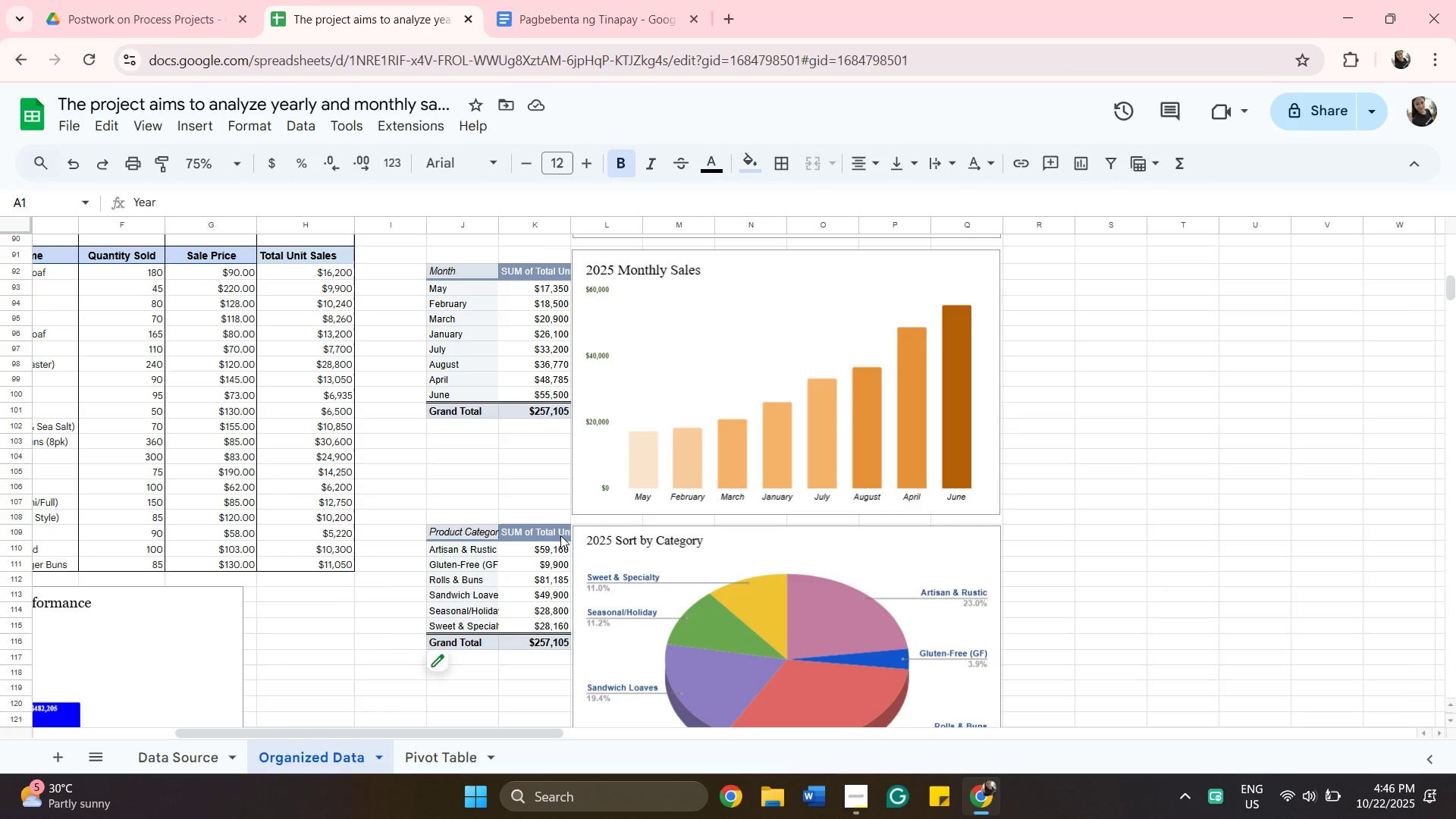 
scroll: coordinate [560, 535], scroll_direction: down, amount: 3.0
 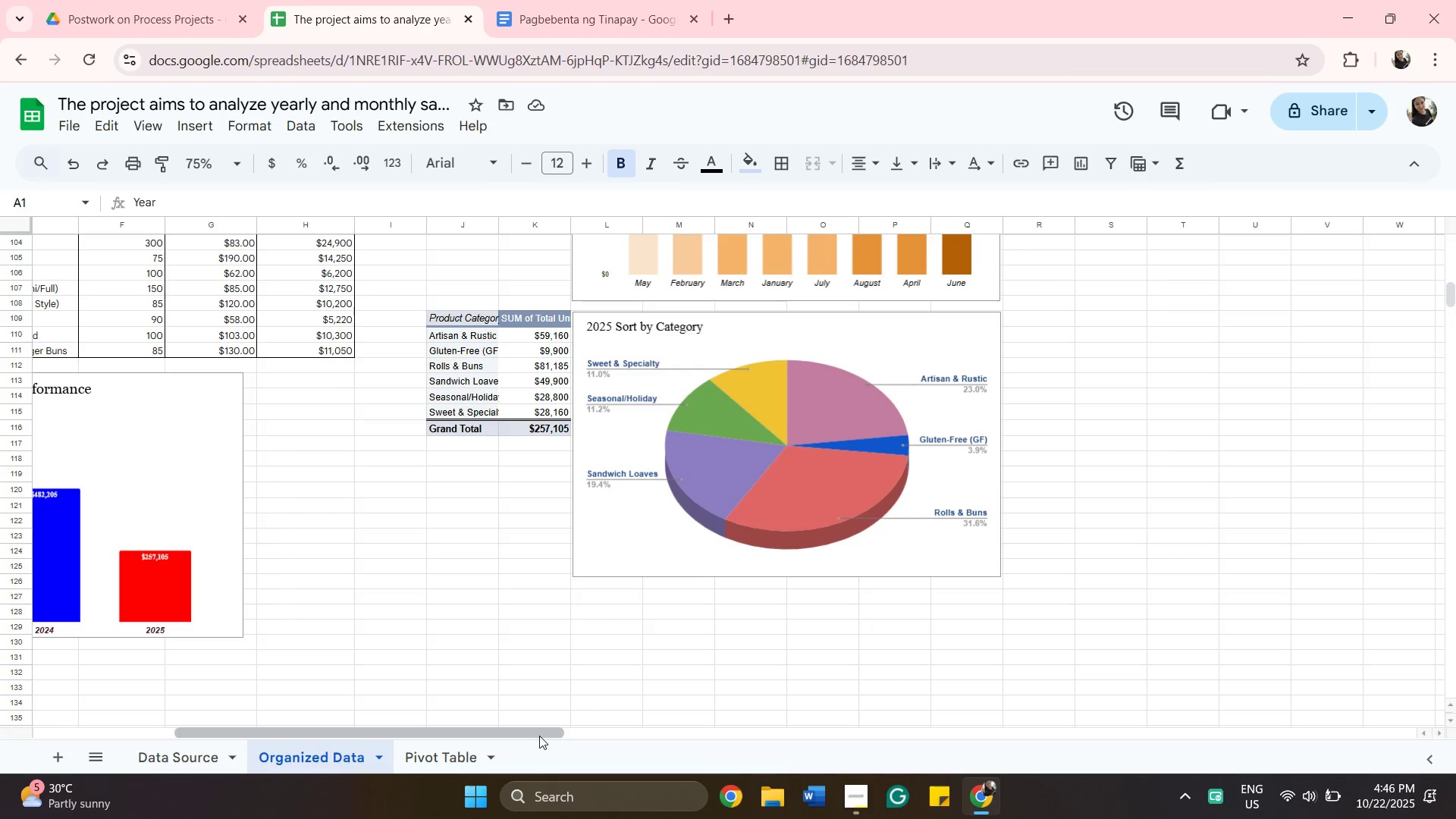 
left_click_drag(start_coordinate=[539, 736], to_coordinate=[492, 720])
 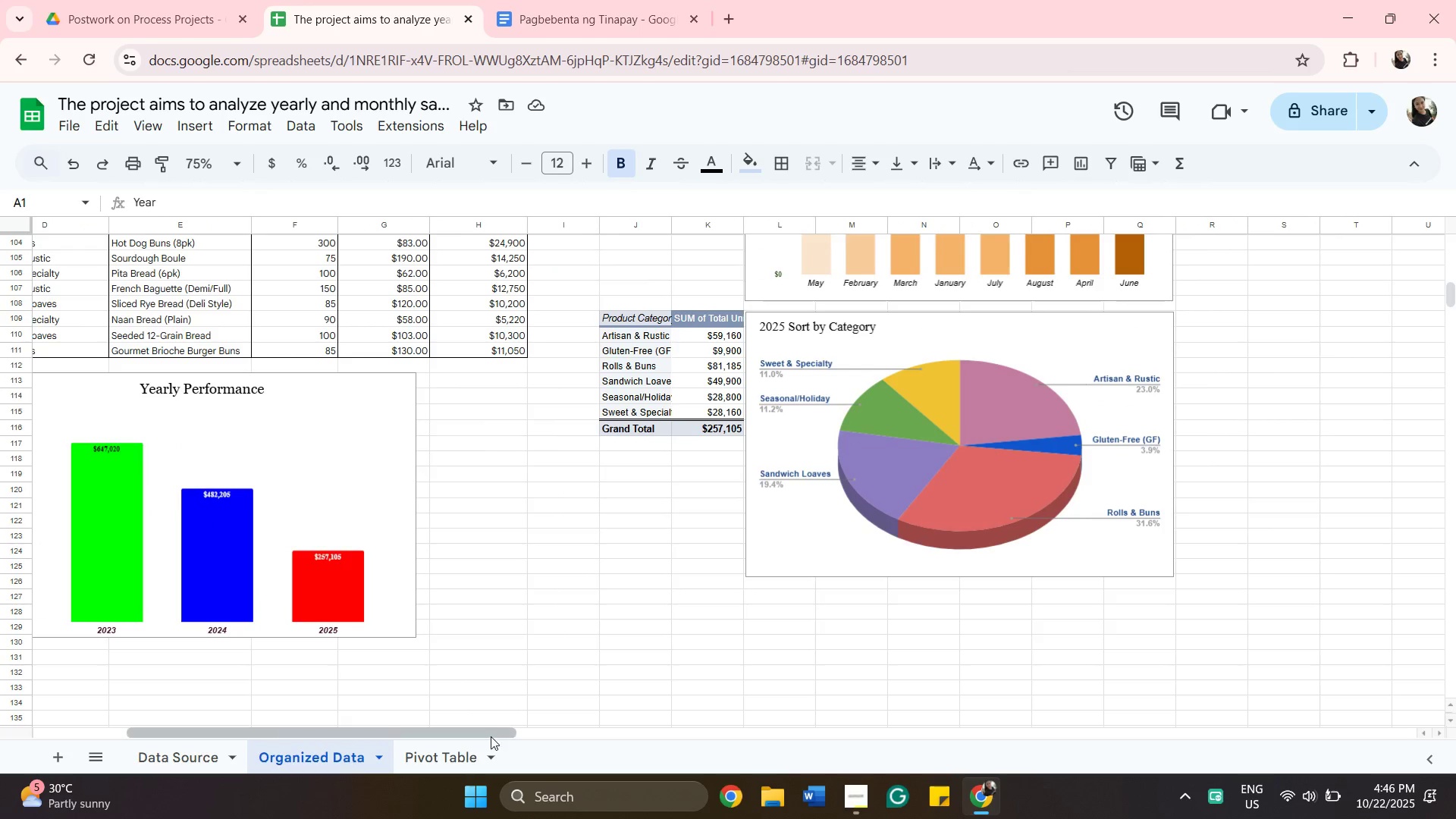 
left_click_drag(start_coordinate=[491, 735], to_coordinate=[546, 719])
 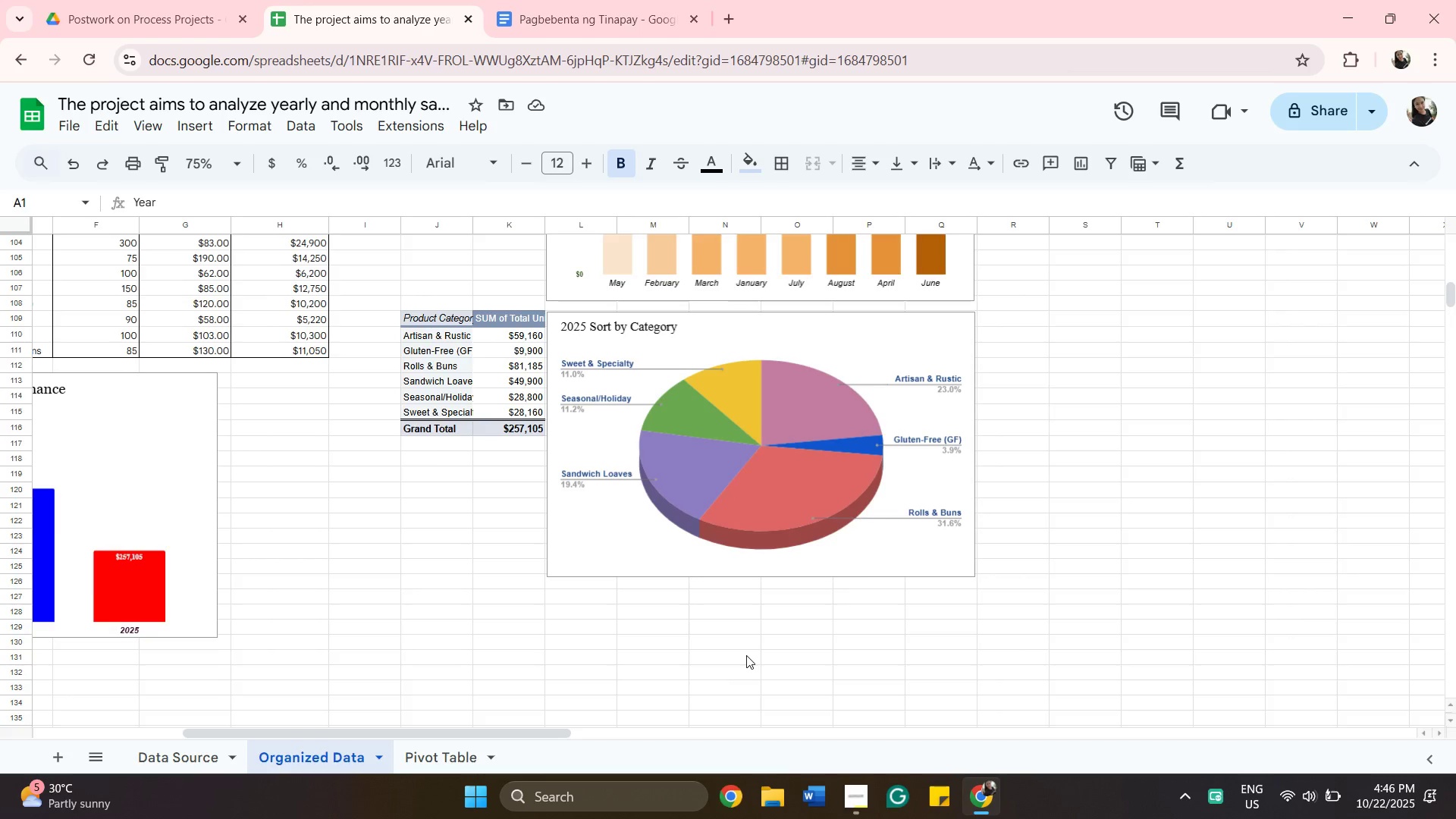 
scroll: coordinate [651, 526], scroll_direction: up, amount: 3.0
 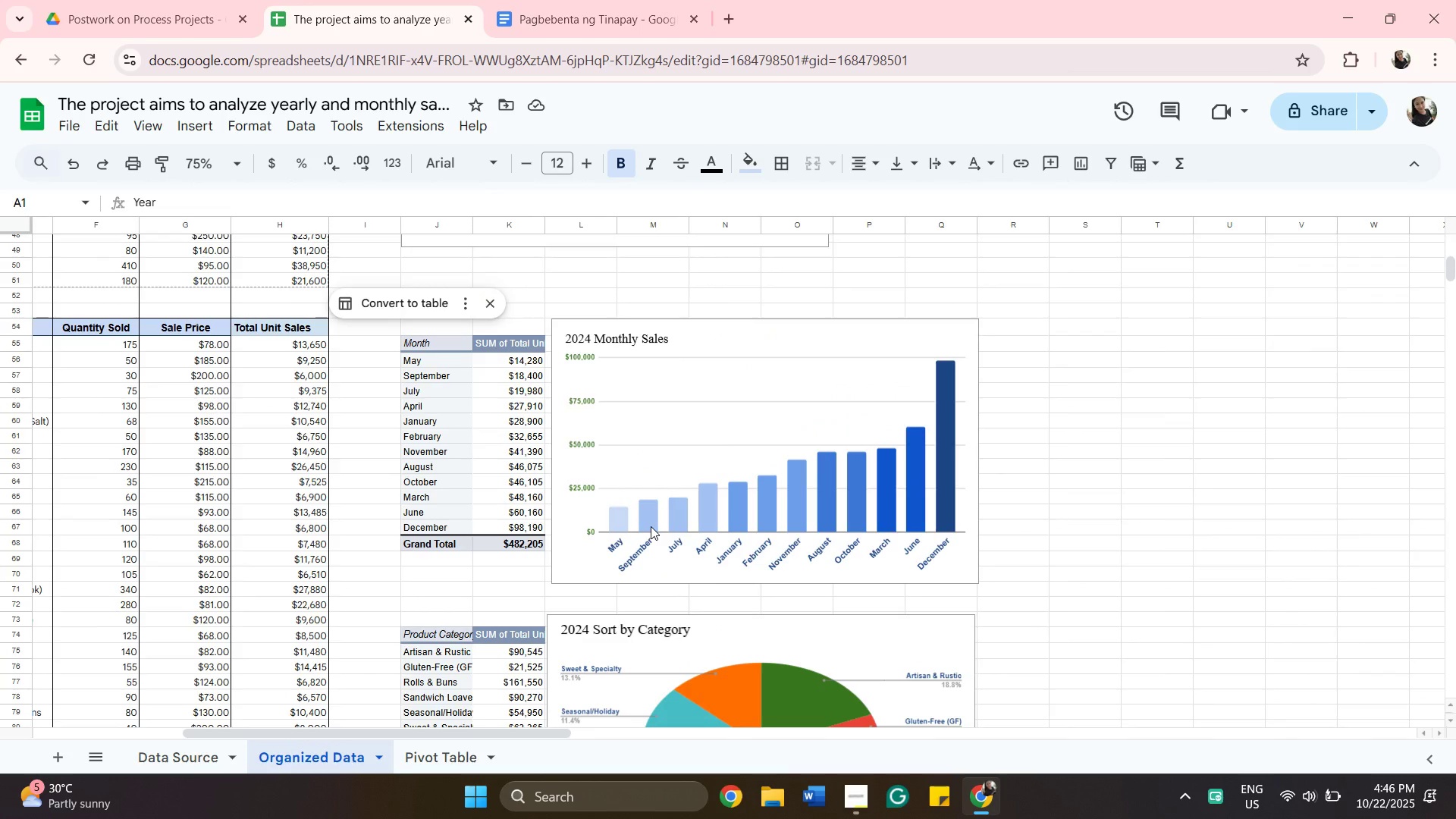 
scroll: coordinate [651, 526], scroll_direction: down, amount: 1.0
 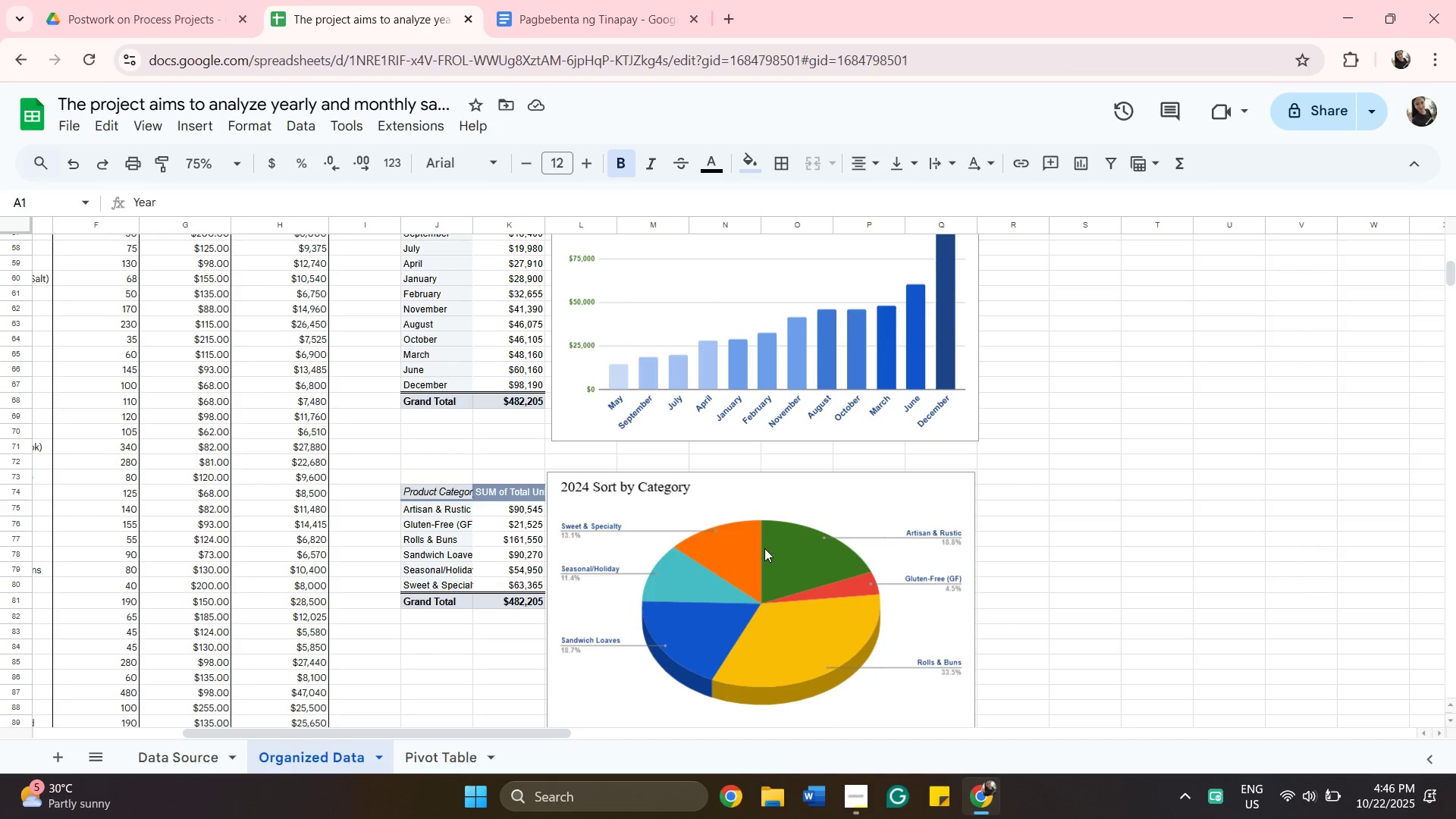 
wait(7.07)
 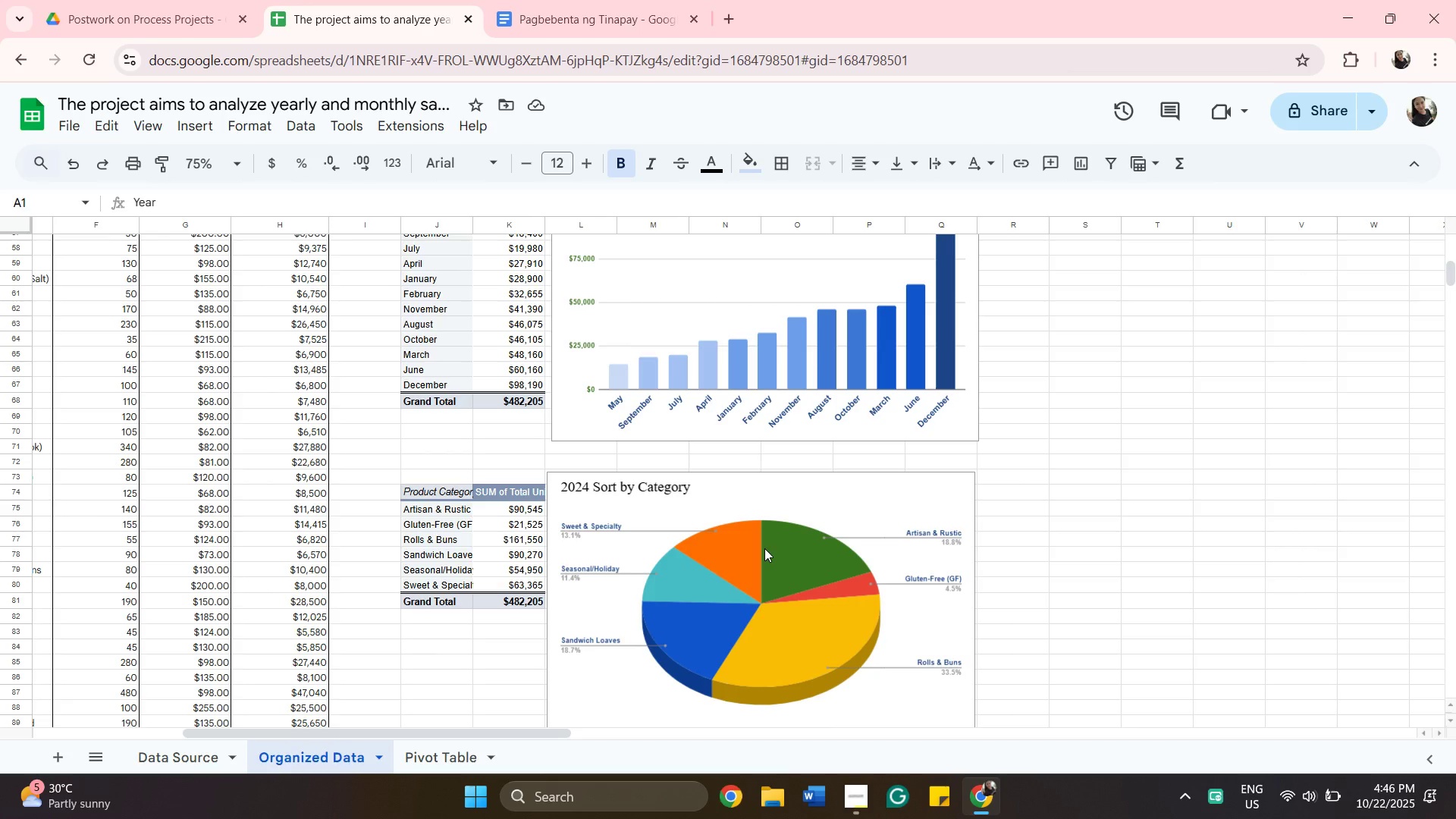 
scroll: coordinate [800, 534], scroll_direction: down, amount: 5.0
 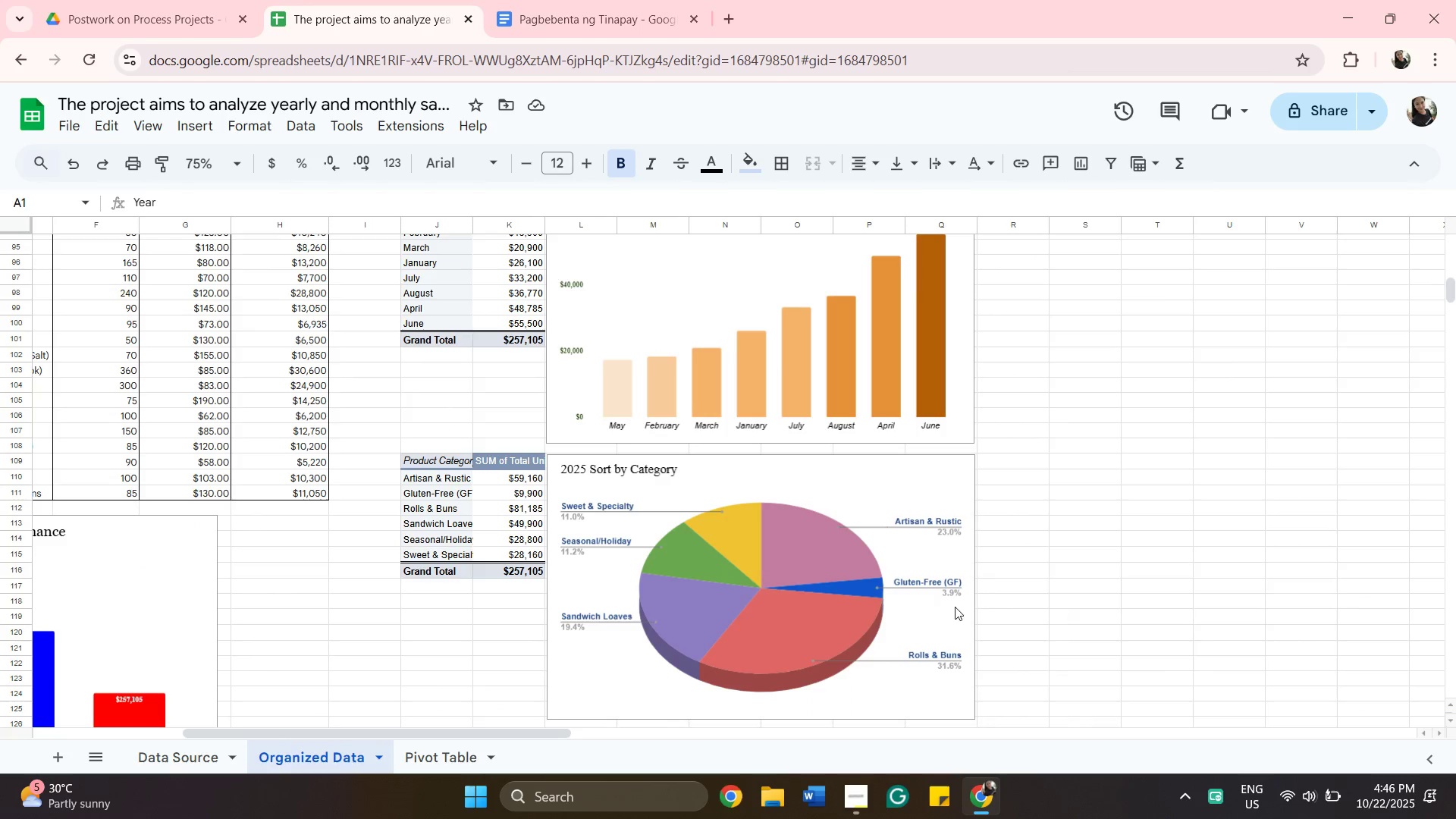 
scroll: coordinate [924, 594], scroll_direction: up, amount: 4.0
 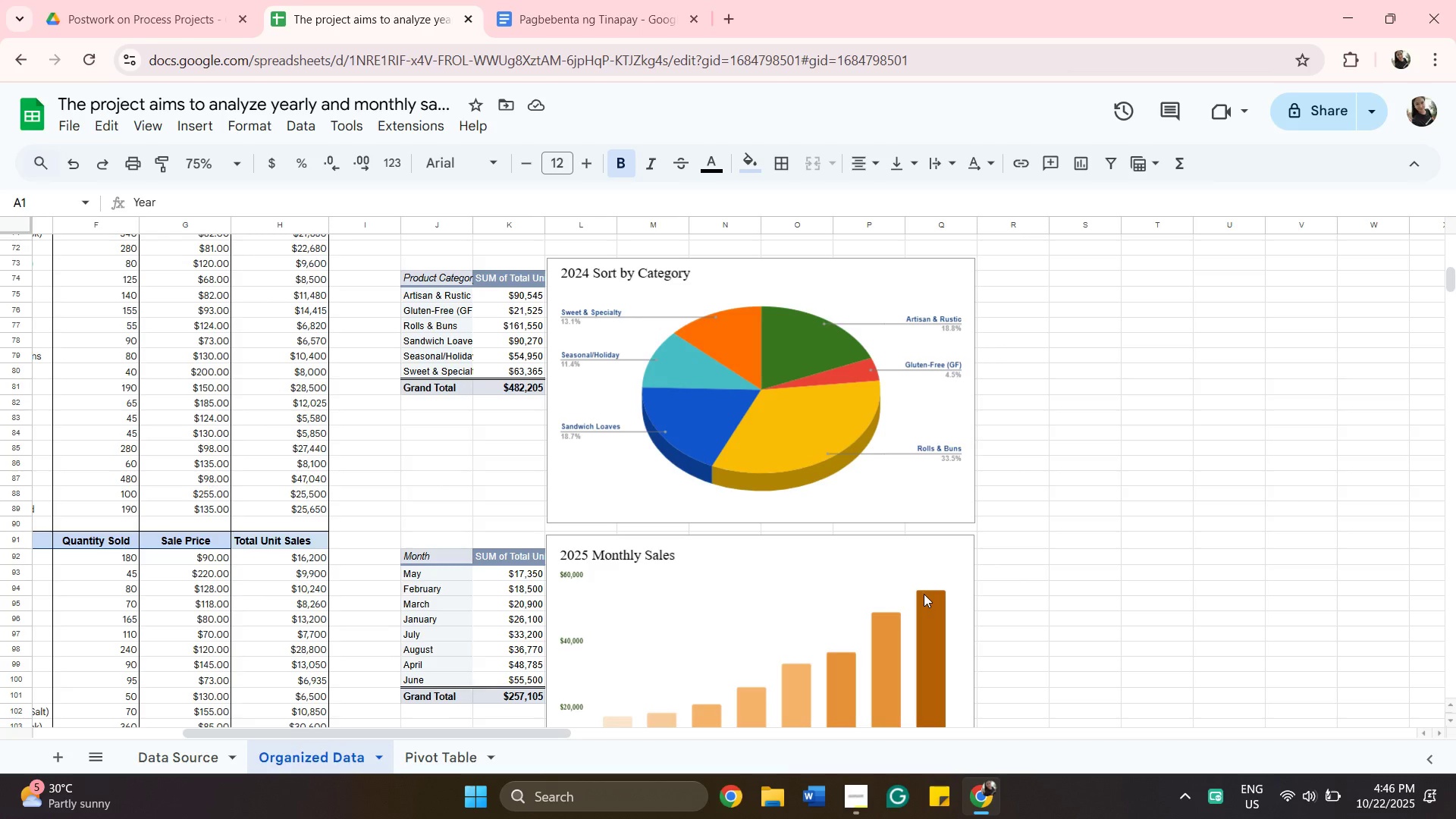 
scroll: coordinate [924, 594], scroll_direction: down, amount: 4.0
 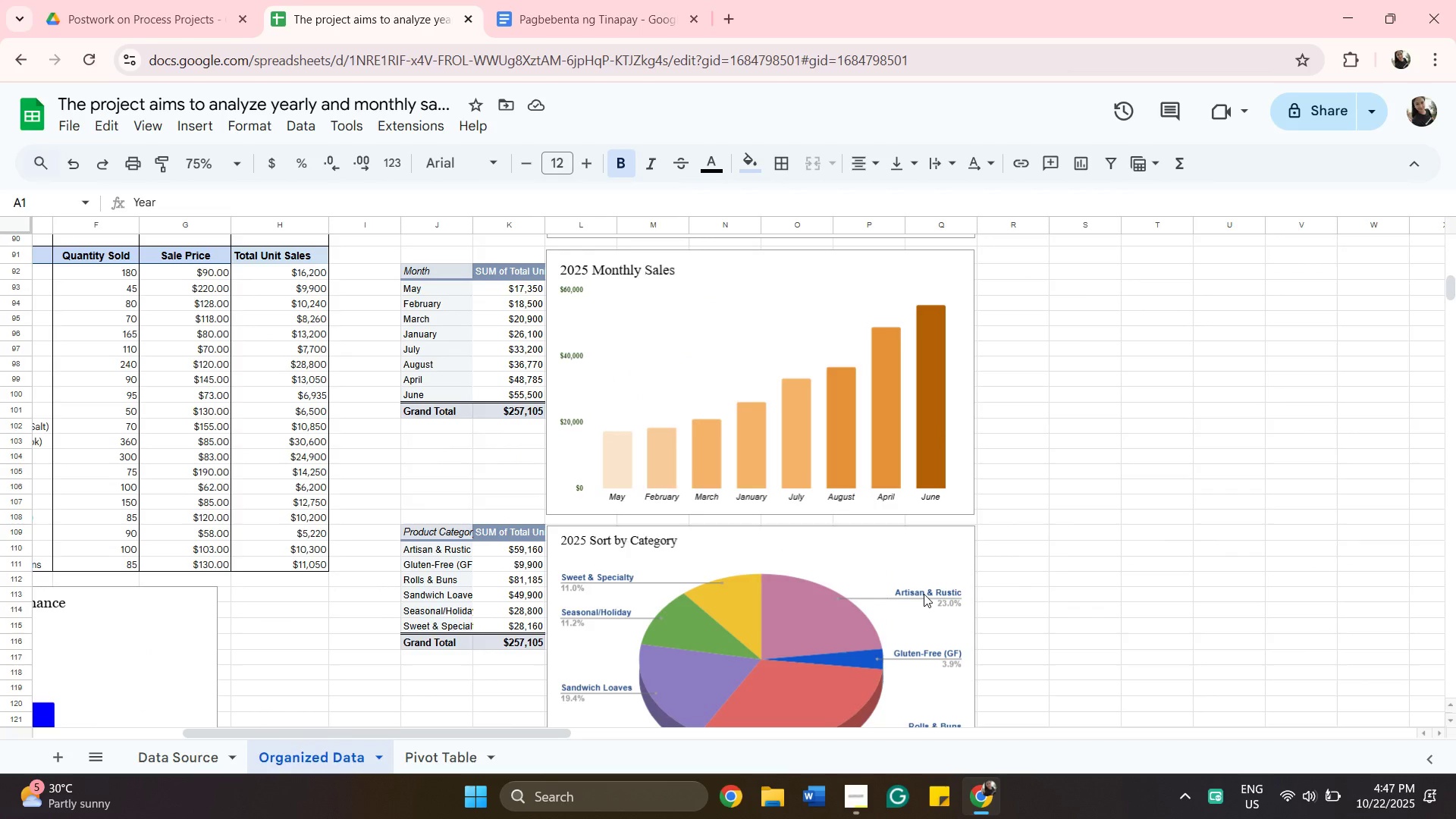 
scroll: coordinate [924, 594], scroll_direction: up, amount: 3.0
 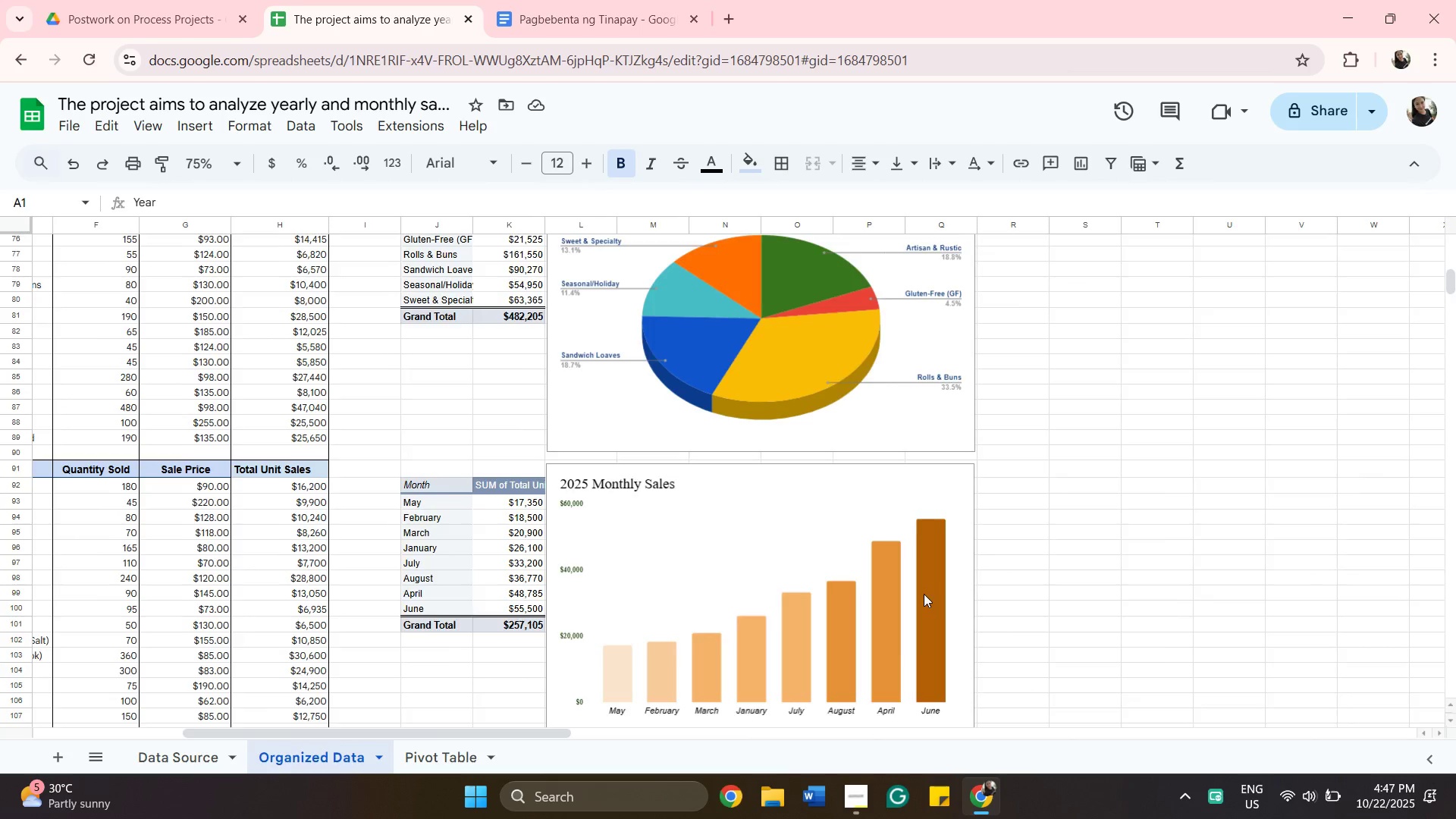 
scroll: coordinate [924, 594], scroll_direction: down, amount: 2.0
 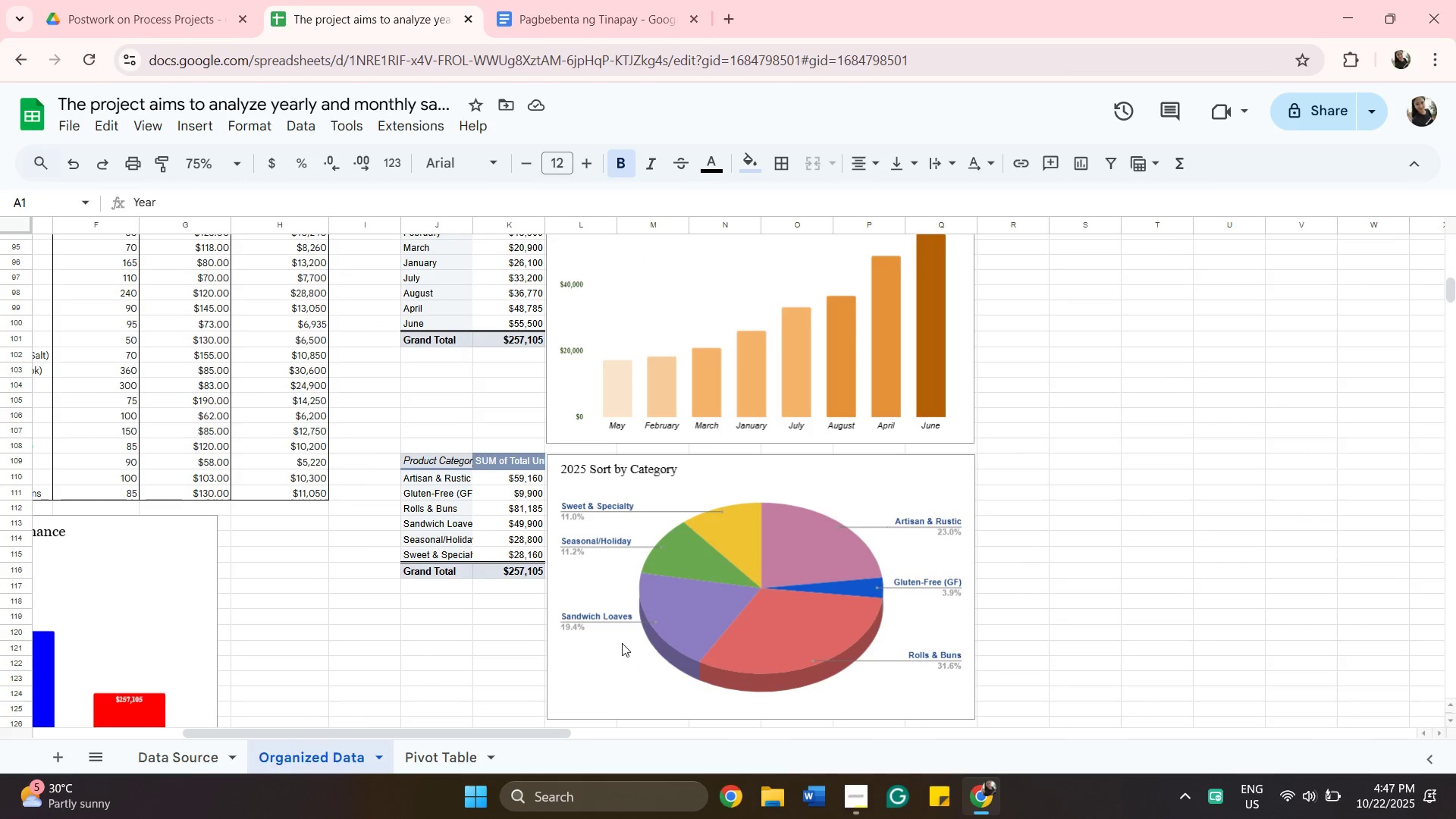 
scroll: coordinate [633, 629], scroll_direction: up, amount: 5.0
 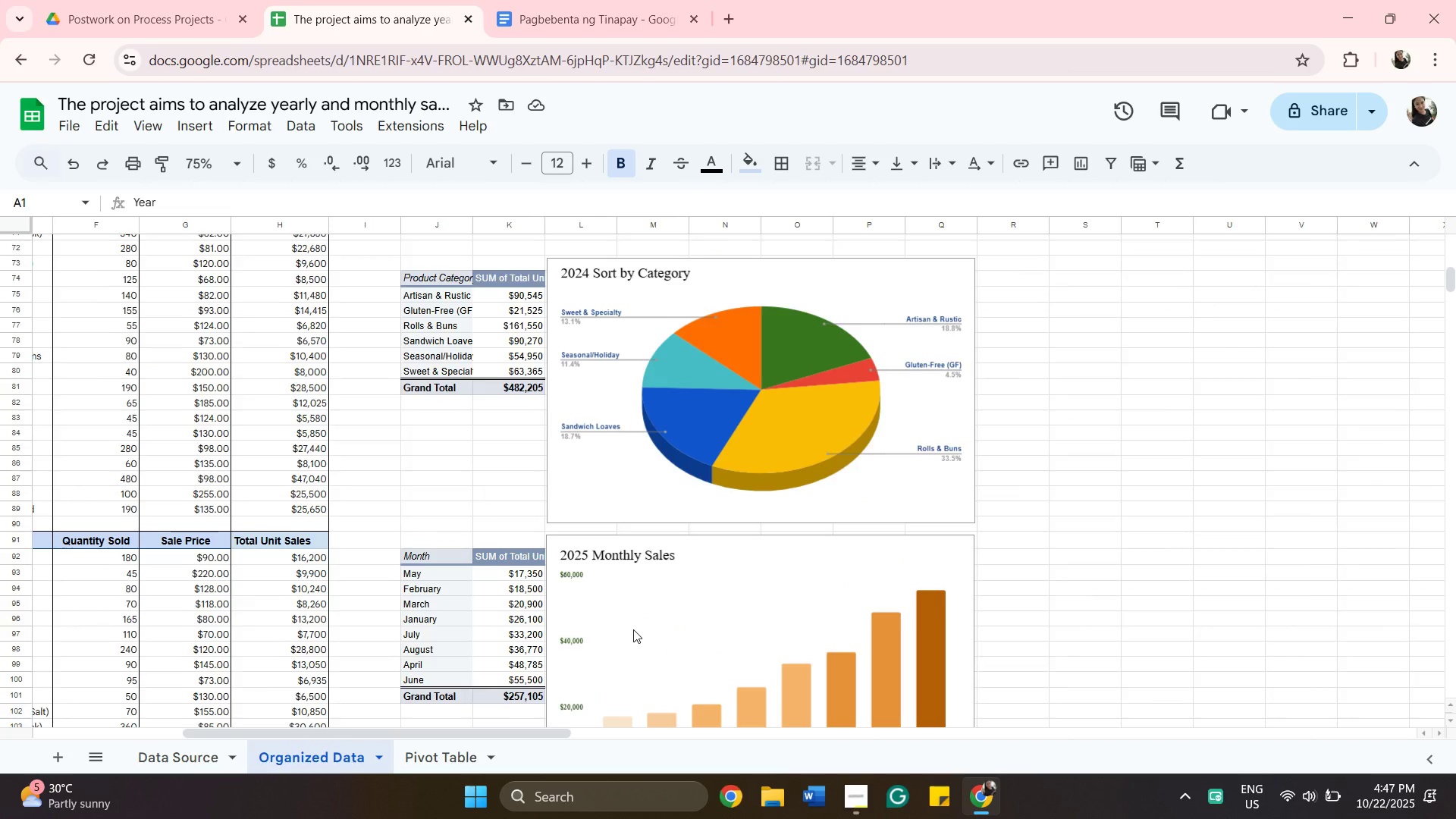 
scroll: coordinate [633, 629], scroll_direction: down, amount: 5.0
 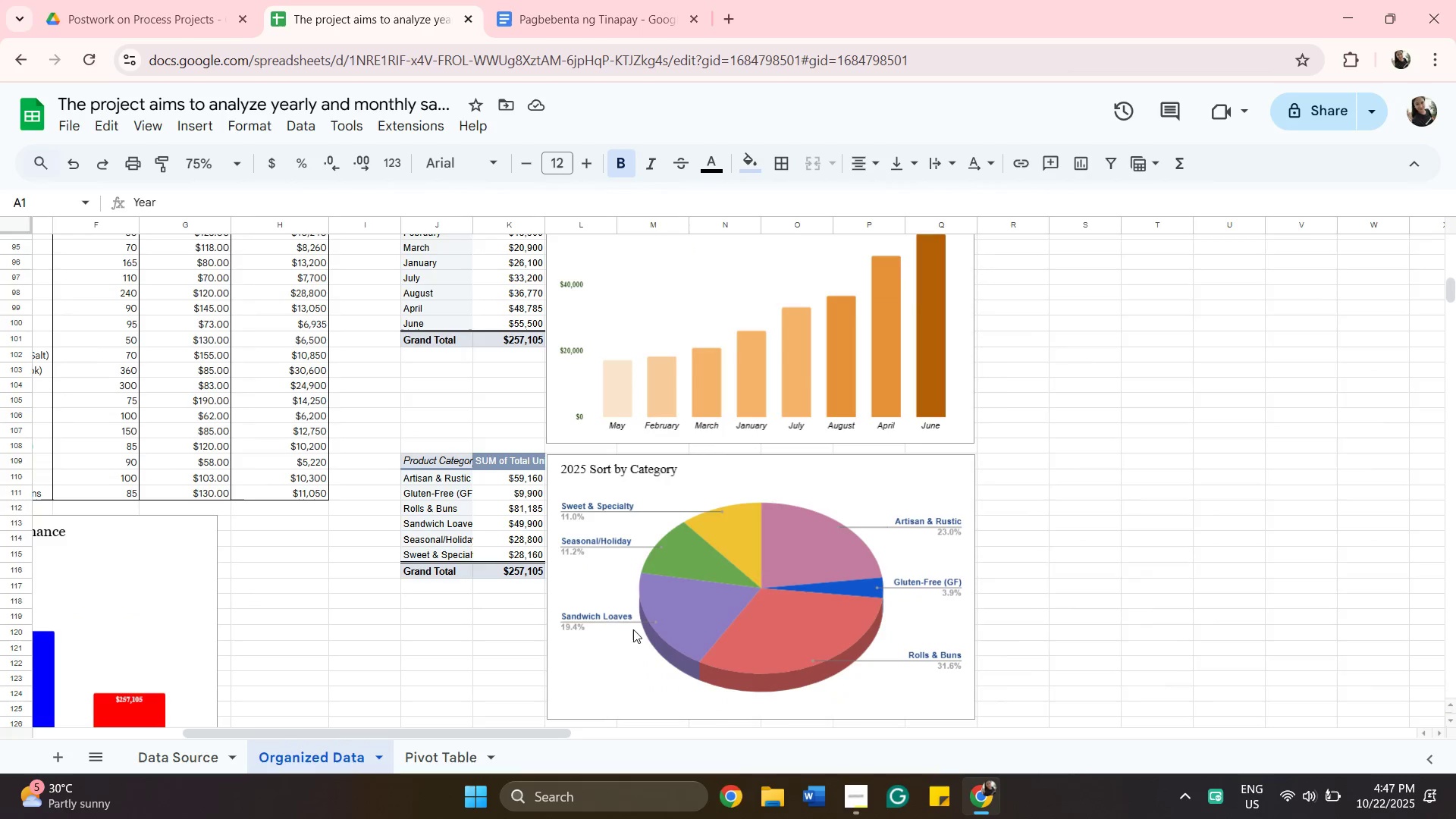 
scroll: coordinate [626, 611], scroll_direction: up, amount: 6.0
 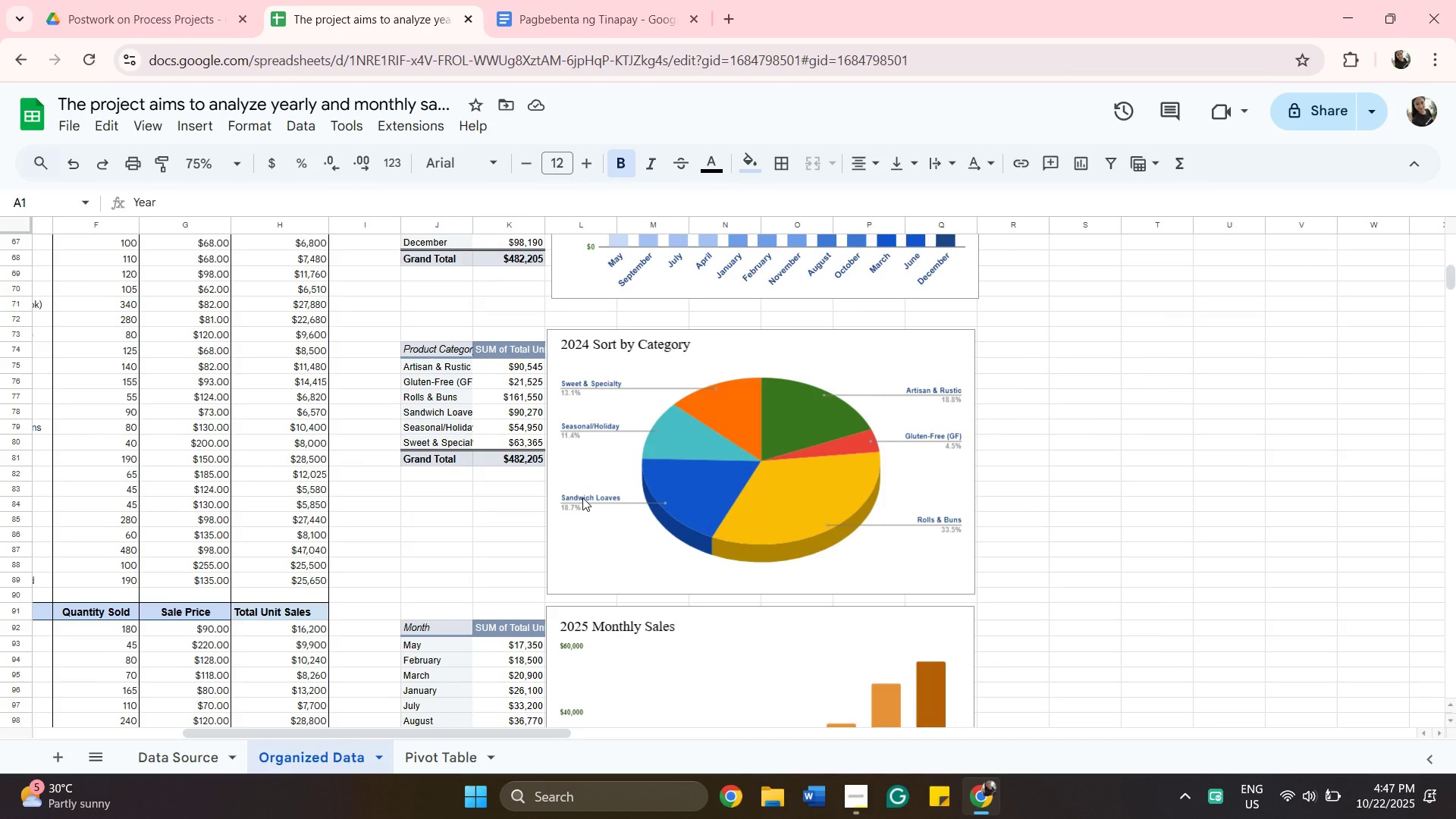 
left_click([582, 497])
 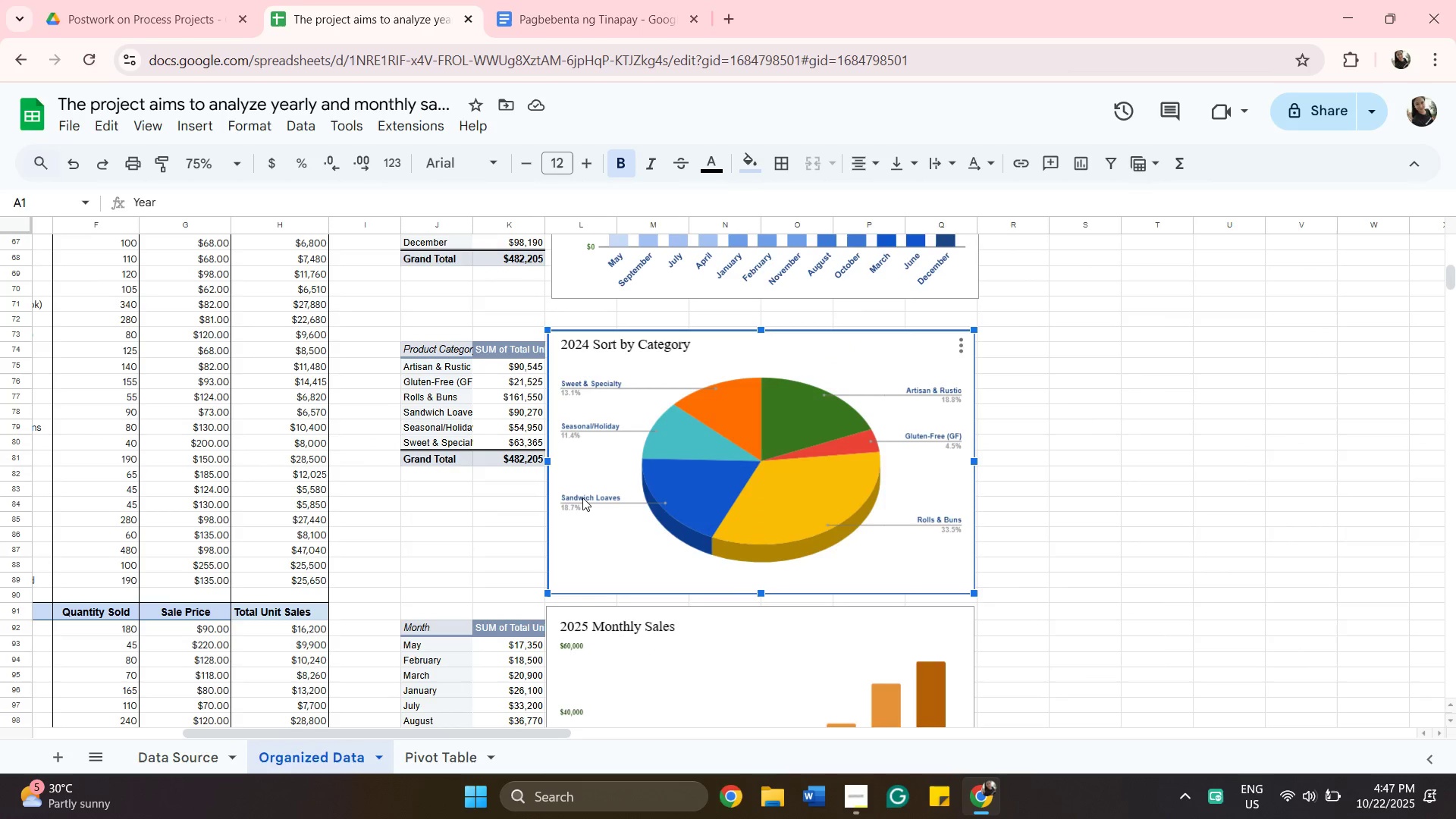 
double_click([582, 497])
 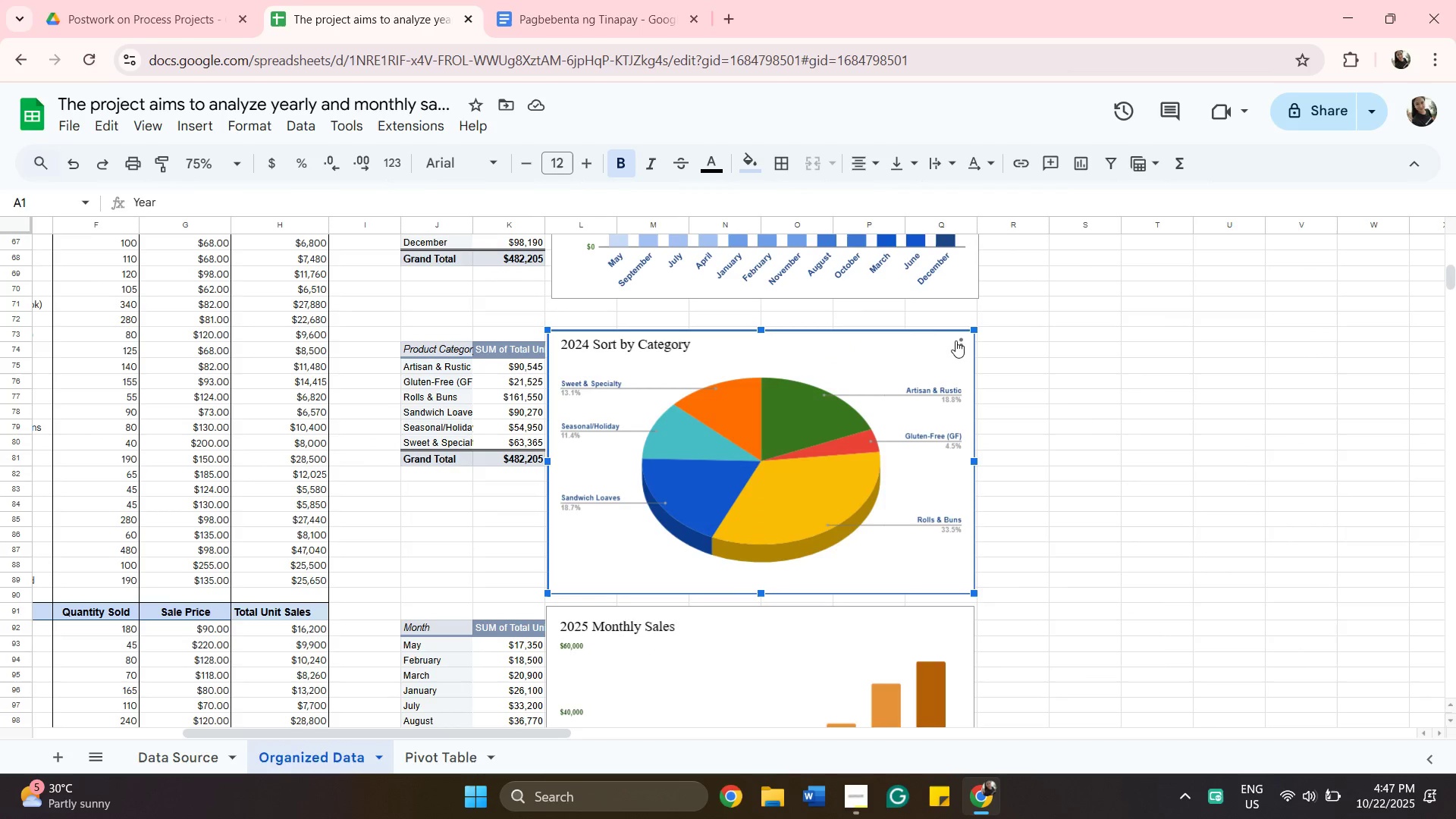 
left_click([962, 342])
 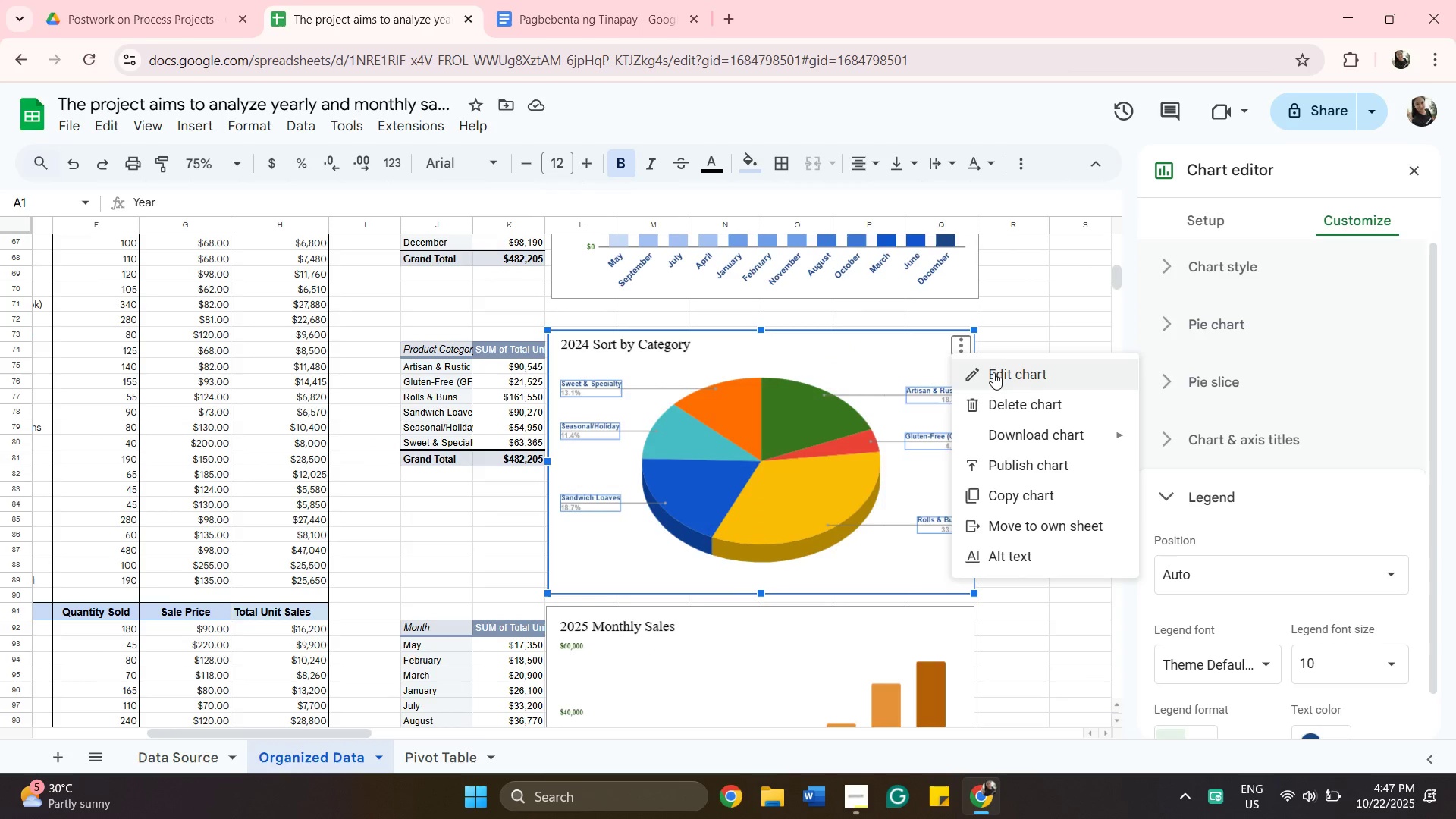 
left_click([993, 372])
 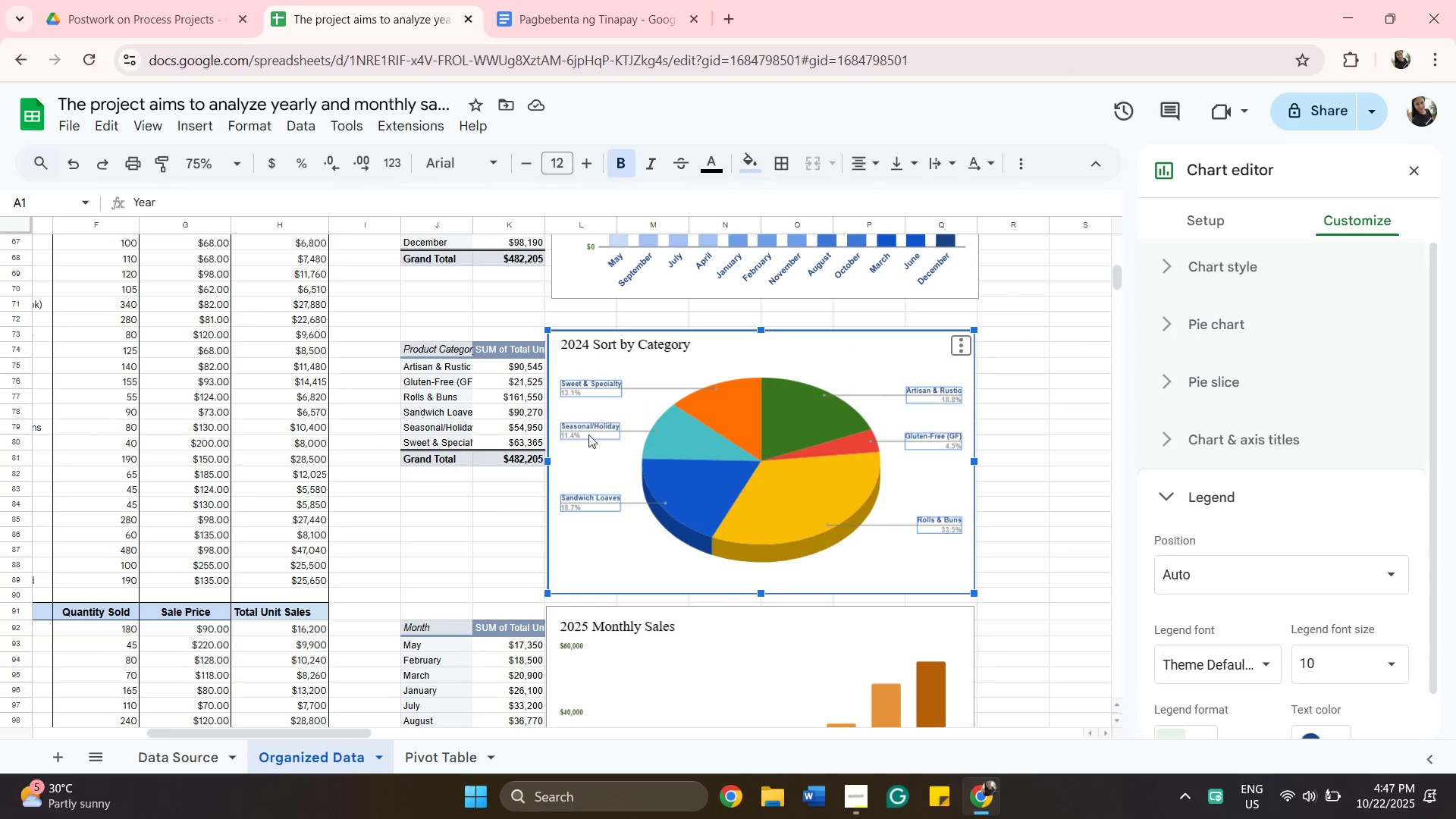 
left_click_drag(start_coordinate=[591, 423], to_coordinate=[595, 422])
 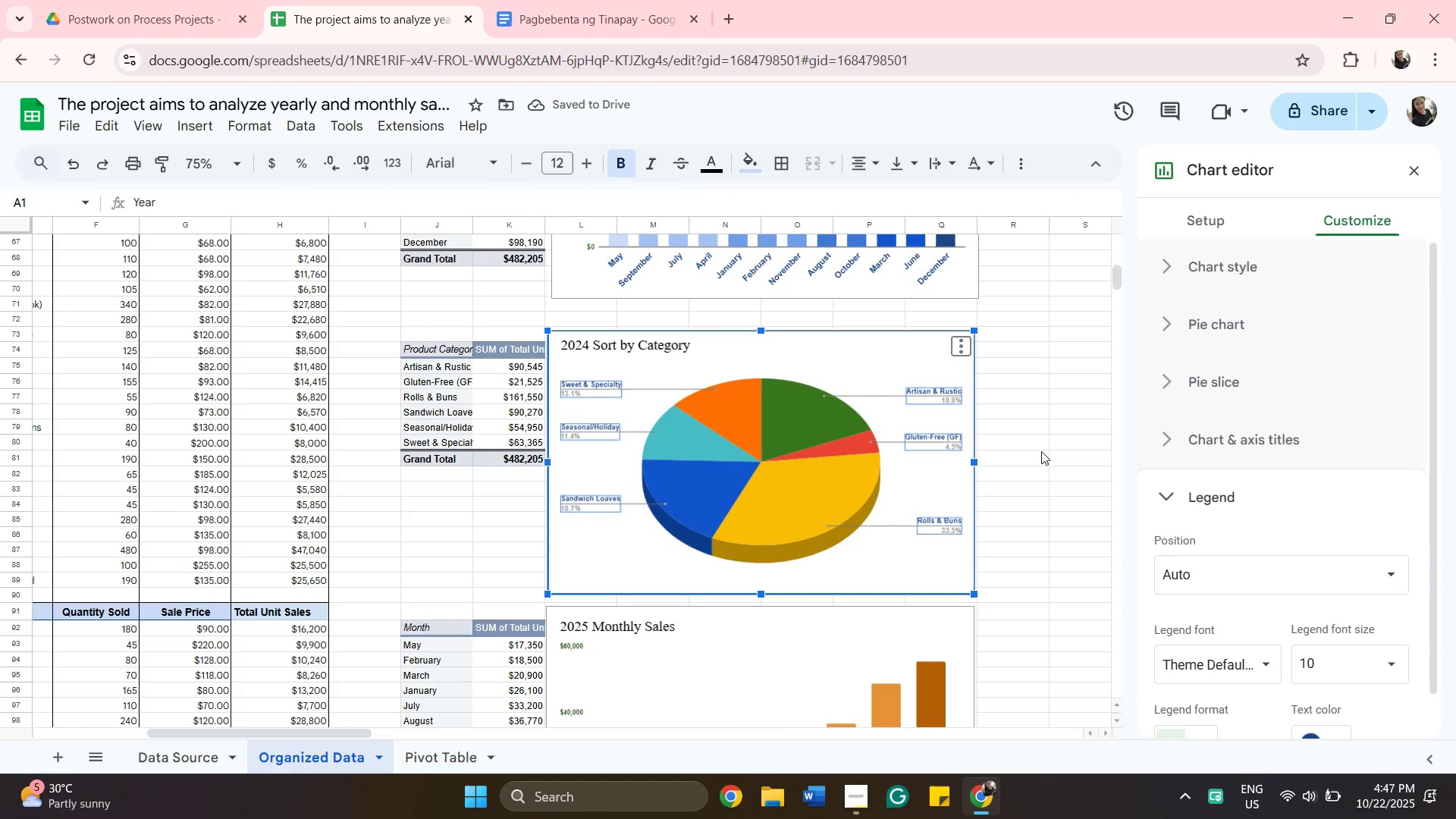 
scroll: coordinate [1176, 551], scroll_direction: down, amount: 2.0
 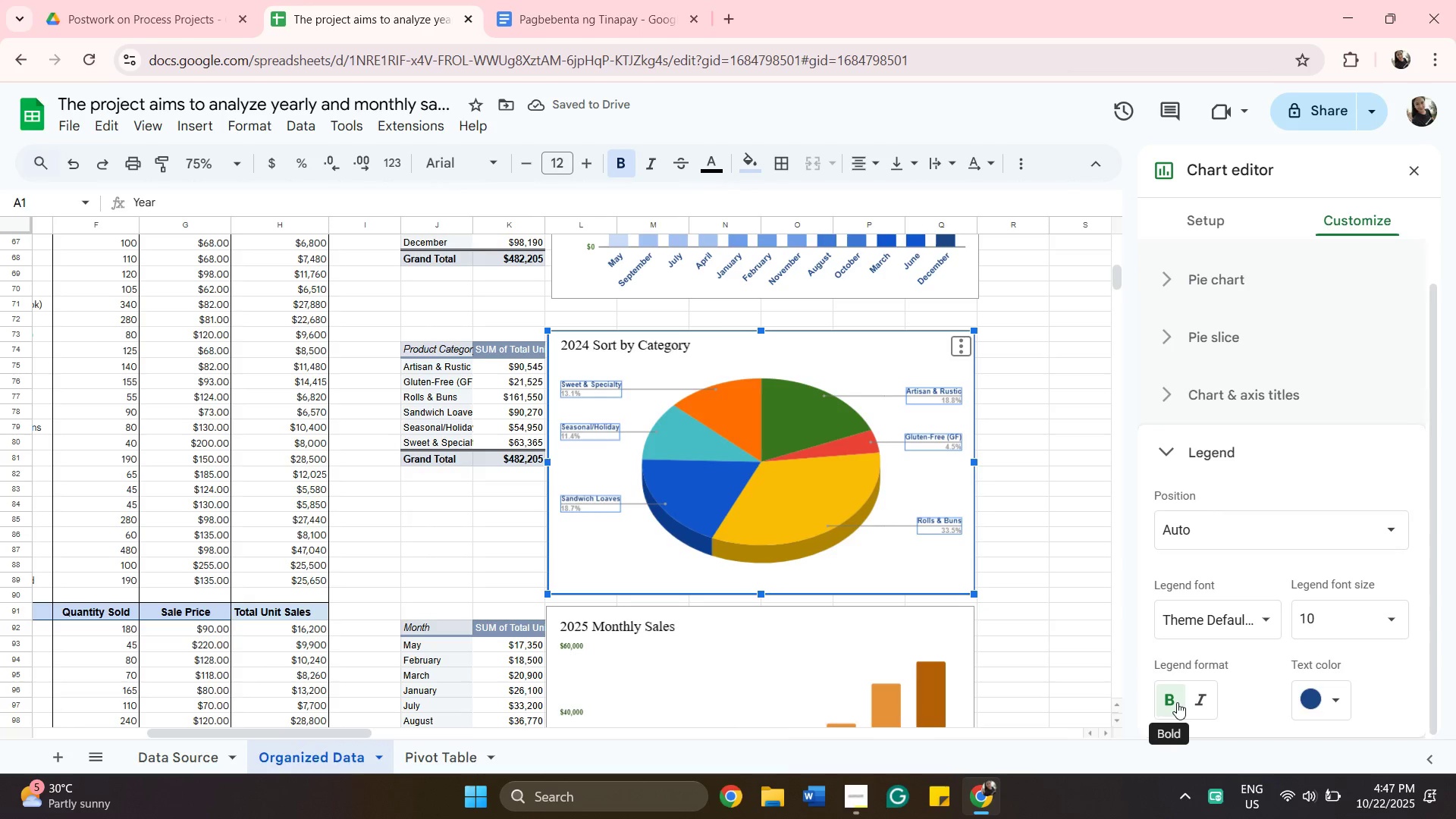 
left_click([1177, 702])
 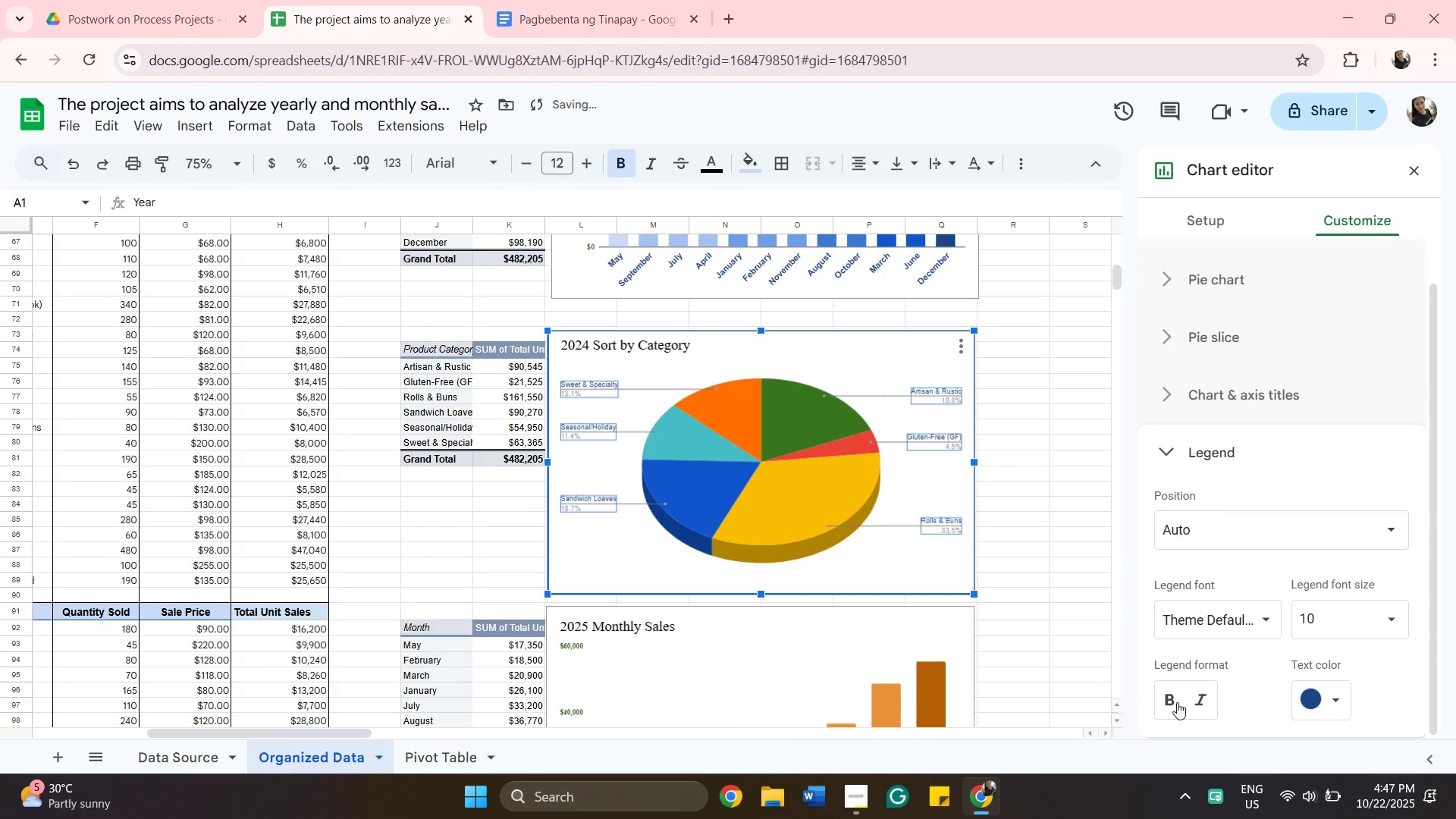 
left_click([1177, 702])
 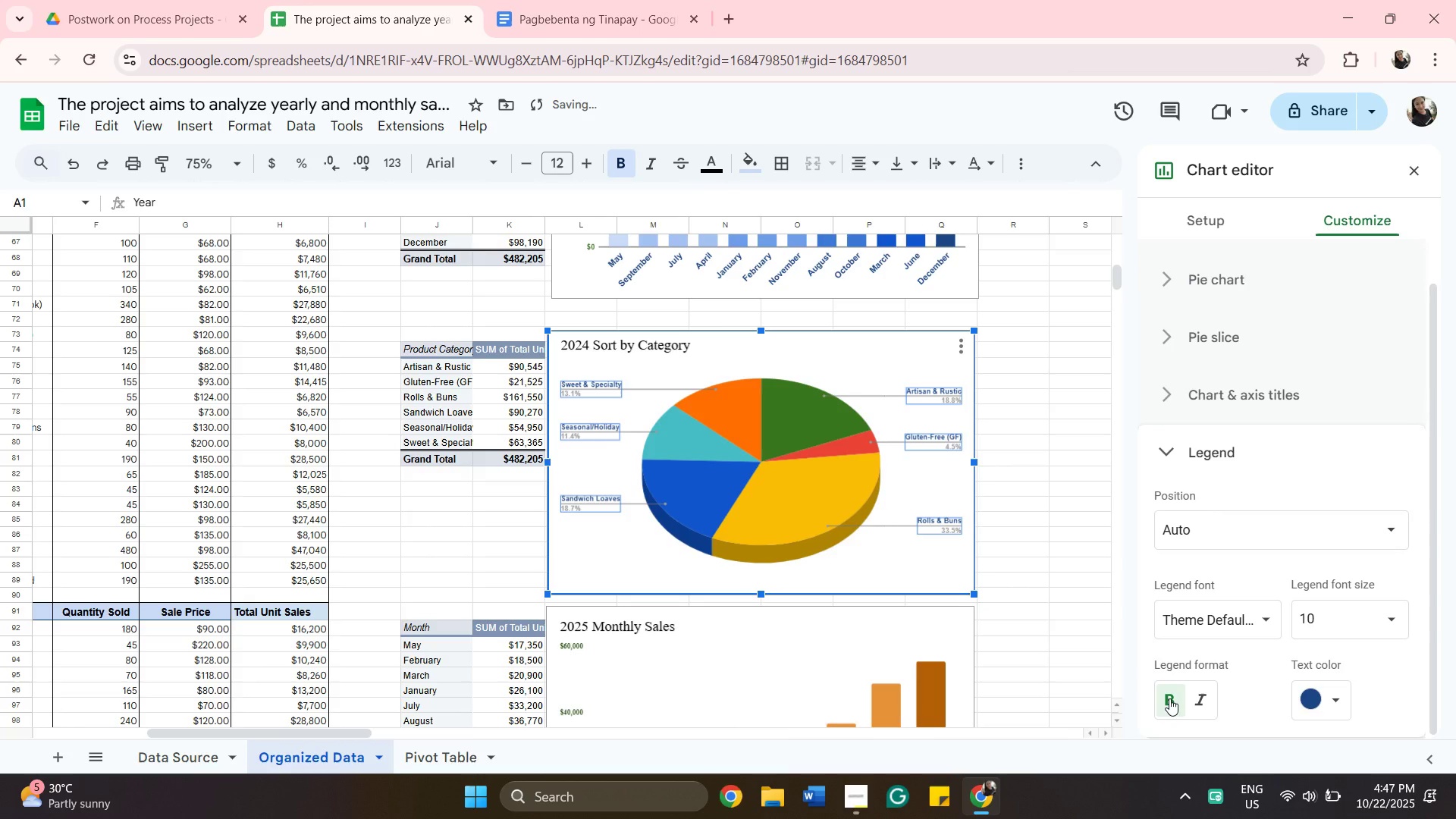 
scroll: coordinate [1007, 610], scroll_direction: down, amount: 10.0
 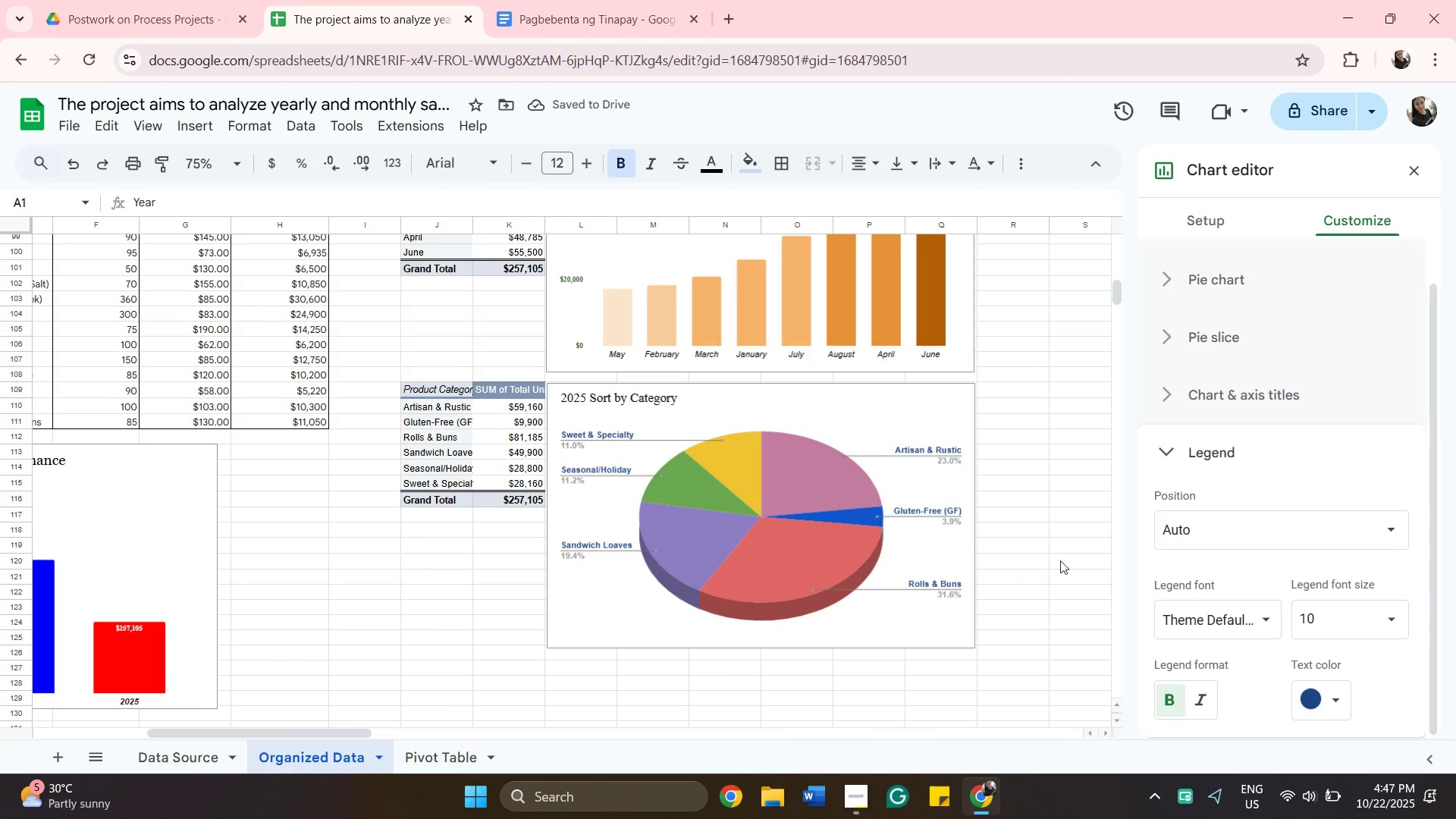 
scroll: coordinate [786, 597], scroll_direction: up, amount: 12.0
 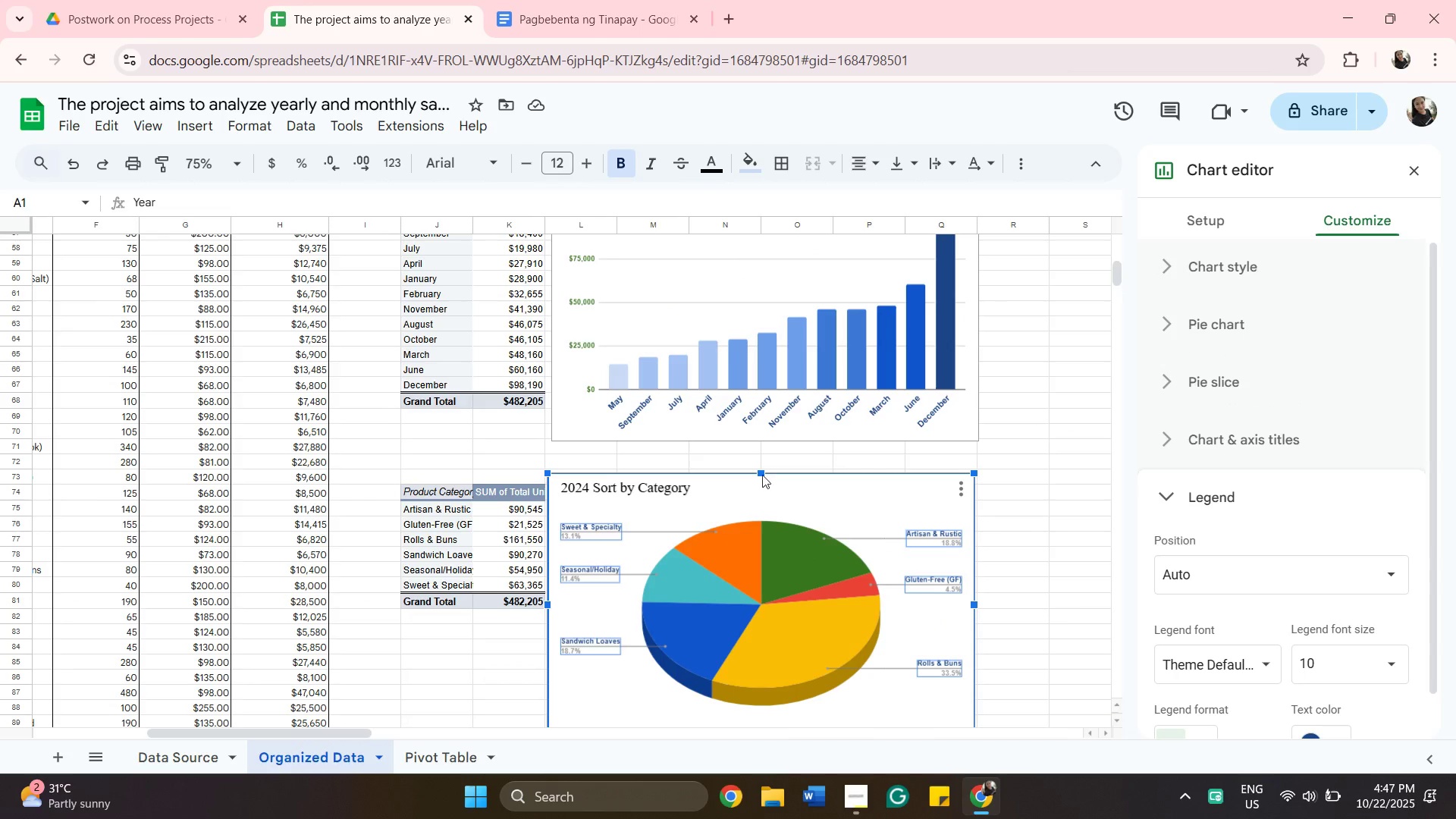 
left_click_drag(start_coordinate=[761, 475], to_coordinate=[758, 460])
 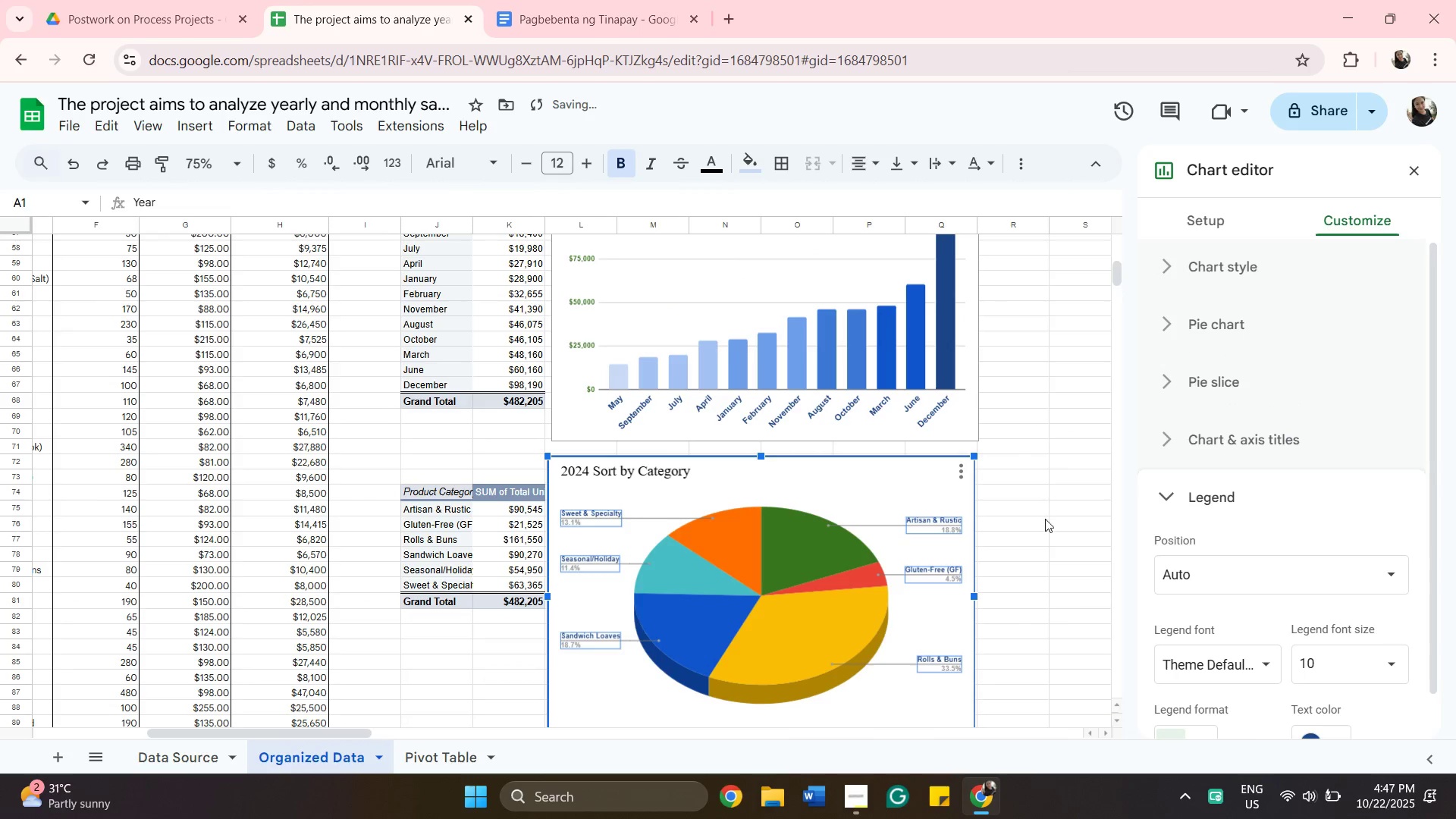 
left_click([1045, 519])
 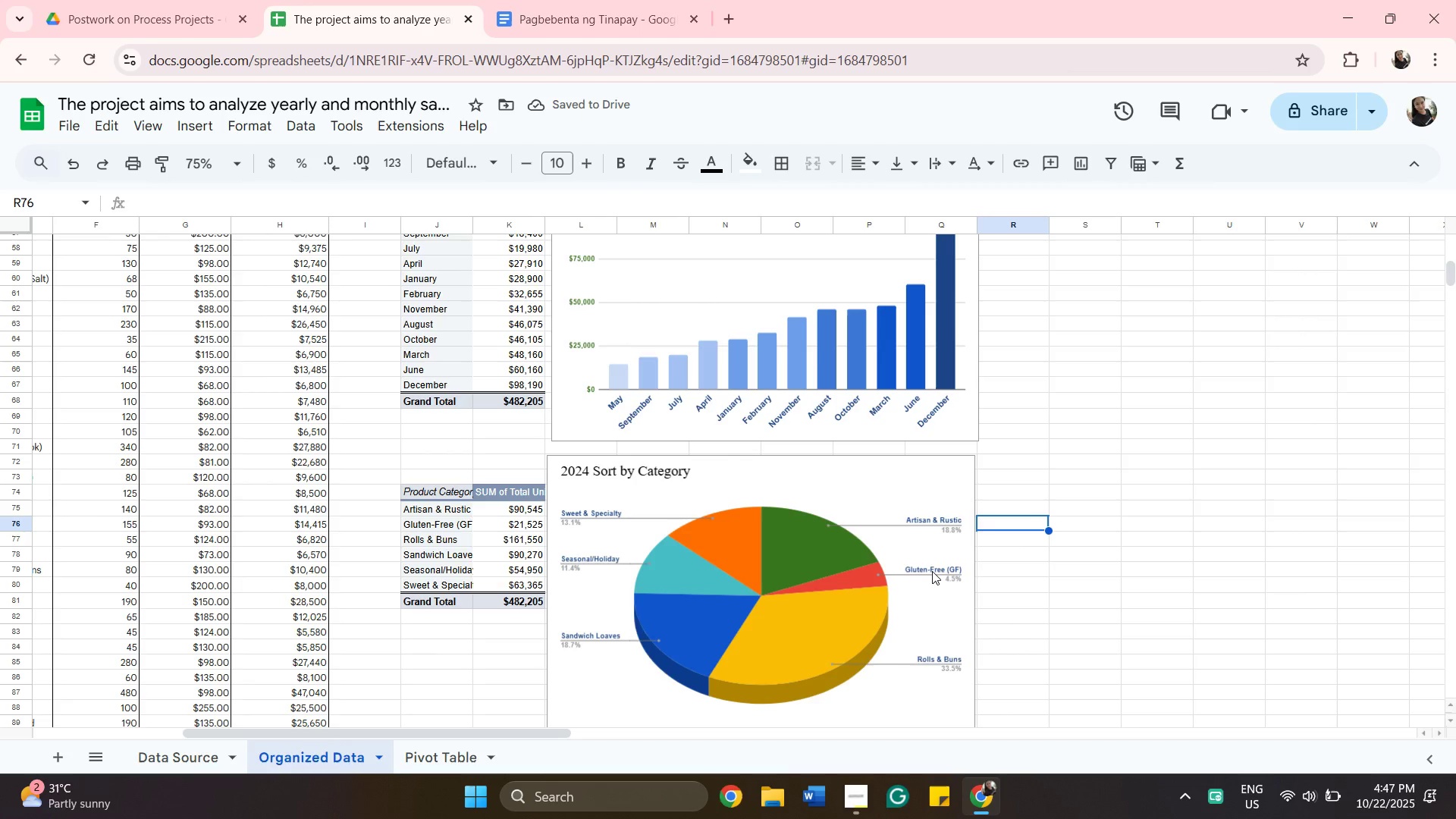 
left_click([932, 571])
 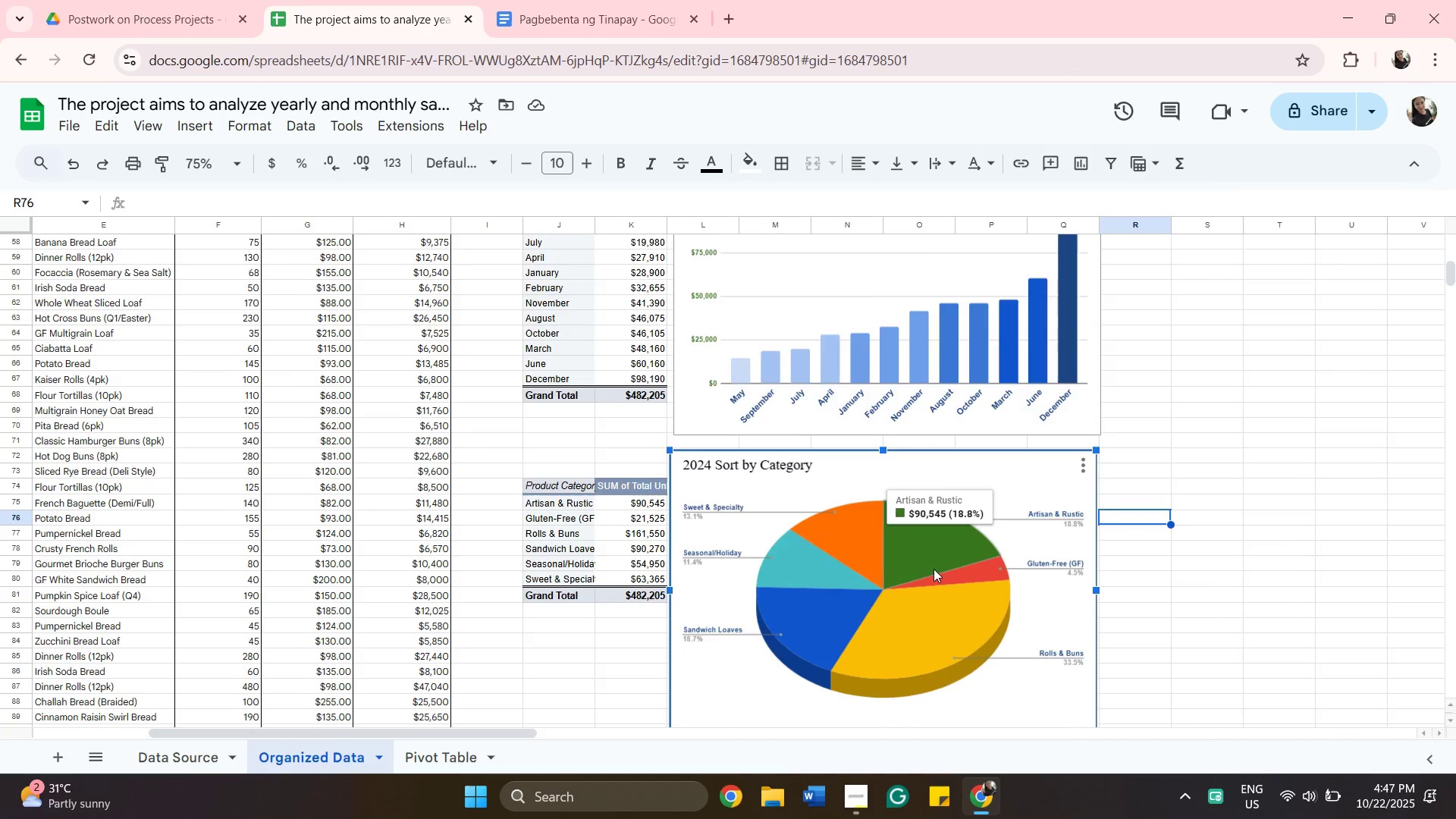 
scroll: coordinate [934, 569], scroll_direction: down, amount: 5.0
 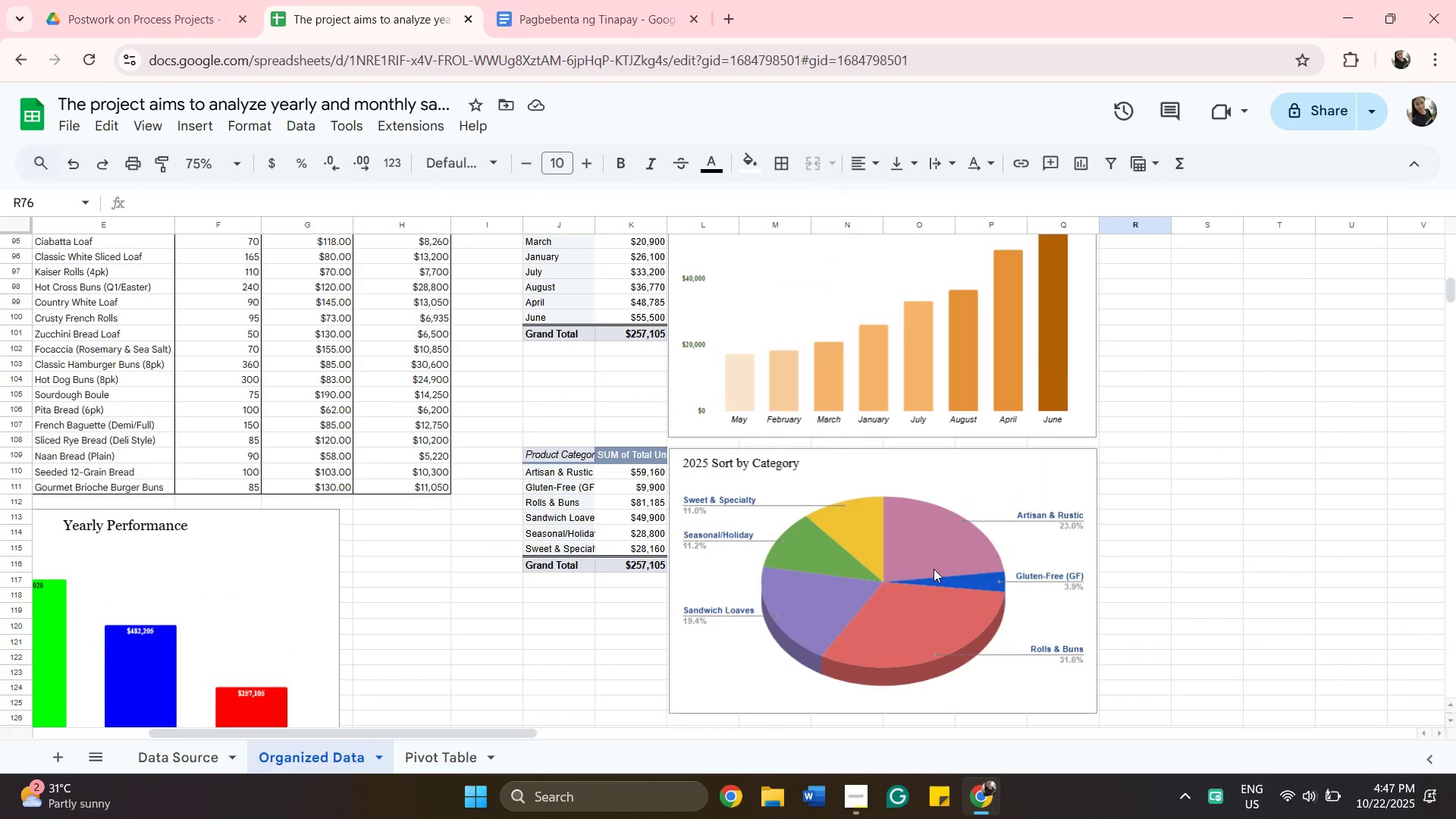 
wait(5.47)
 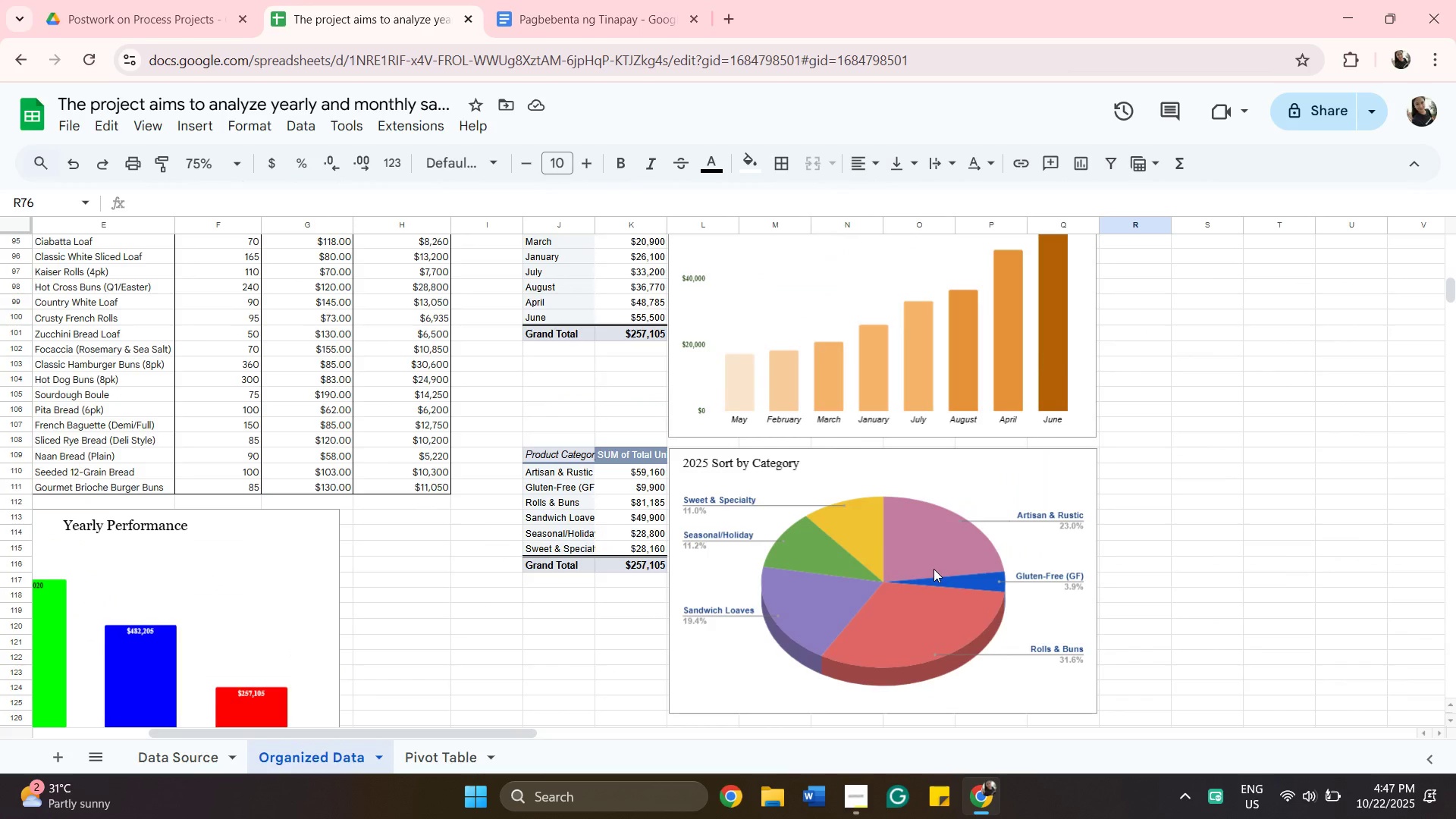 
scroll: coordinate [1019, 645], scroll_direction: down, amount: 2.0
 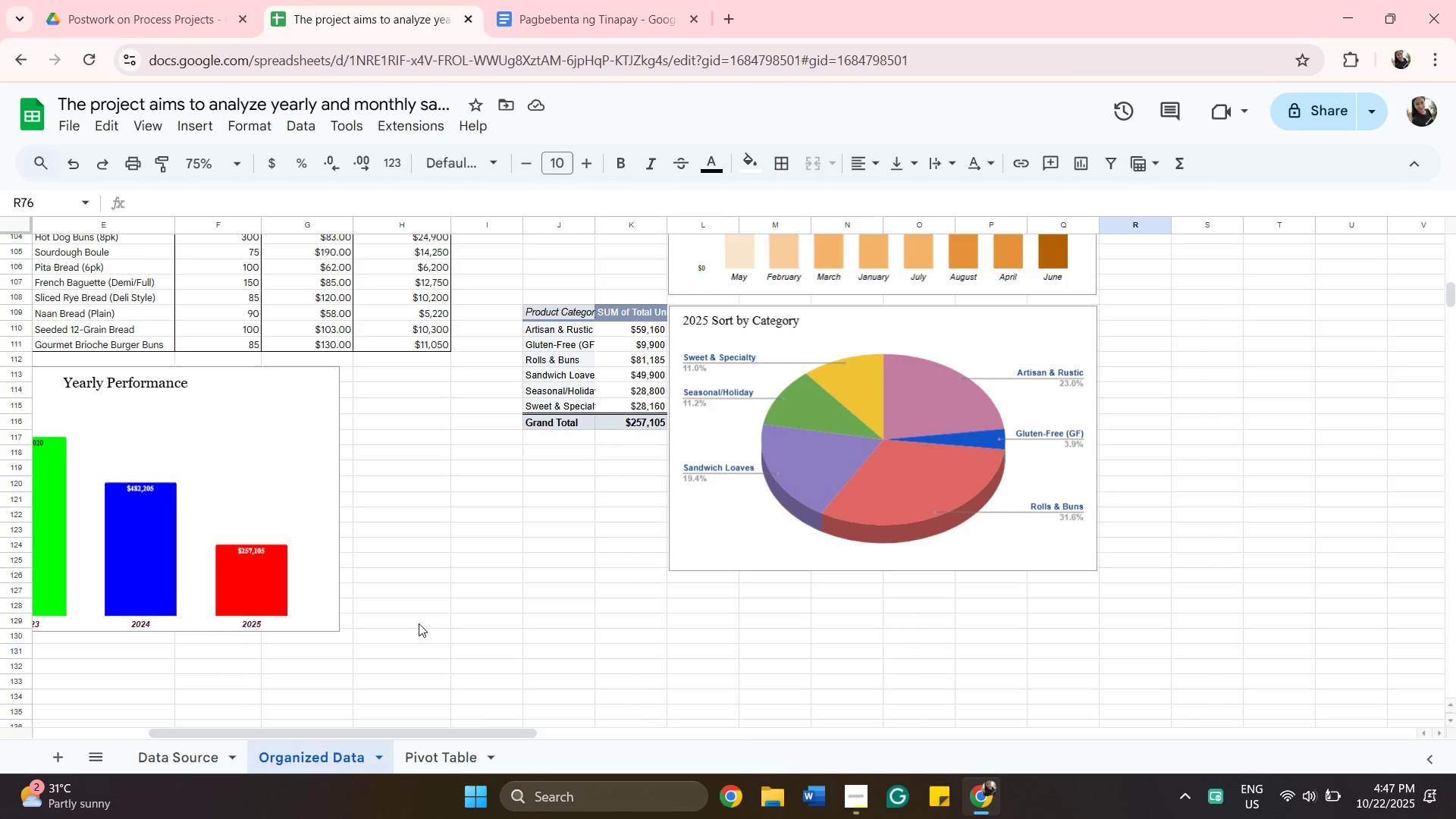 
wait(9.27)
 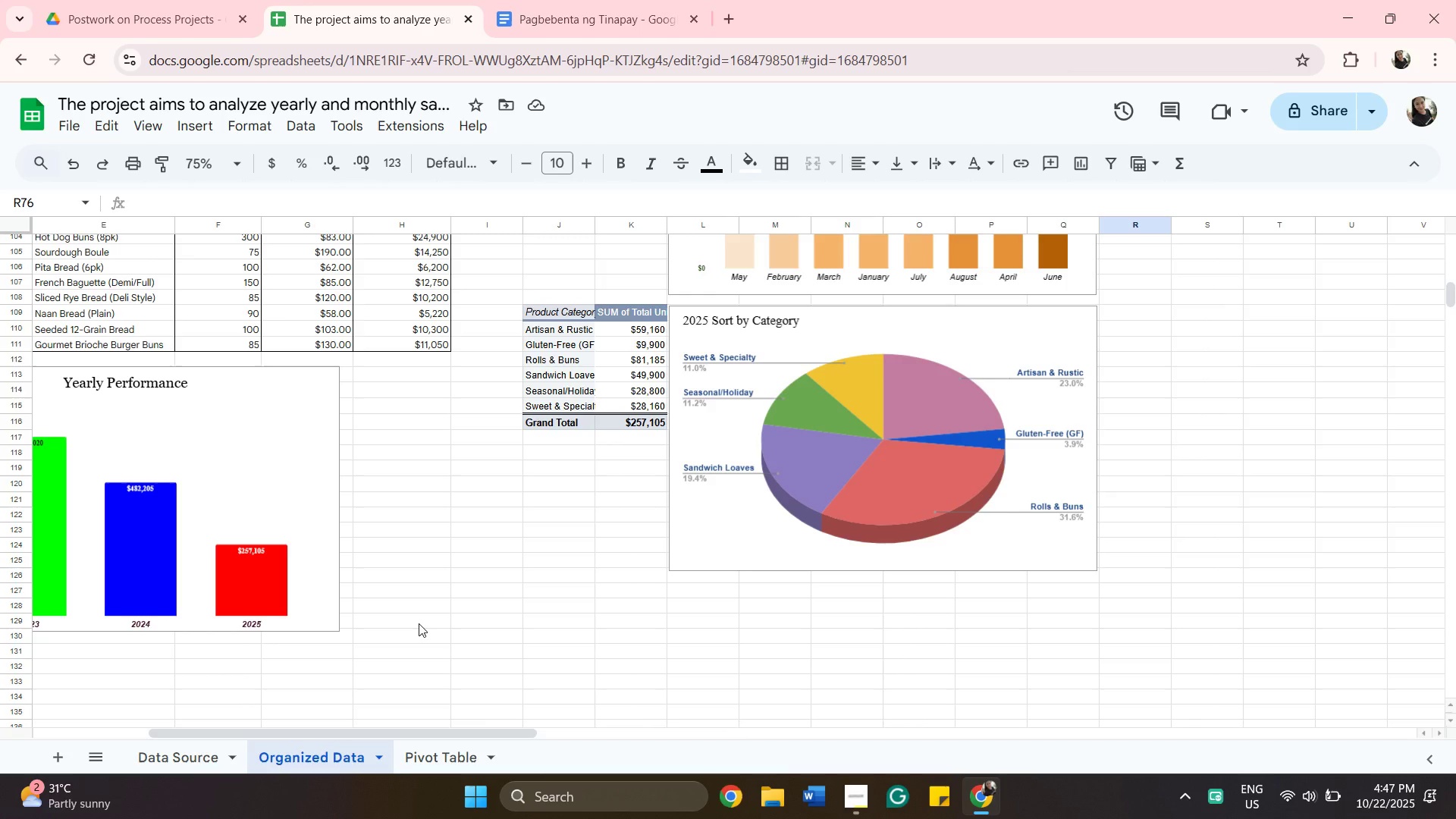 
scroll: coordinate [612, 467], scroll_direction: up, amount: 10.0
 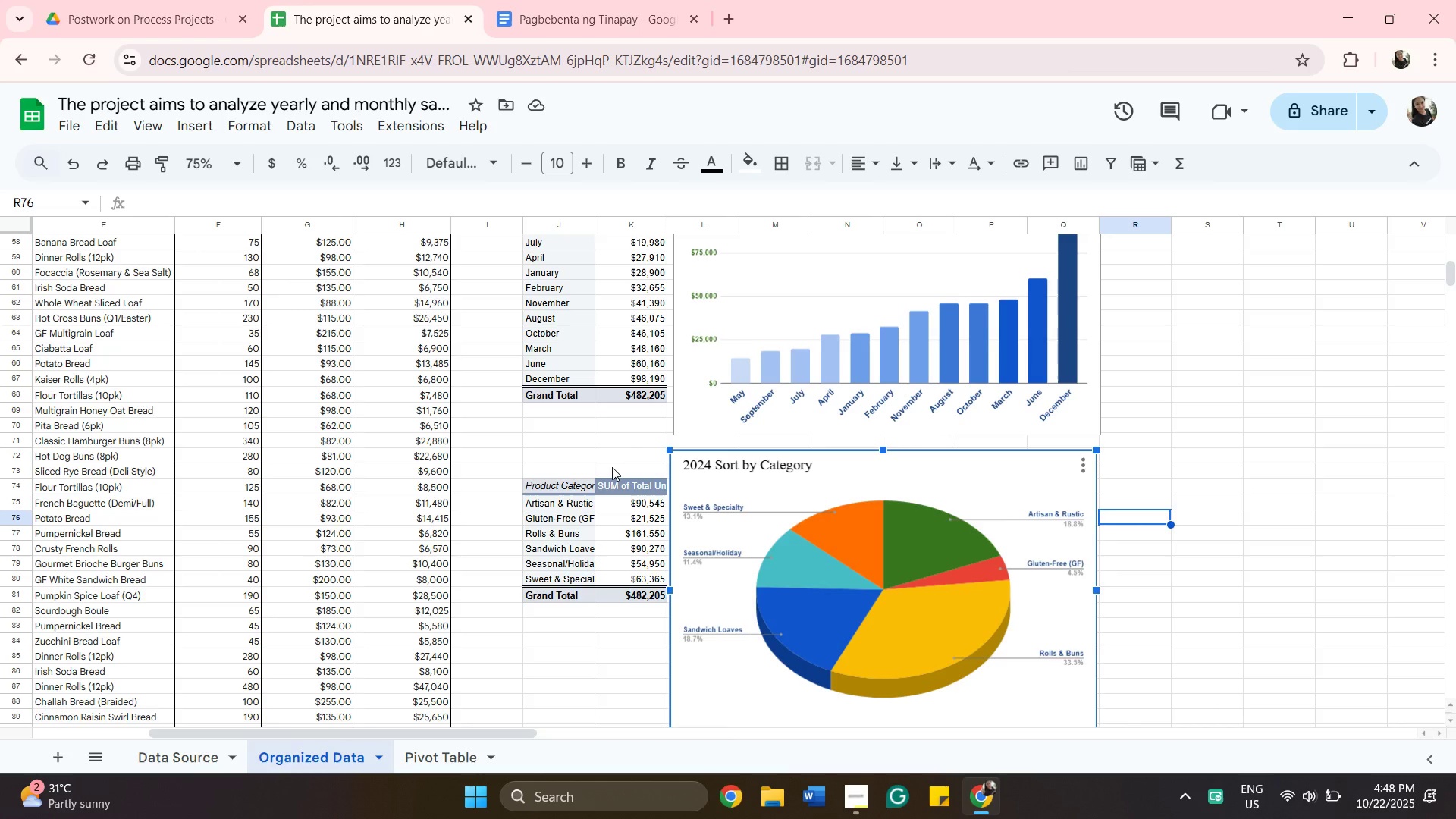 
wait(6.38)
 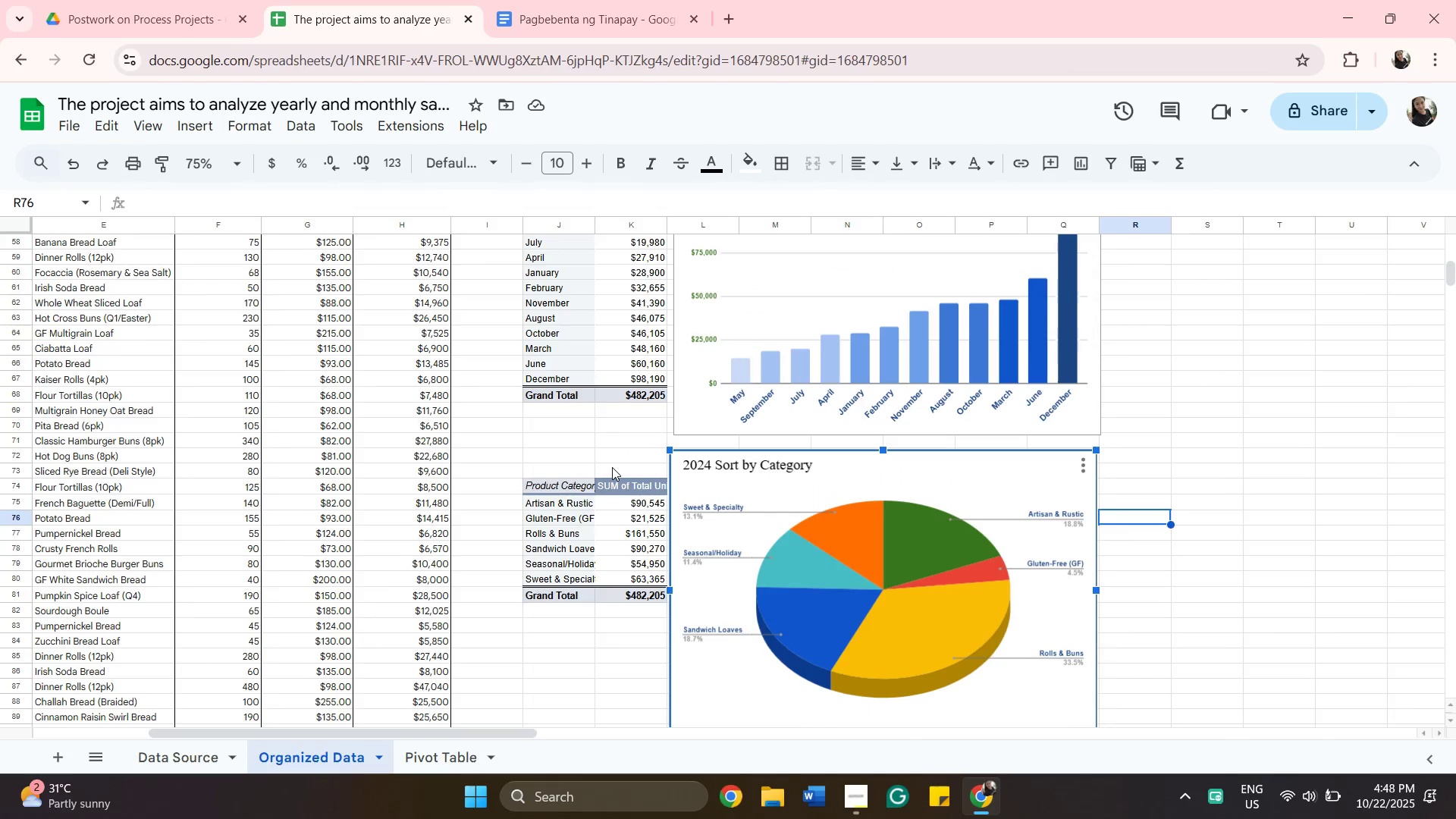 
scroll: coordinate [657, 401], scroll_direction: up, amount: 7.0
 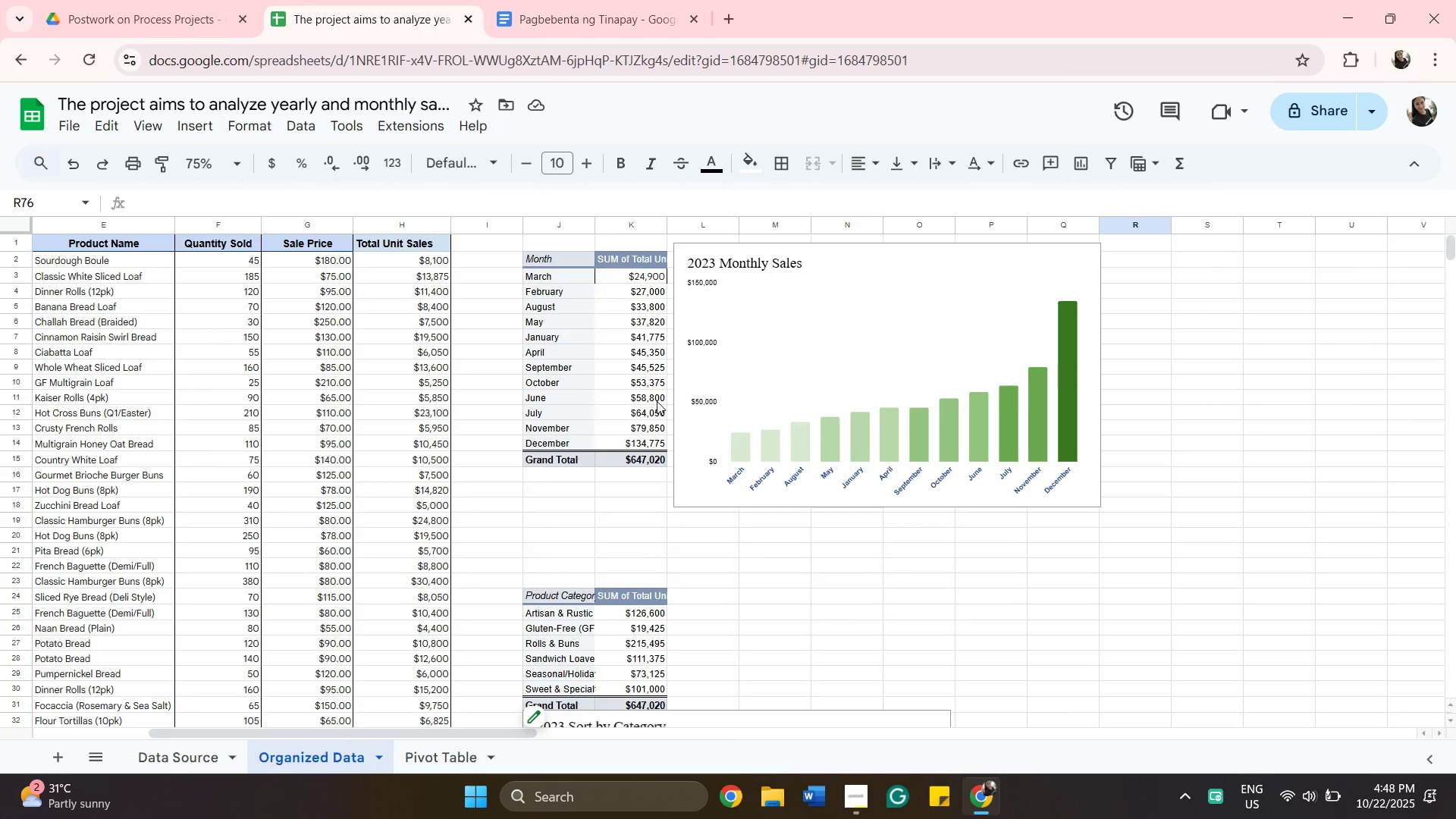 
scroll: coordinate [657, 401], scroll_direction: down, amount: 1.0
 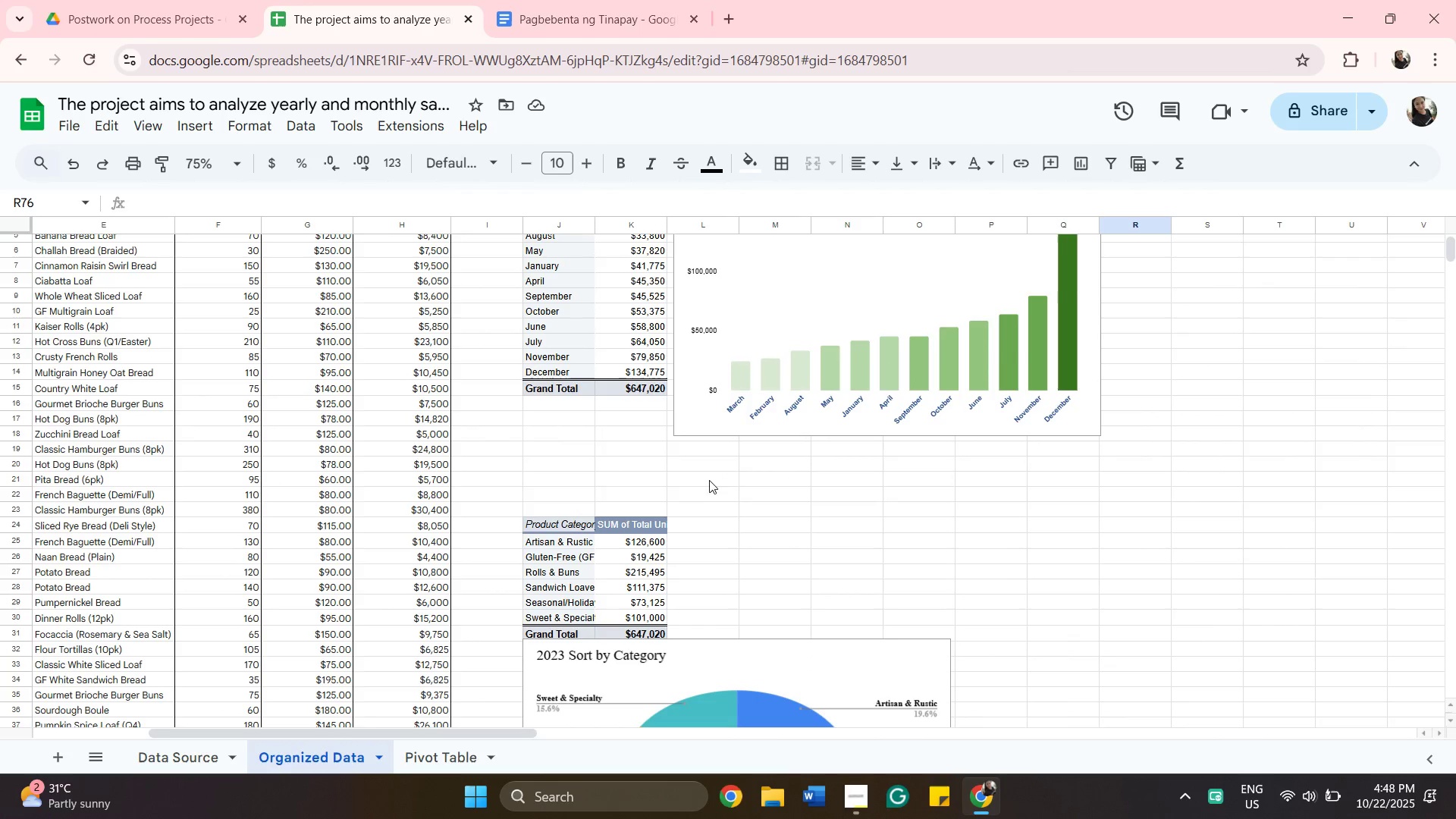 
scroll: coordinate [709, 472], scroll_direction: up, amount: 2.0
 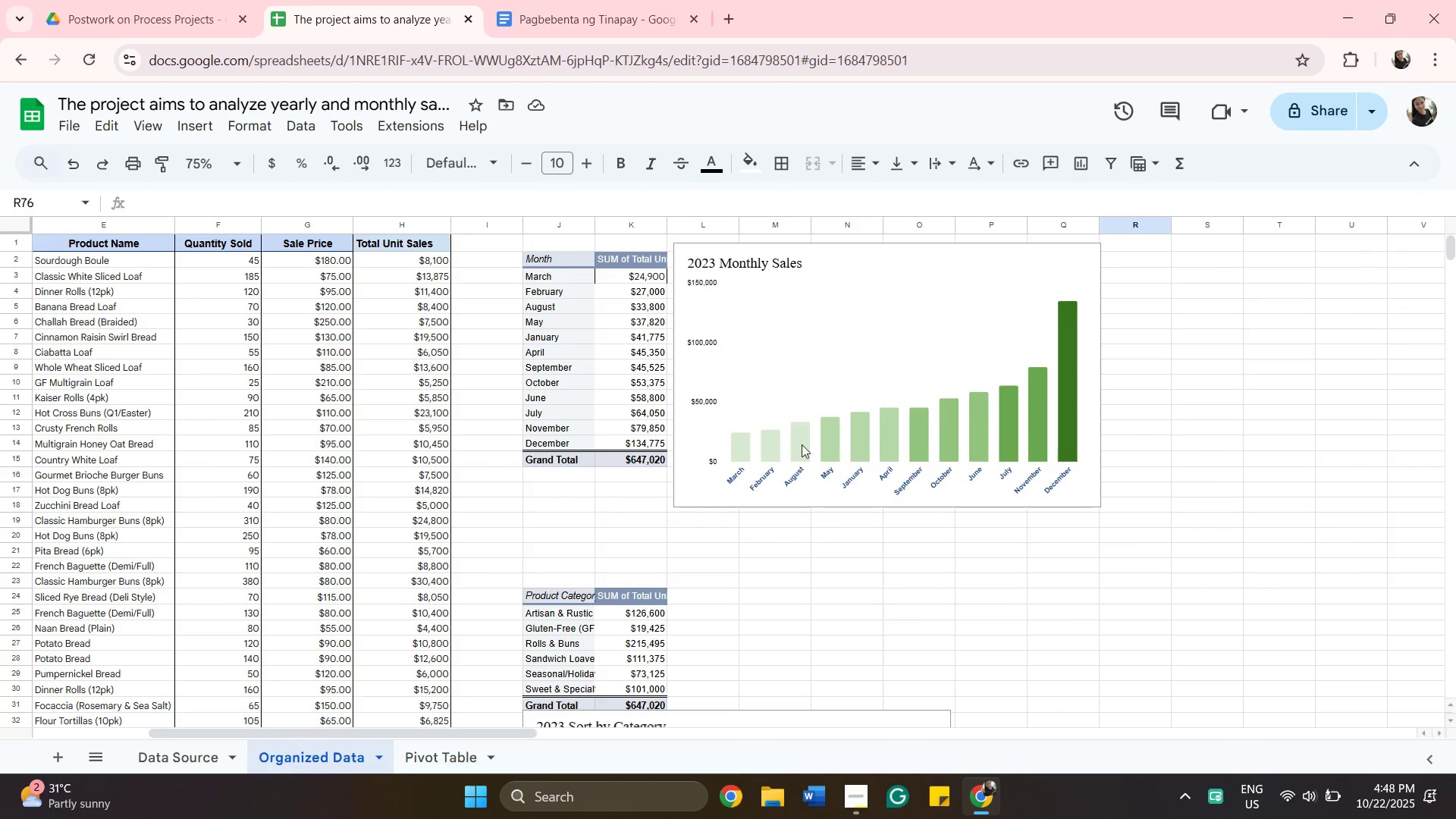 
scroll: coordinate [737, 532], scroll_direction: down, amount: 1.0
 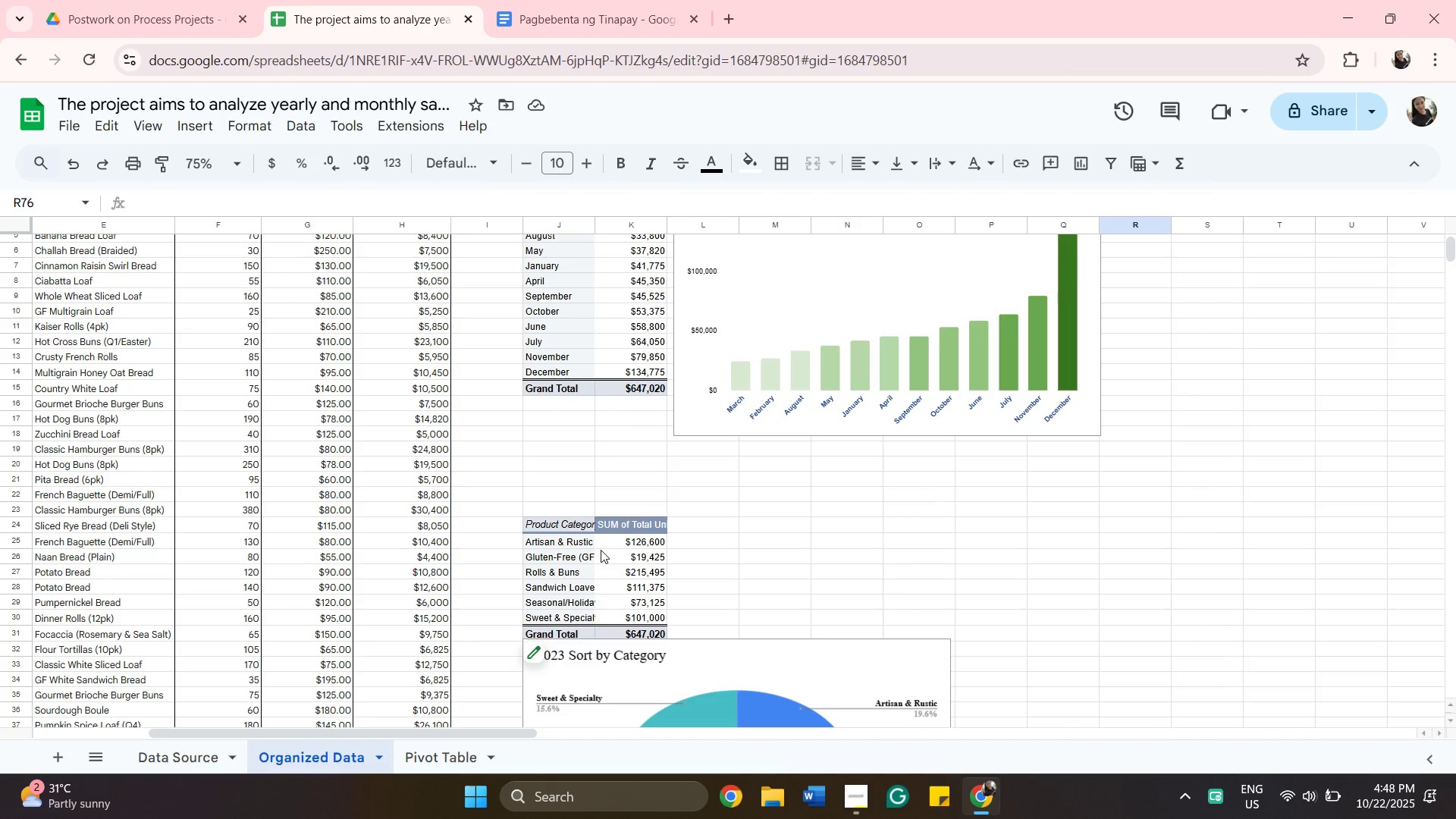 
wait(5.31)
 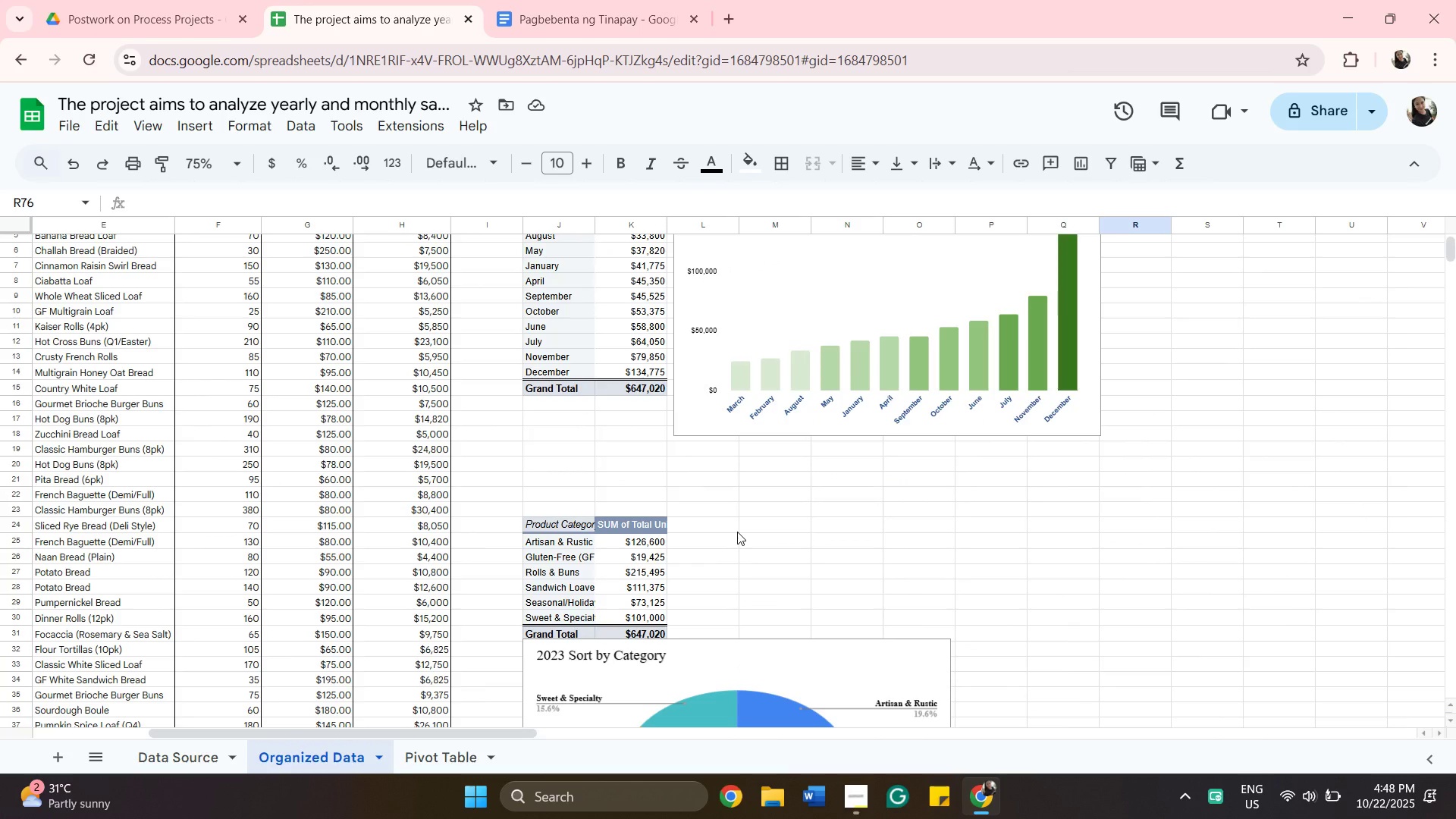 
scroll: coordinate [670, 544], scroll_direction: down, amount: 2.0
 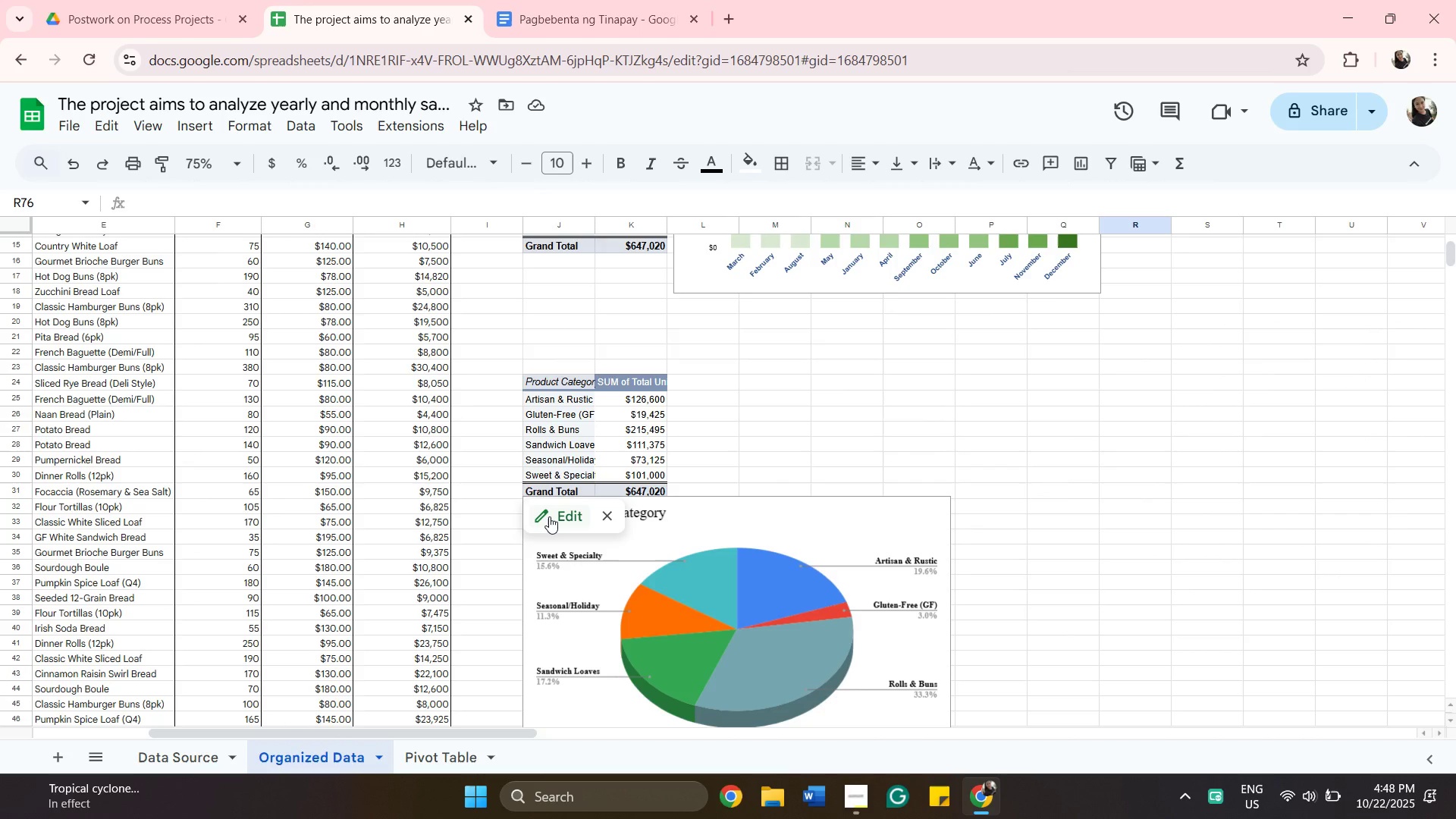 
wait(5.77)
 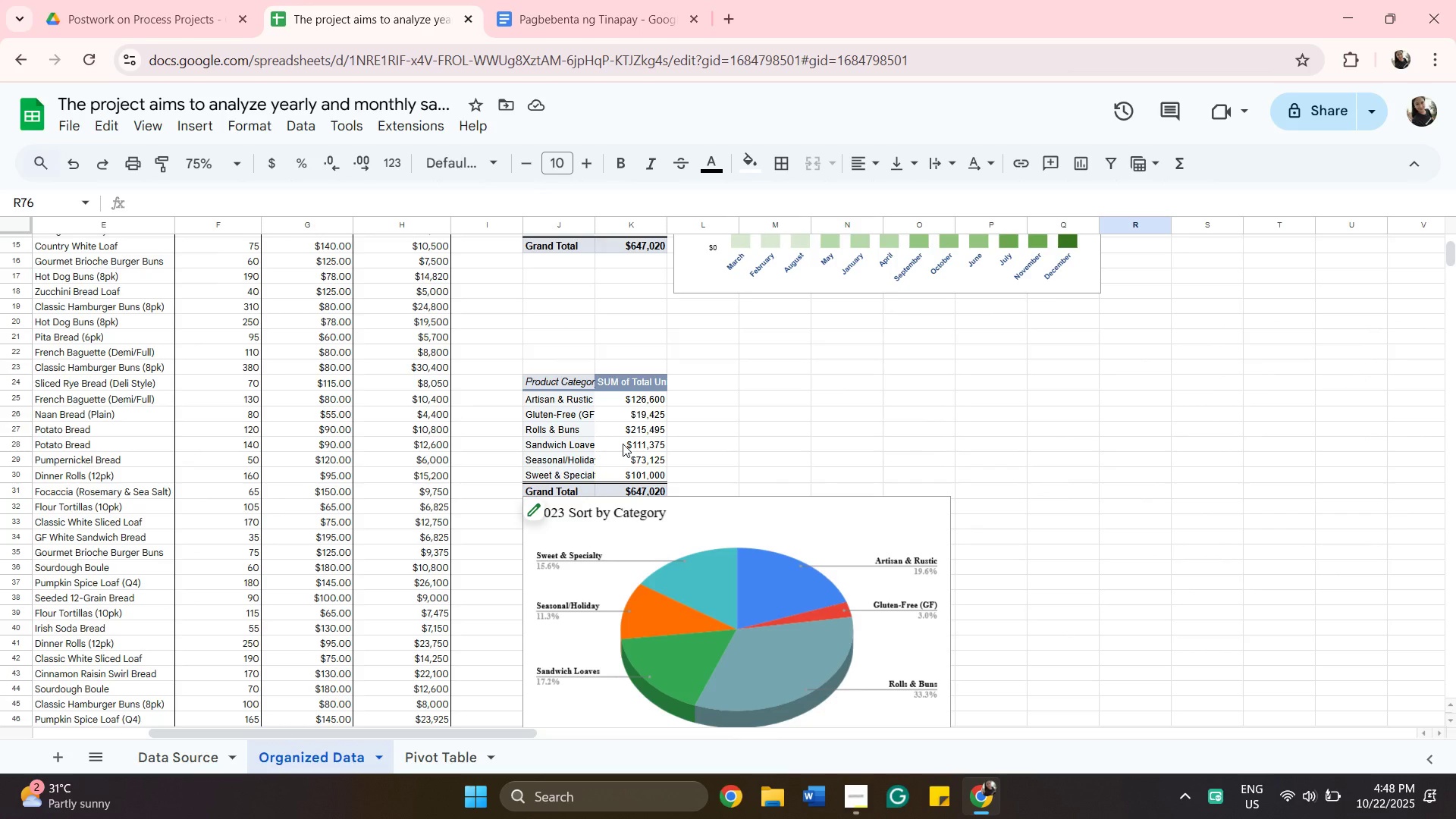 
left_click([549, 516])
 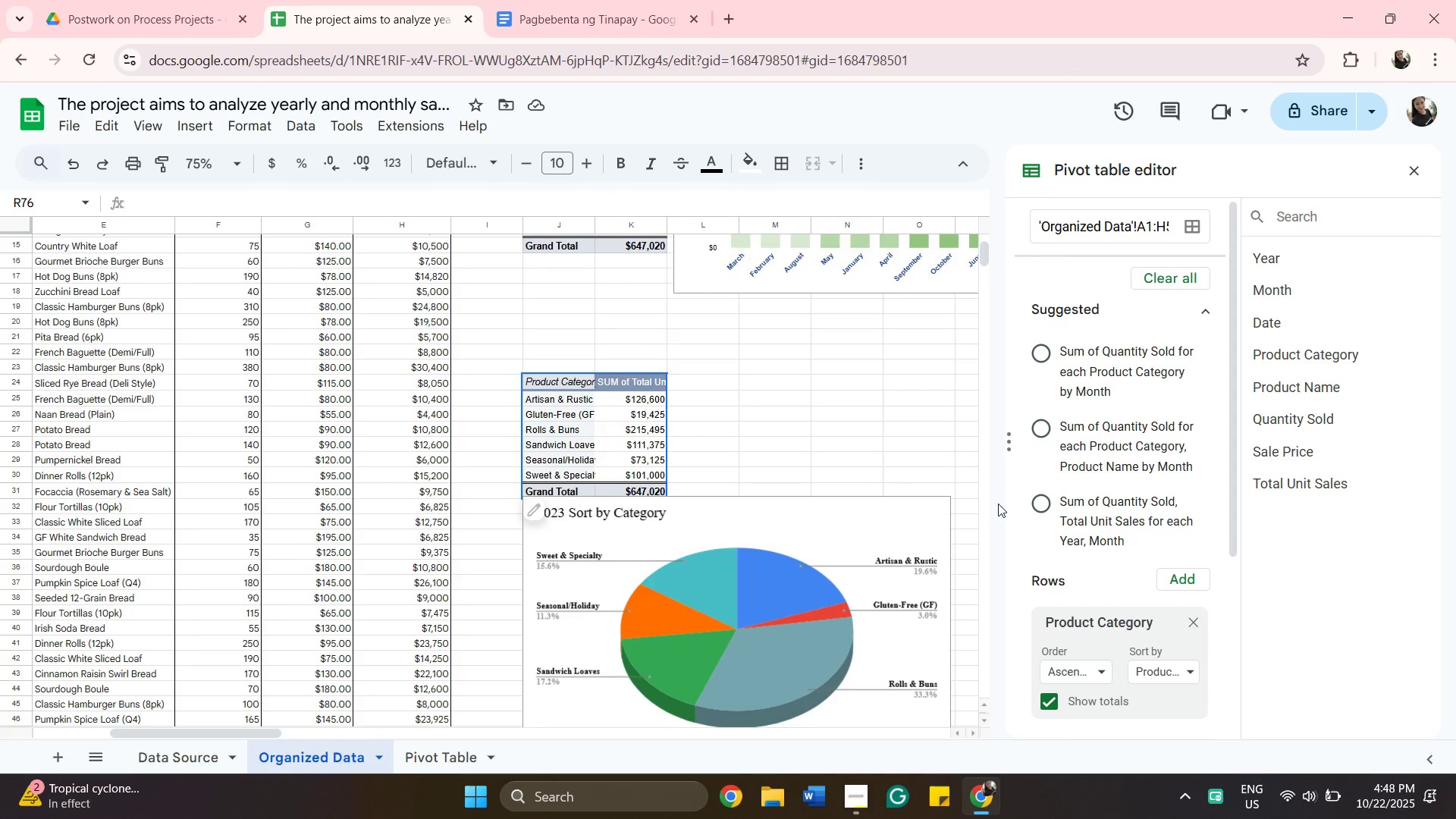 
scroll: coordinate [1065, 500], scroll_direction: down, amount: 5.0
 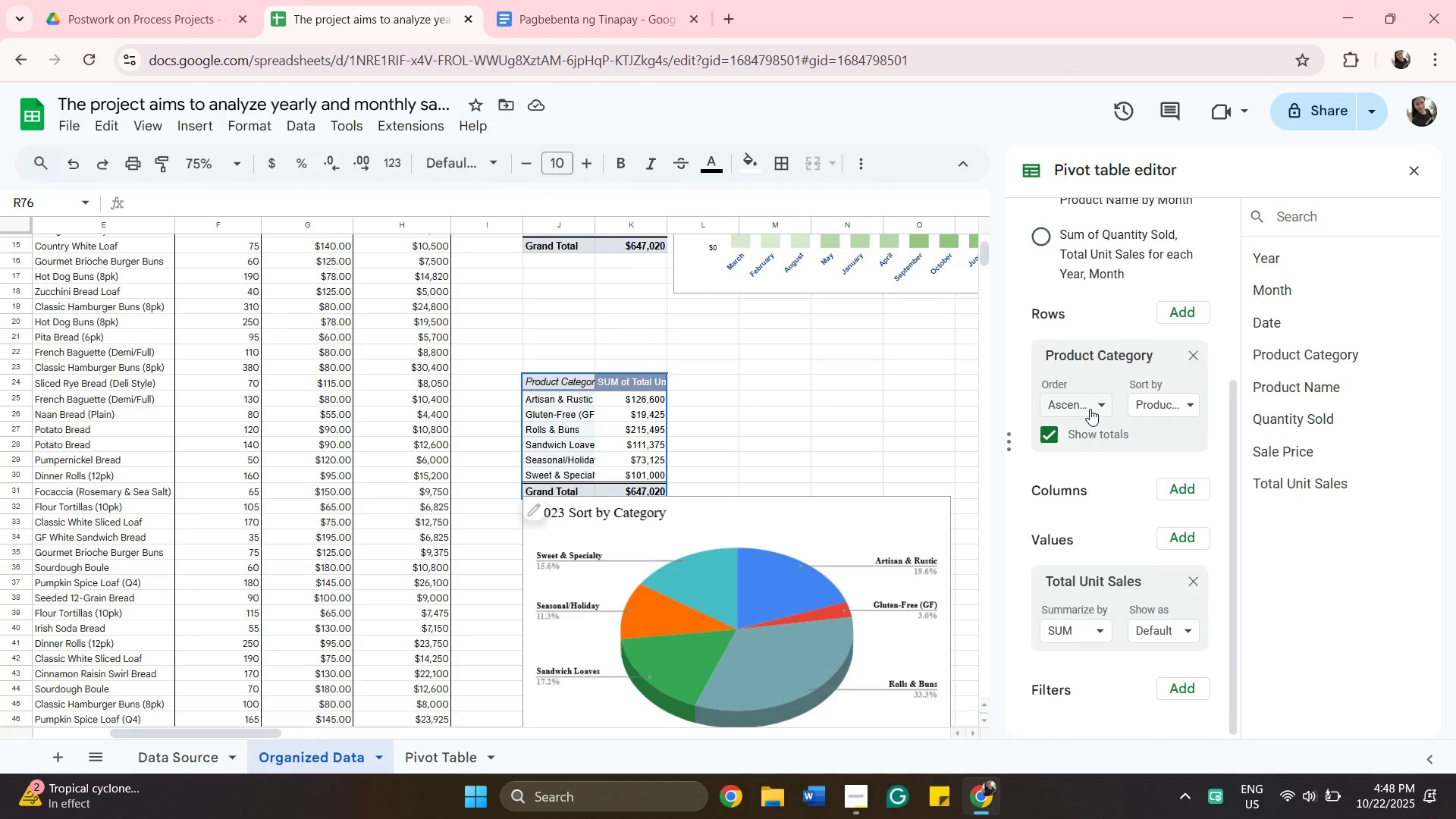 
wait(5.37)
 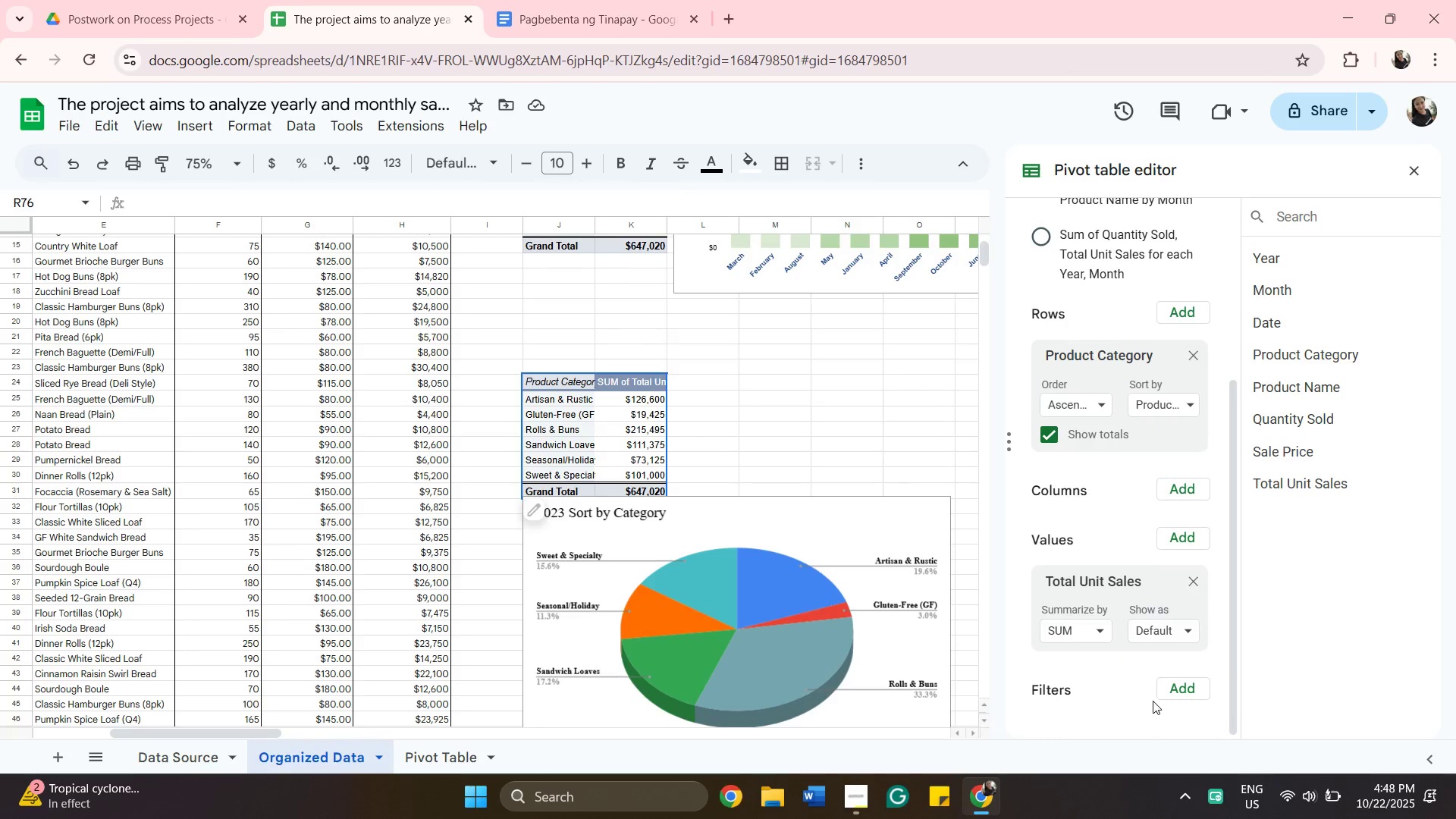 
left_click([1152, 405])
 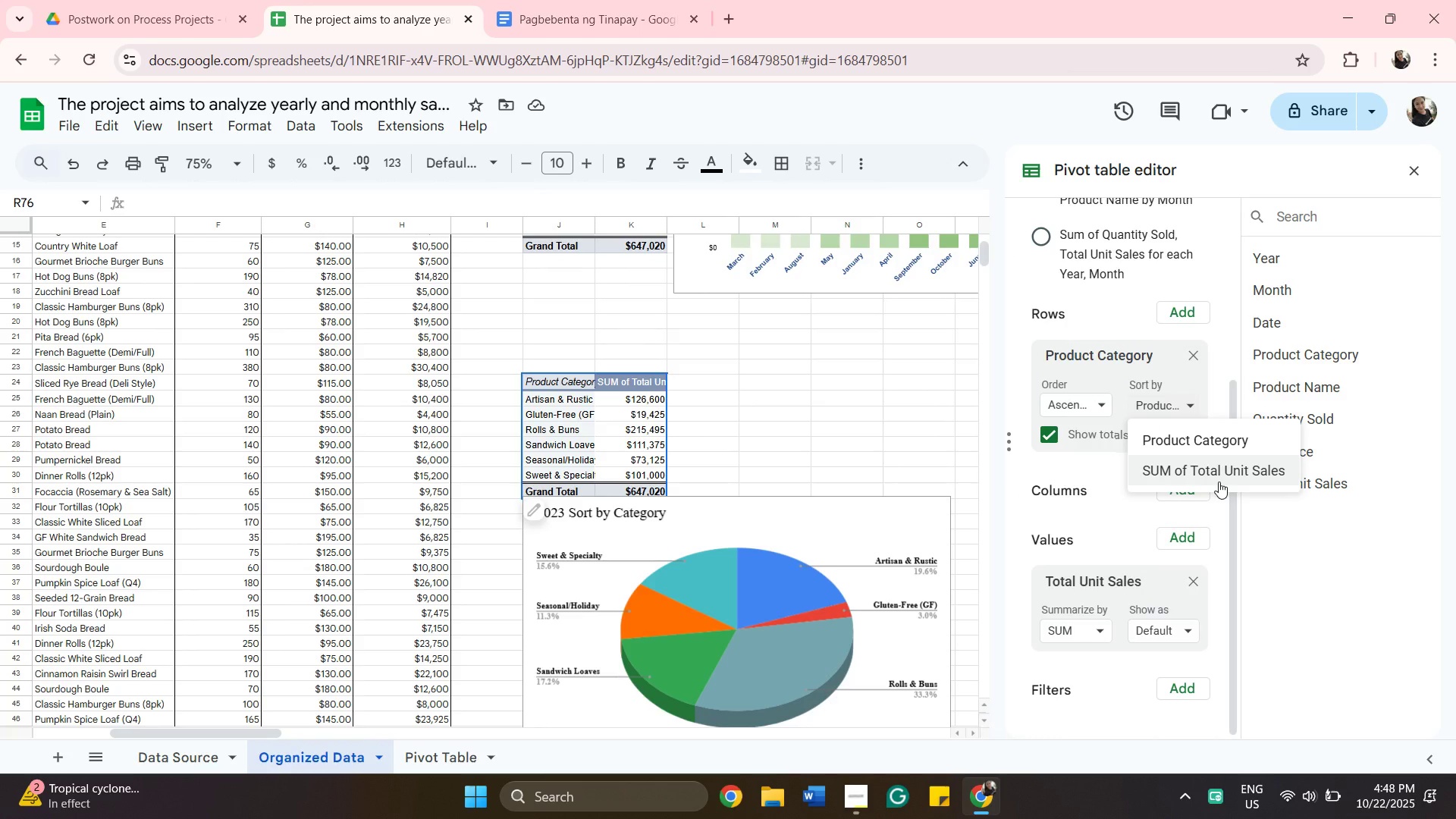 
left_click([1219, 482])
 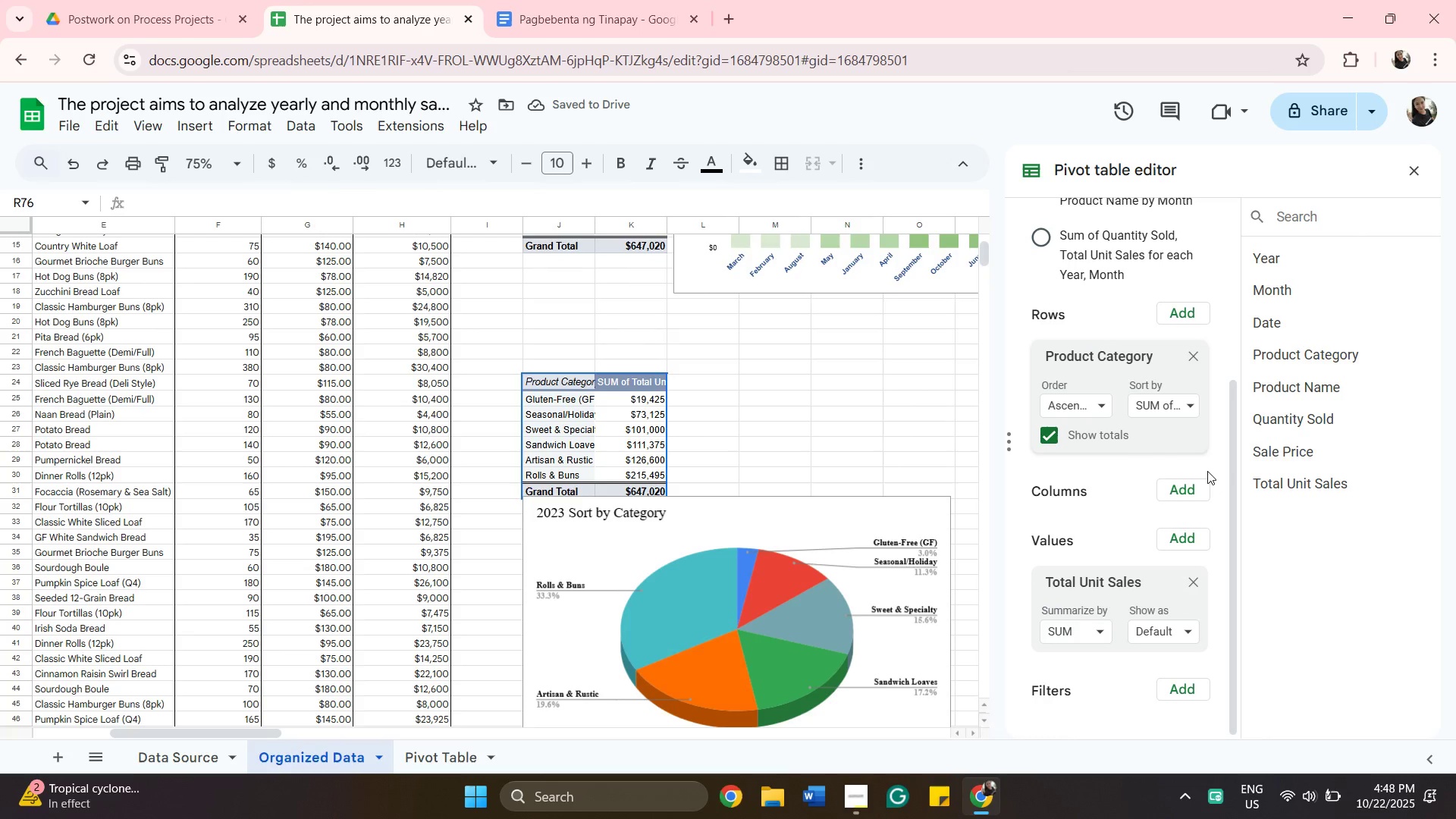 
wait(6.5)
 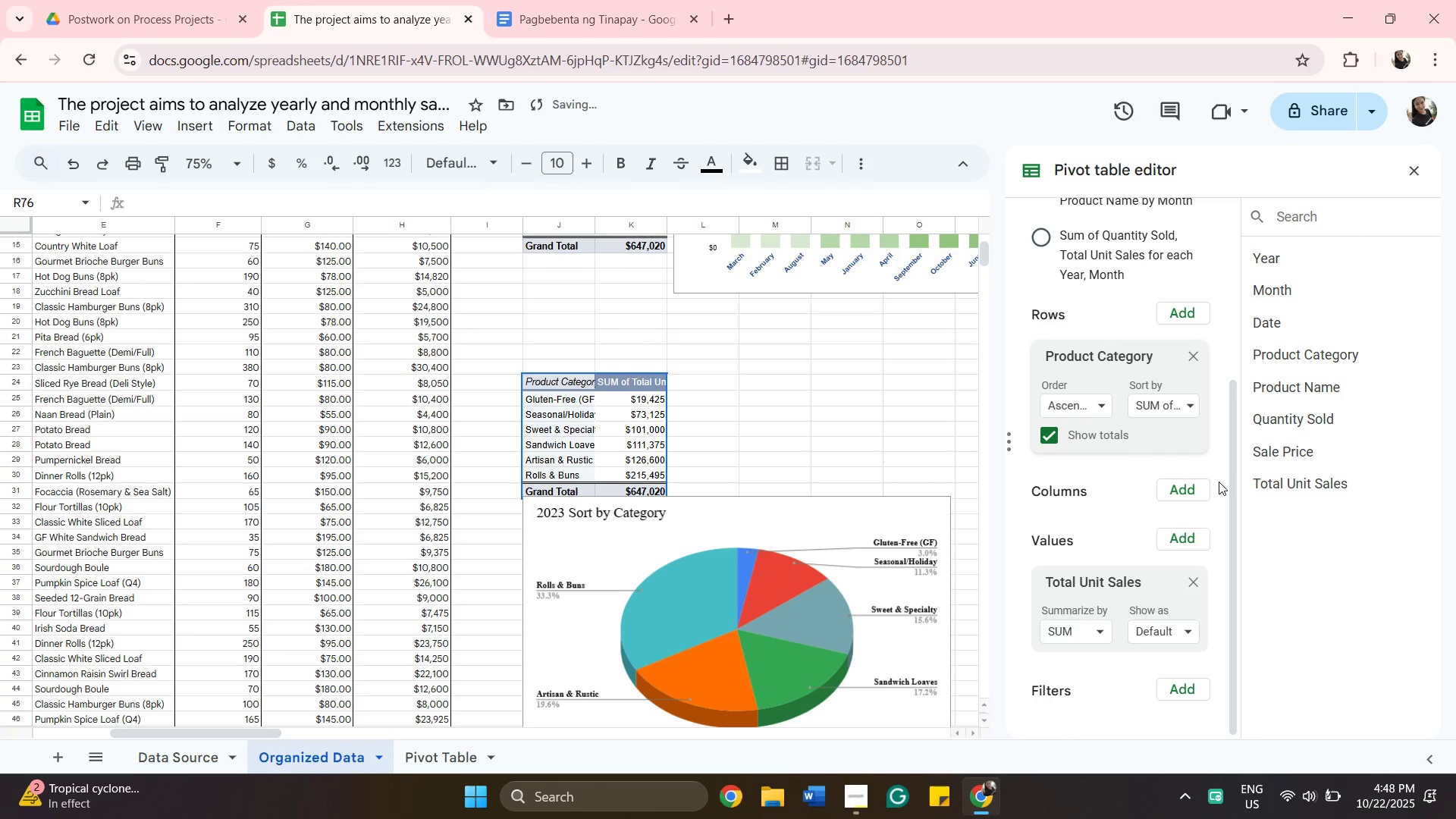 
left_click([1100, 413])
 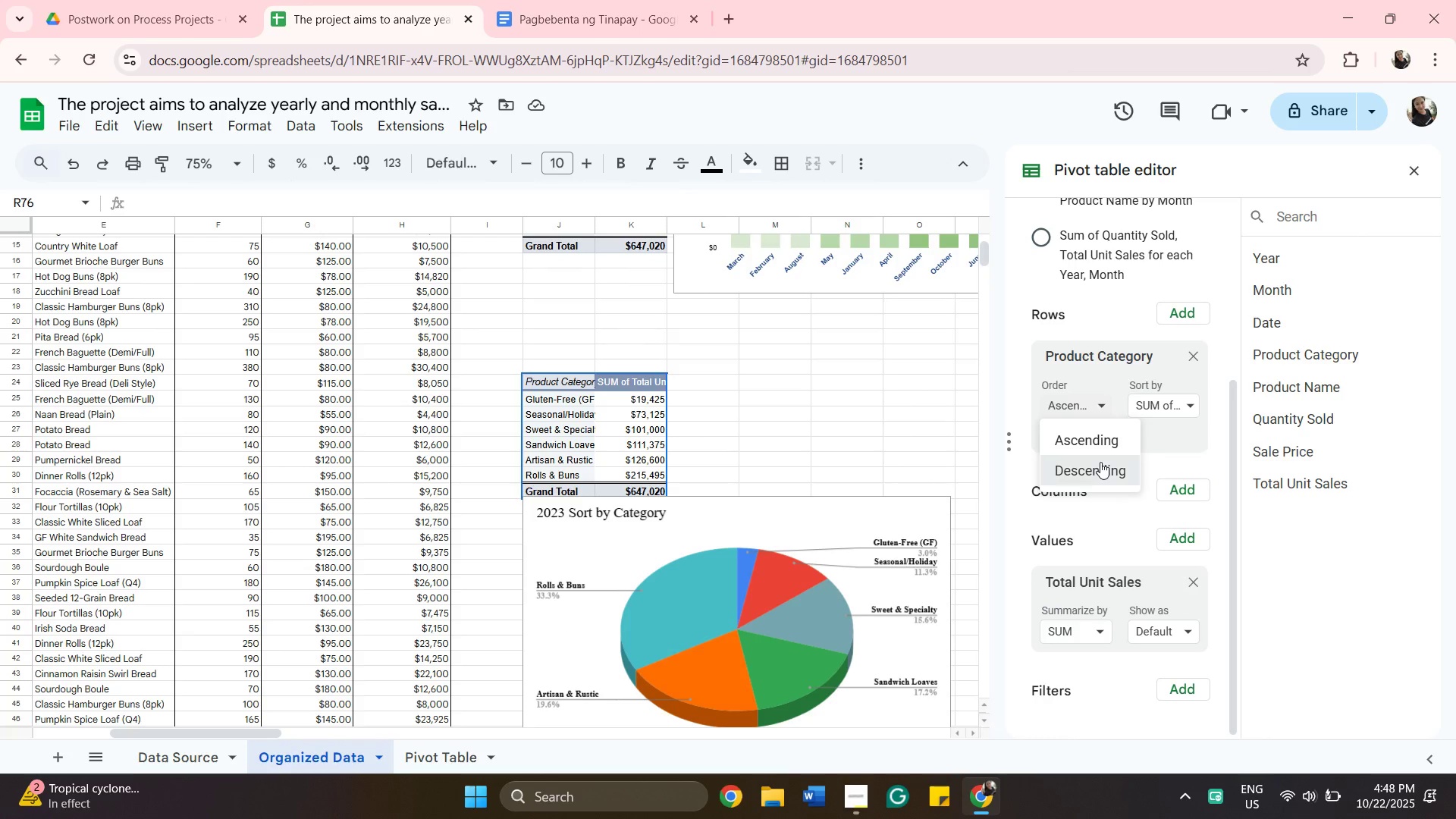 
left_click([1100, 462])
 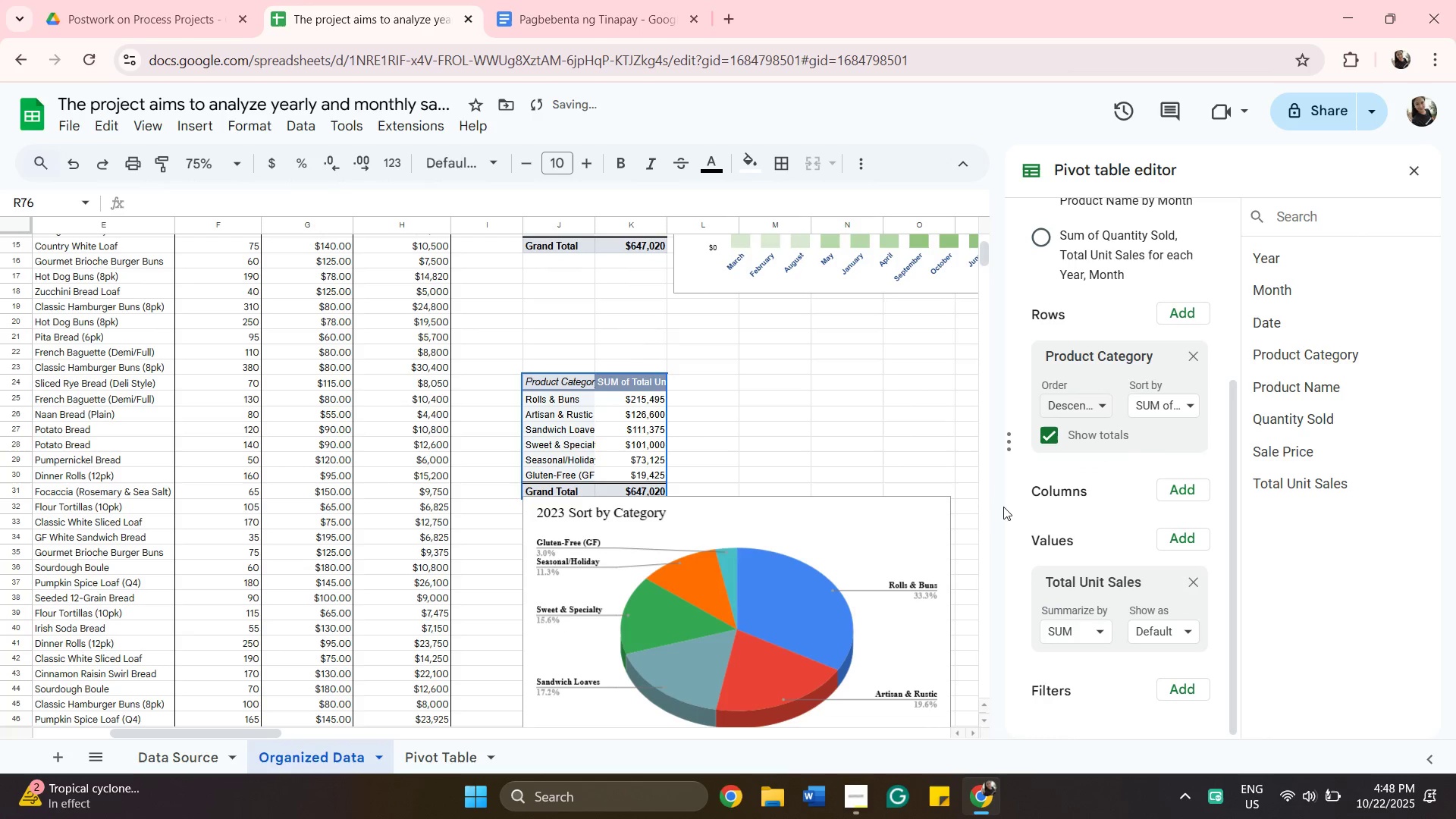 
scroll: coordinate [751, 588], scroll_direction: down, amount: 4.0
 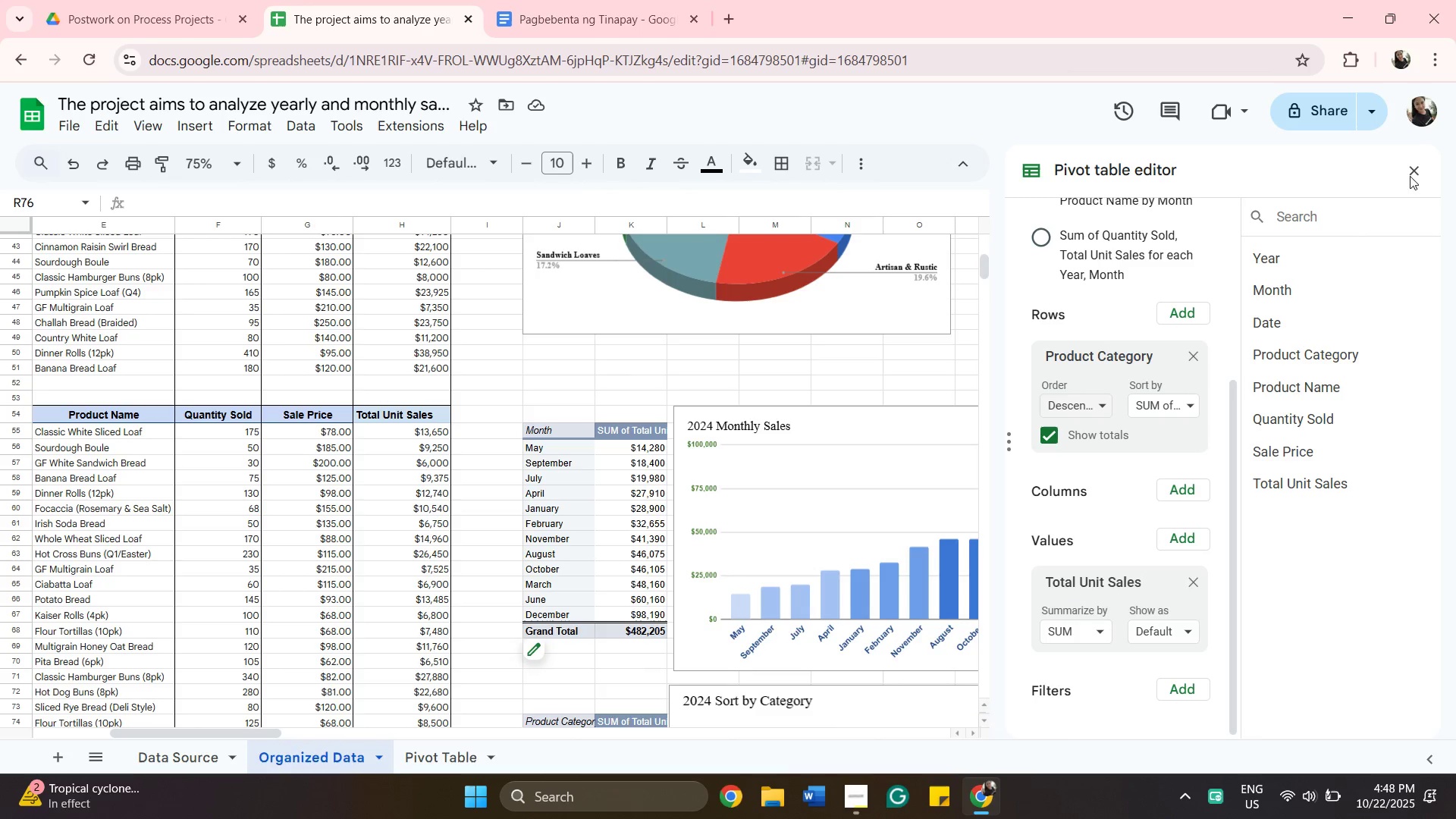 
left_click([1417, 177])
 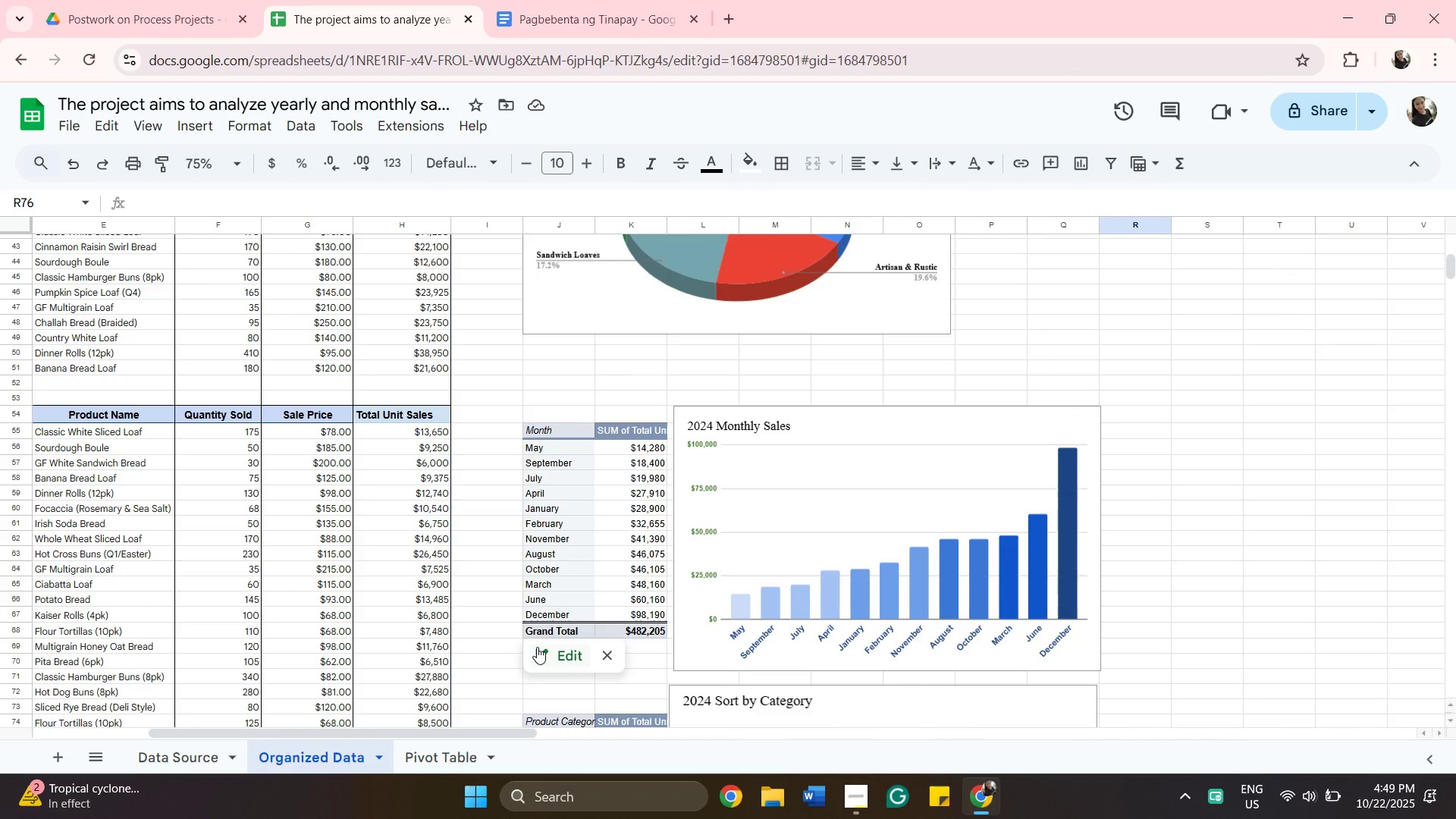 
wait(9.96)
 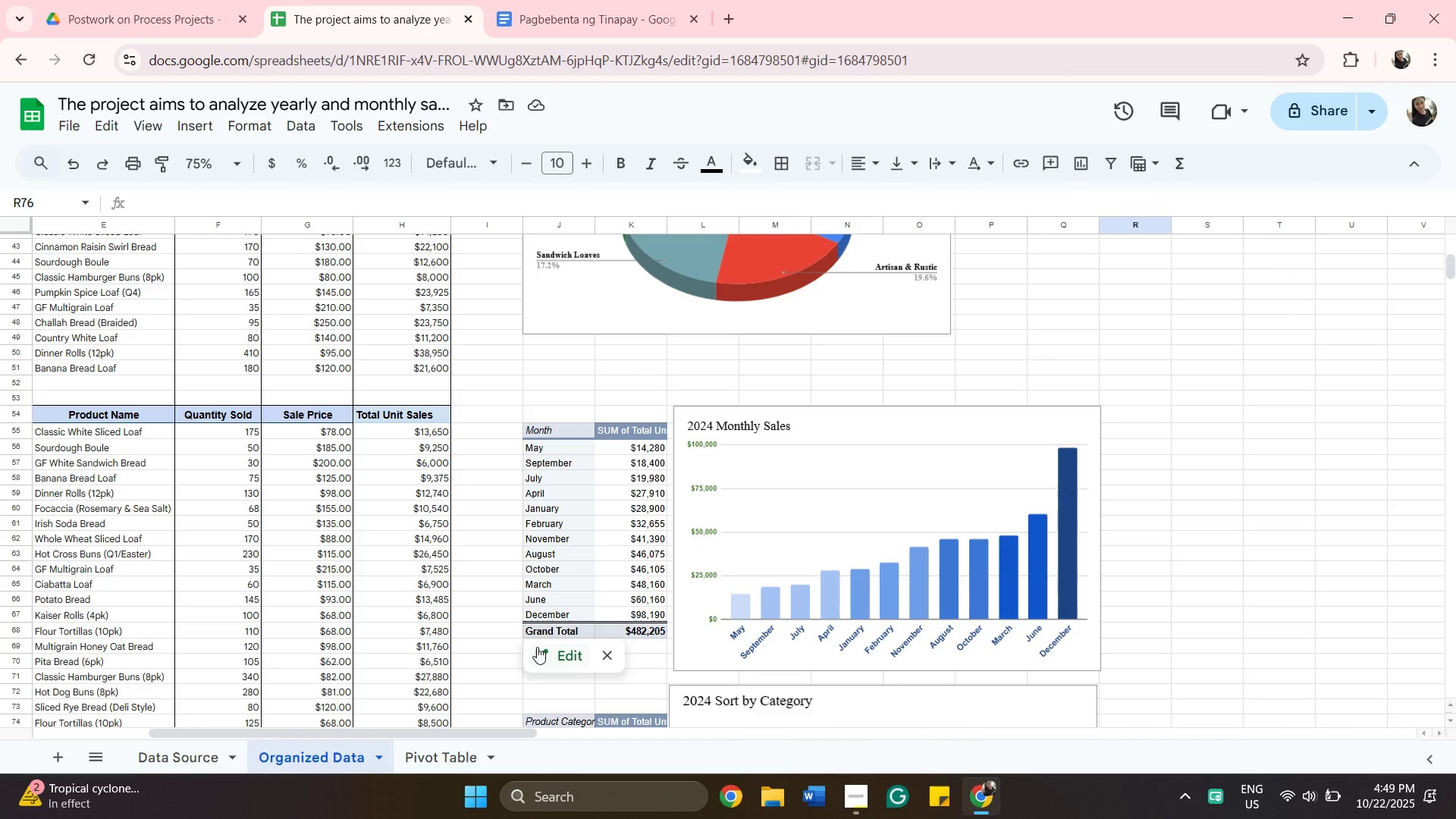 
scroll: coordinate [797, 508], scroll_direction: down, amount: 4.0
 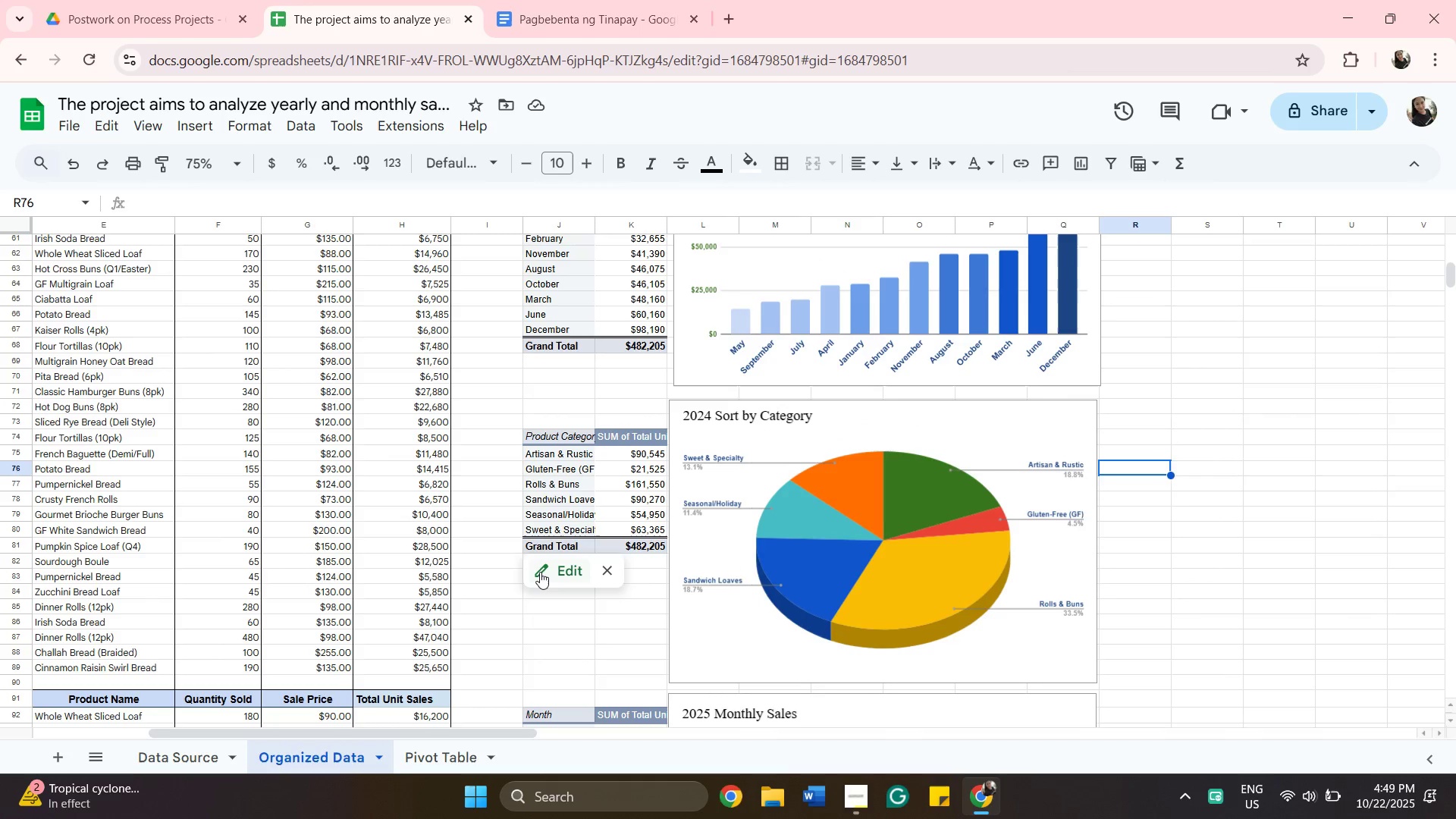 
left_click([540, 572])
 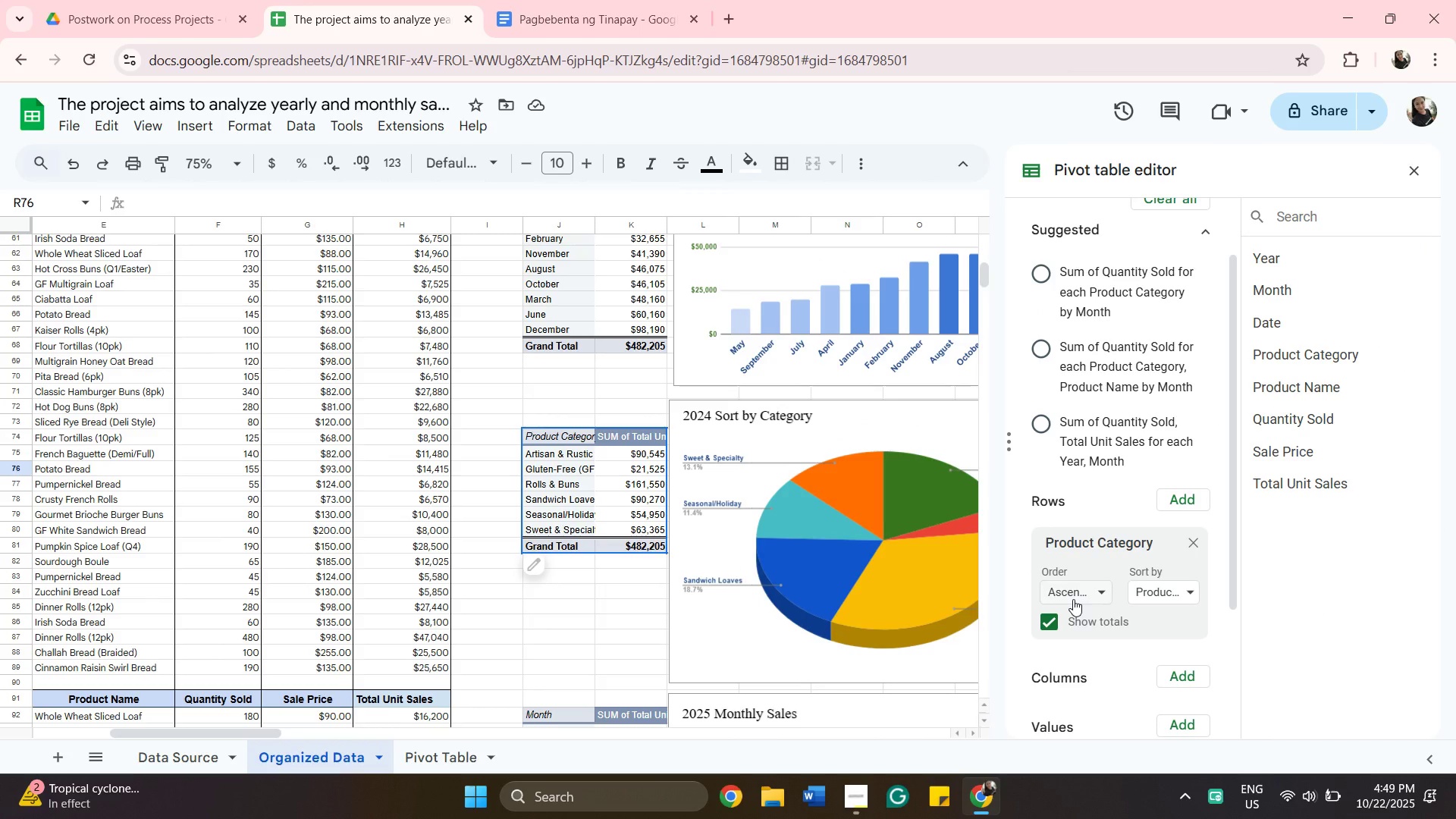 
left_click([1073, 599])
 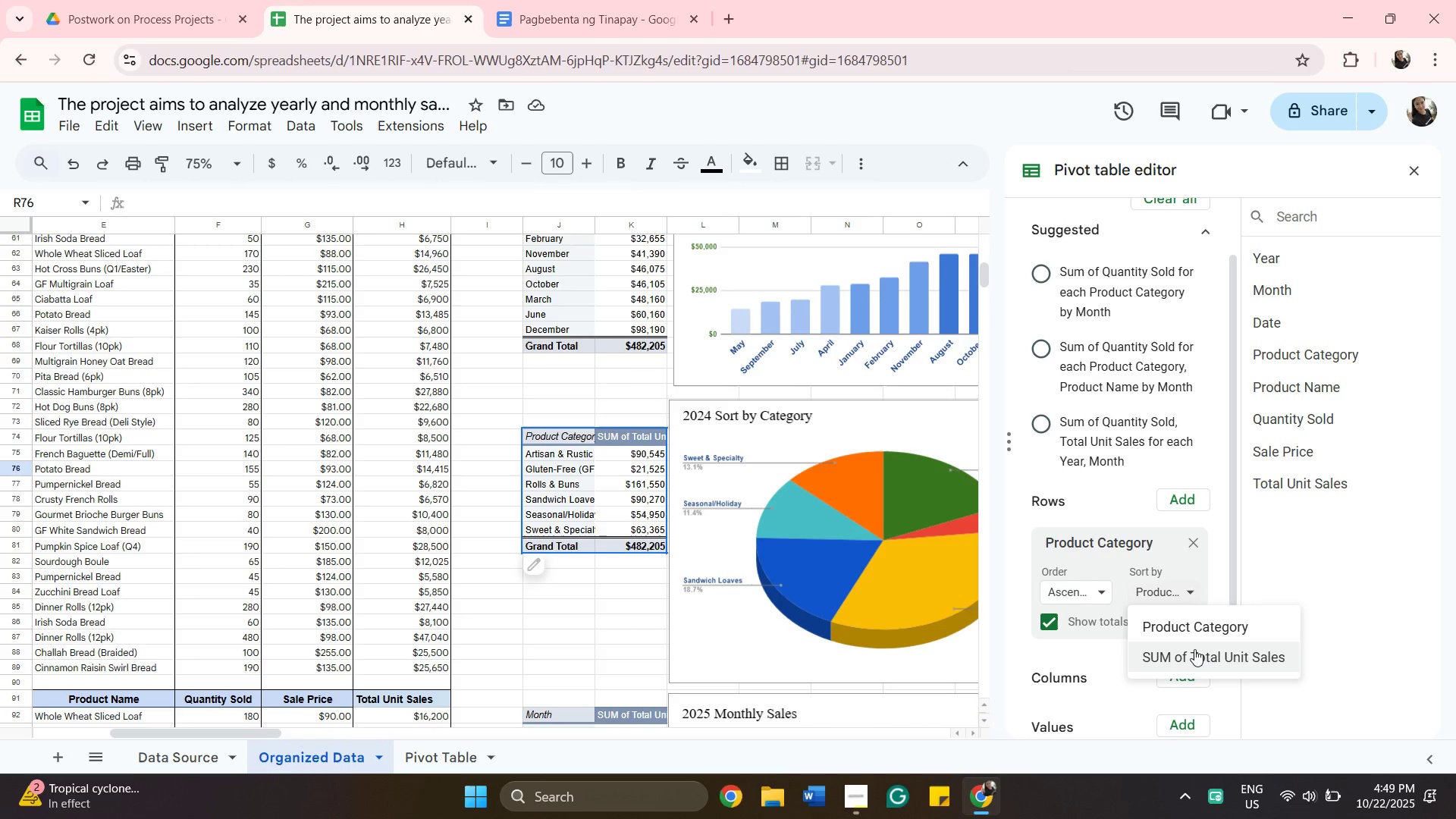 
left_click([1195, 650])
 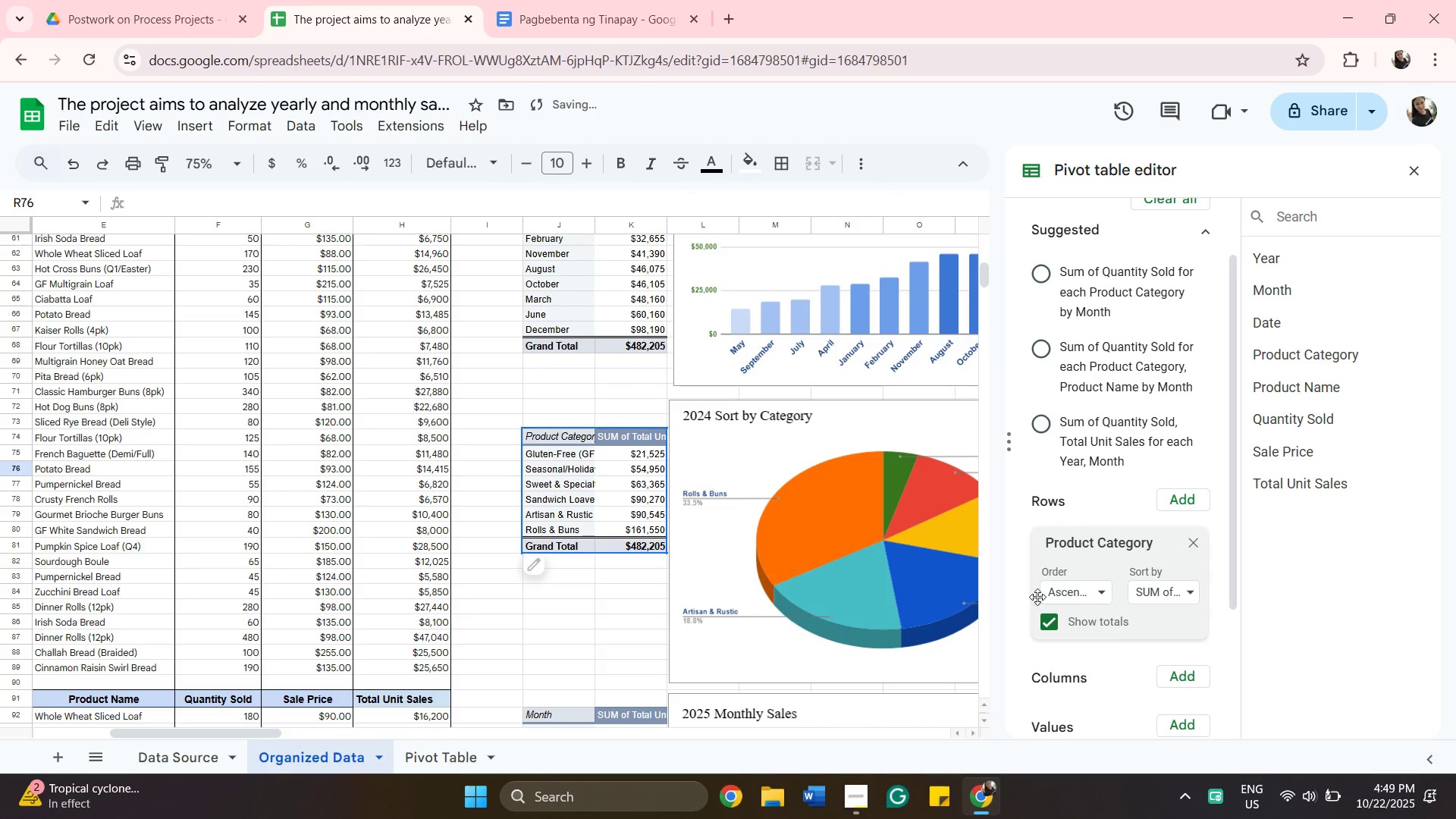 
left_click([1052, 595])
 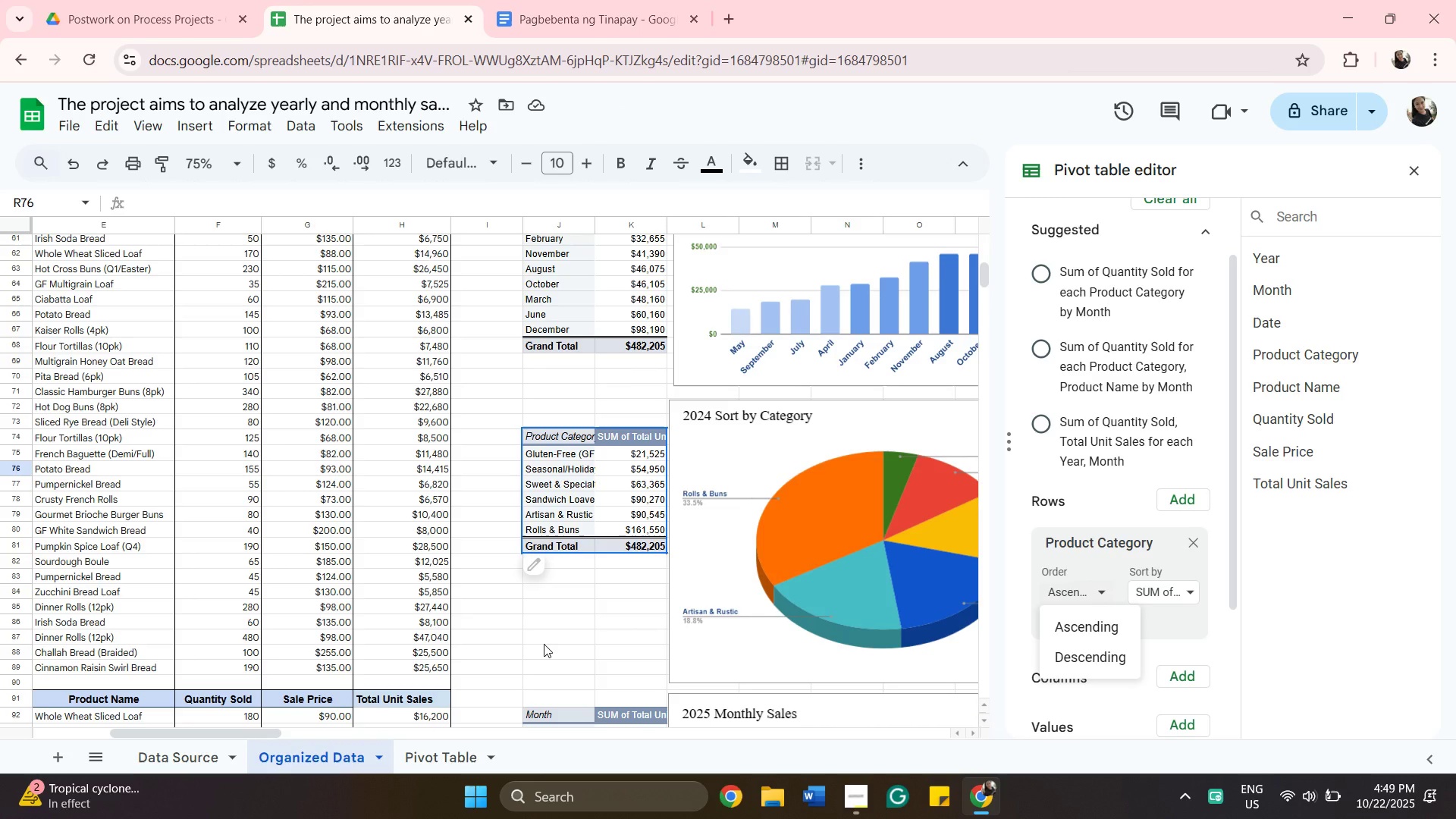 
wait(5.1)
 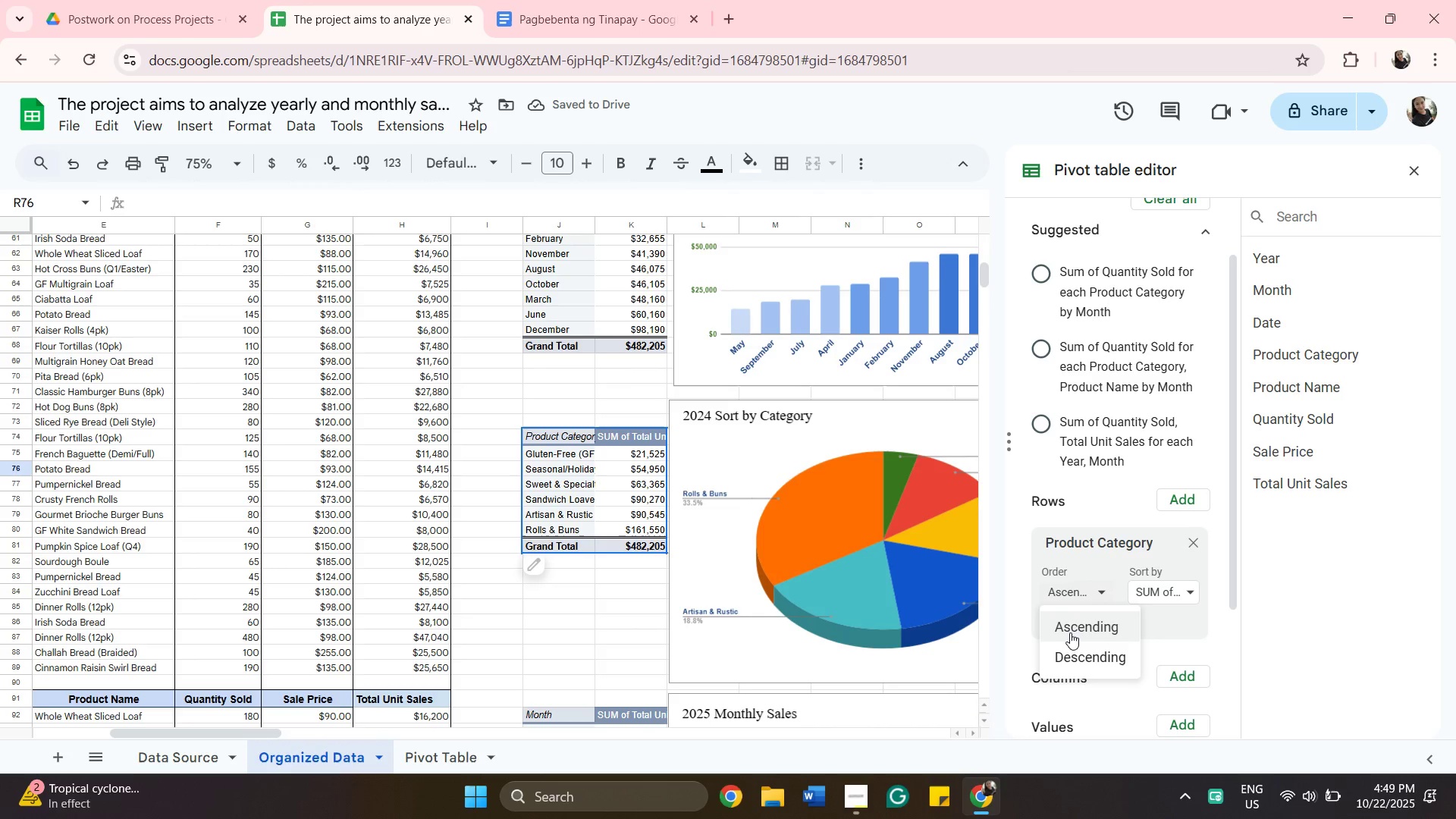 
left_click([544, 644])
 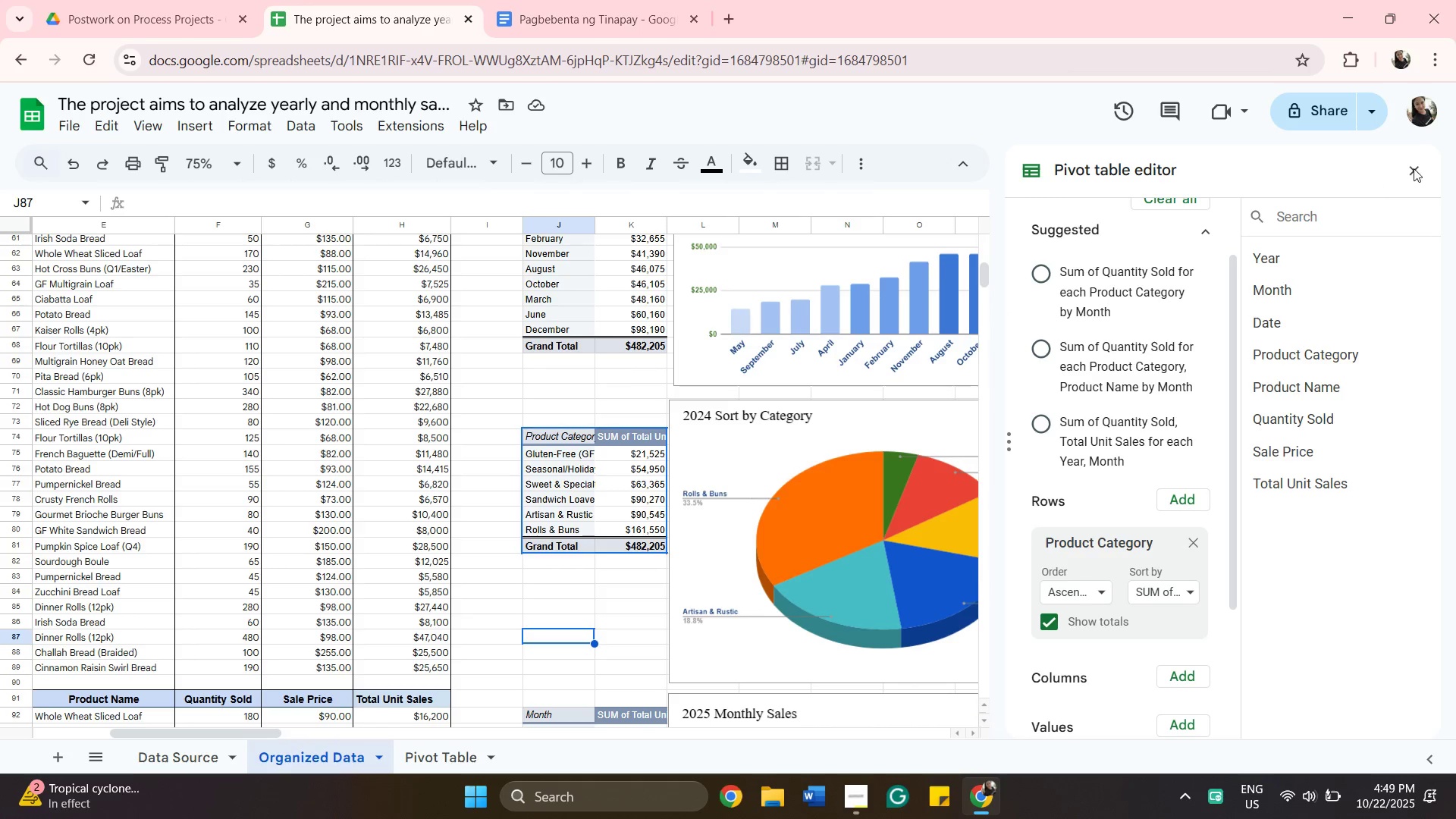 
left_click([1418, 165])
 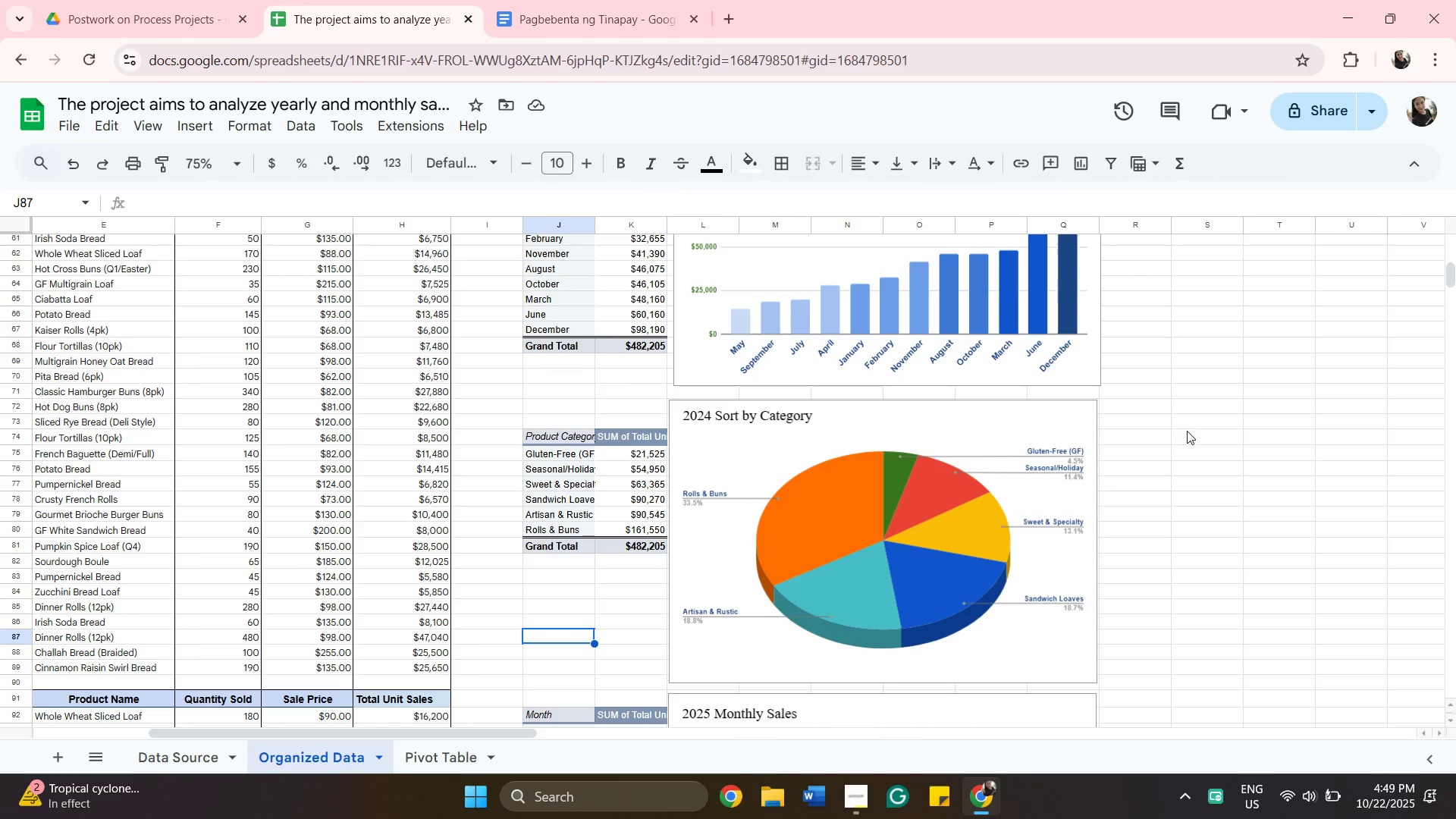 
scroll: coordinate [1338, 379], scroll_direction: down, amount: 10.0
 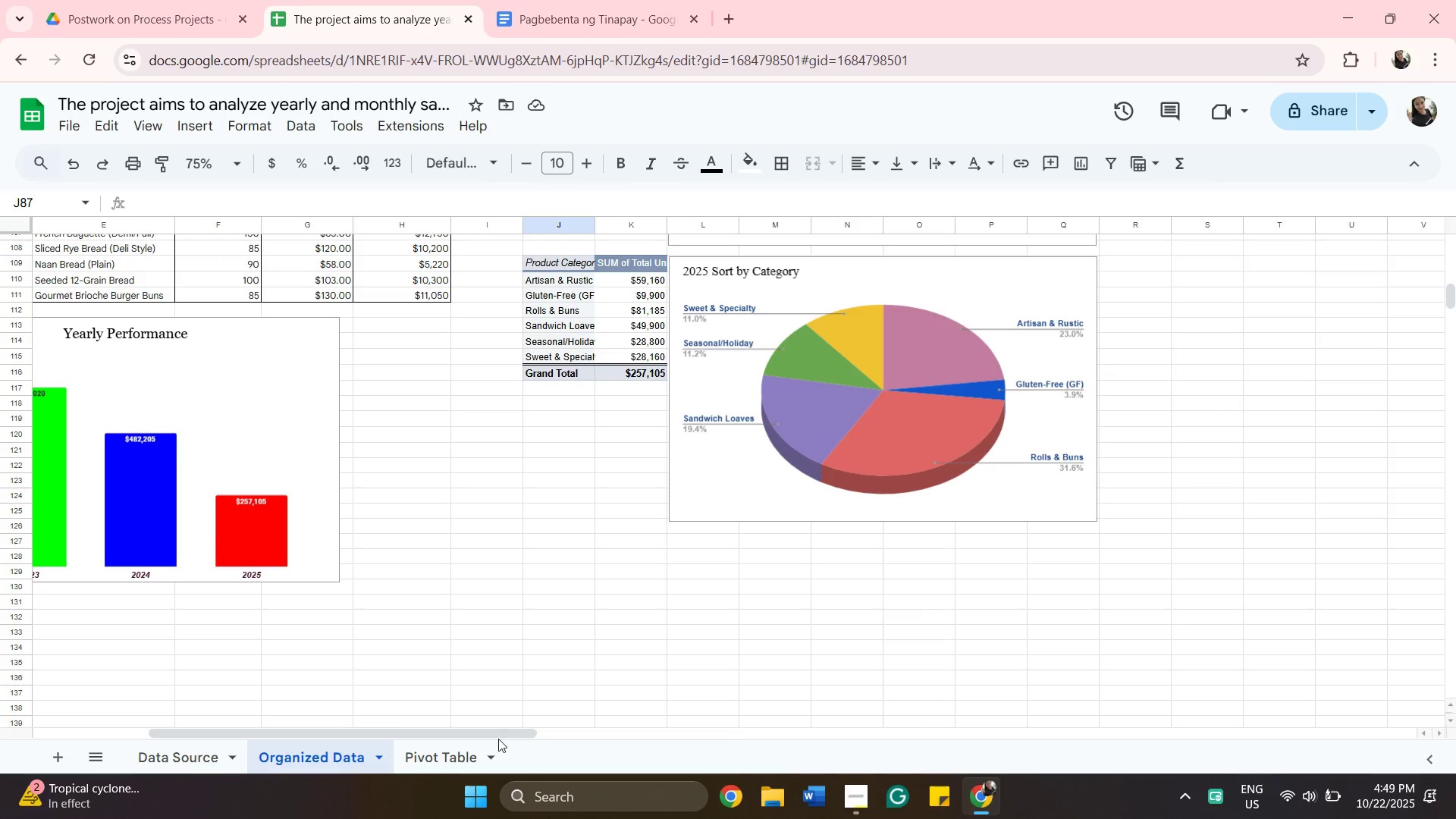 
left_click_drag(start_coordinate=[510, 733], to_coordinate=[350, 764])
 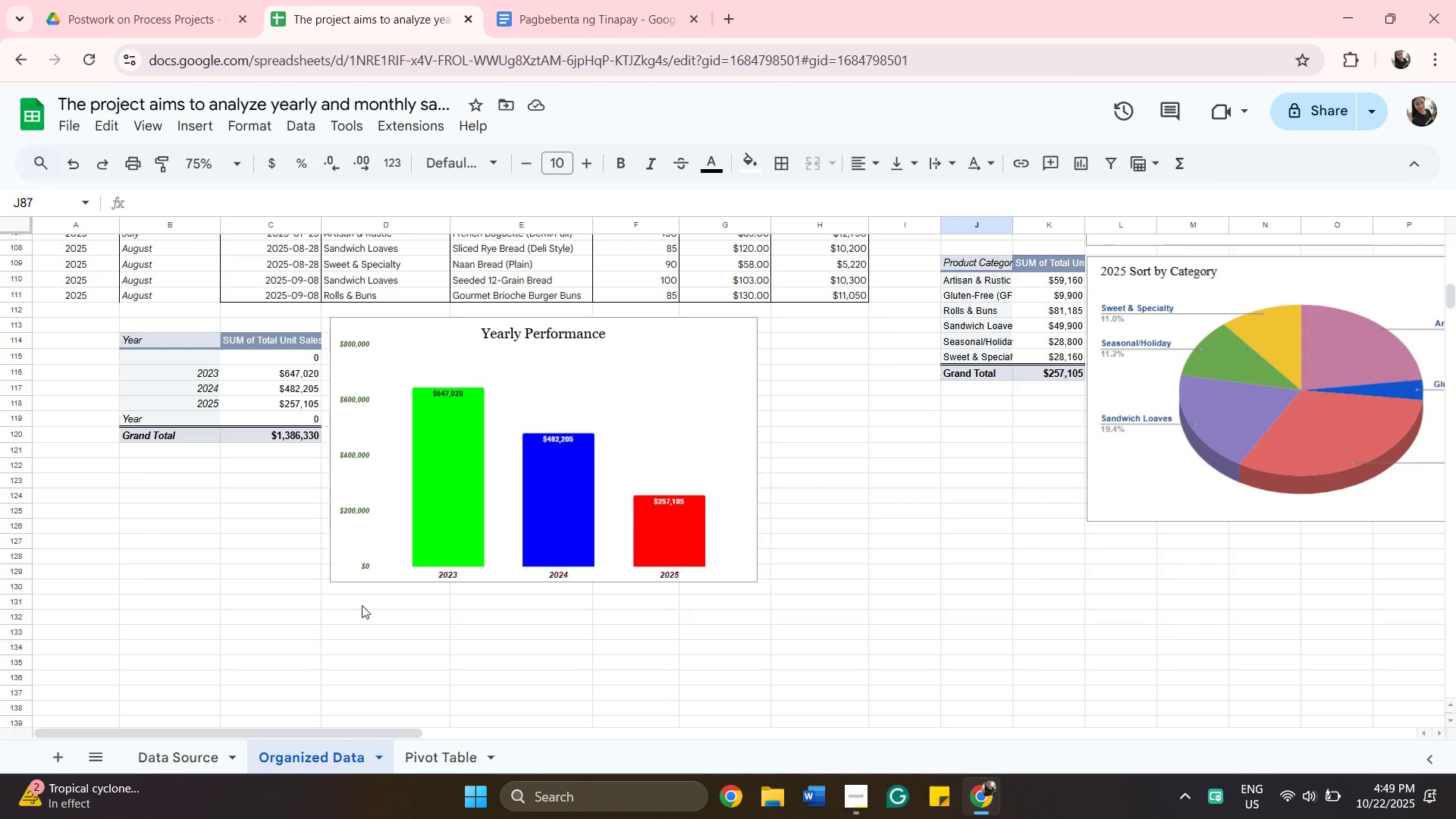 
scroll: coordinate [653, 497], scroll_direction: up, amount: 2.0
 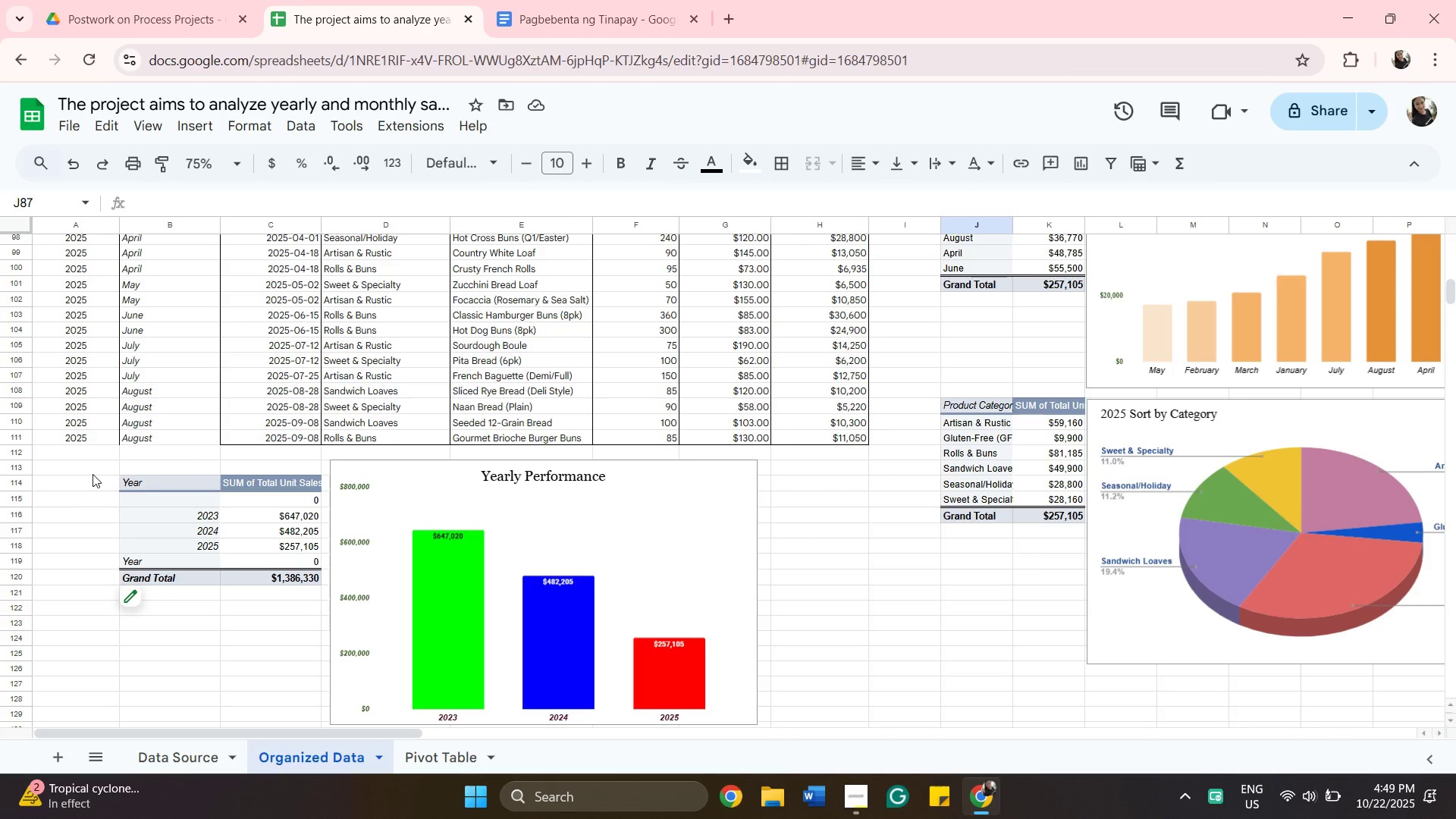 
left_click([397, 485])
 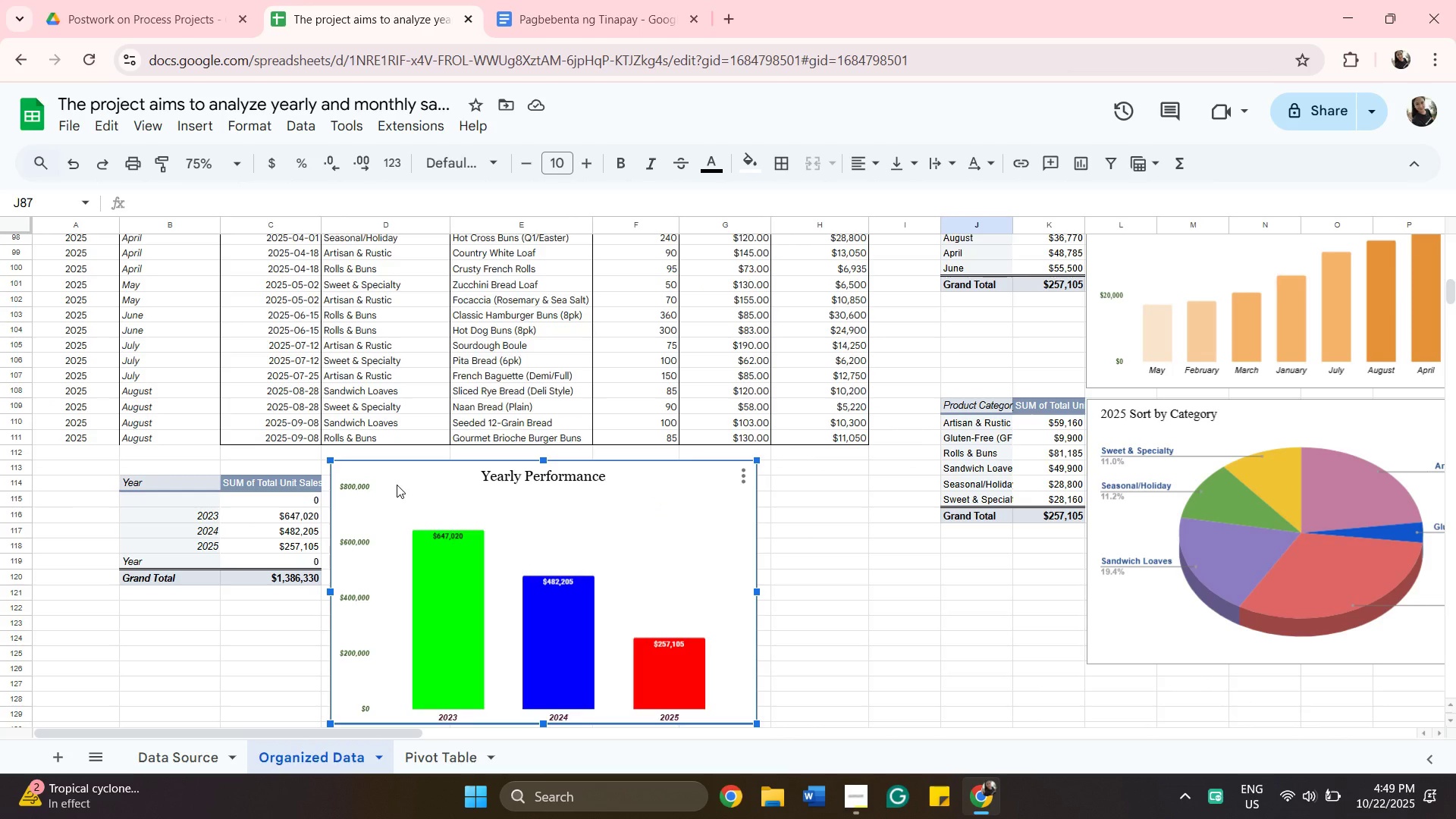 
left_click_drag(start_coordinate=[397, 485], to_coordinate=[397, 508])
 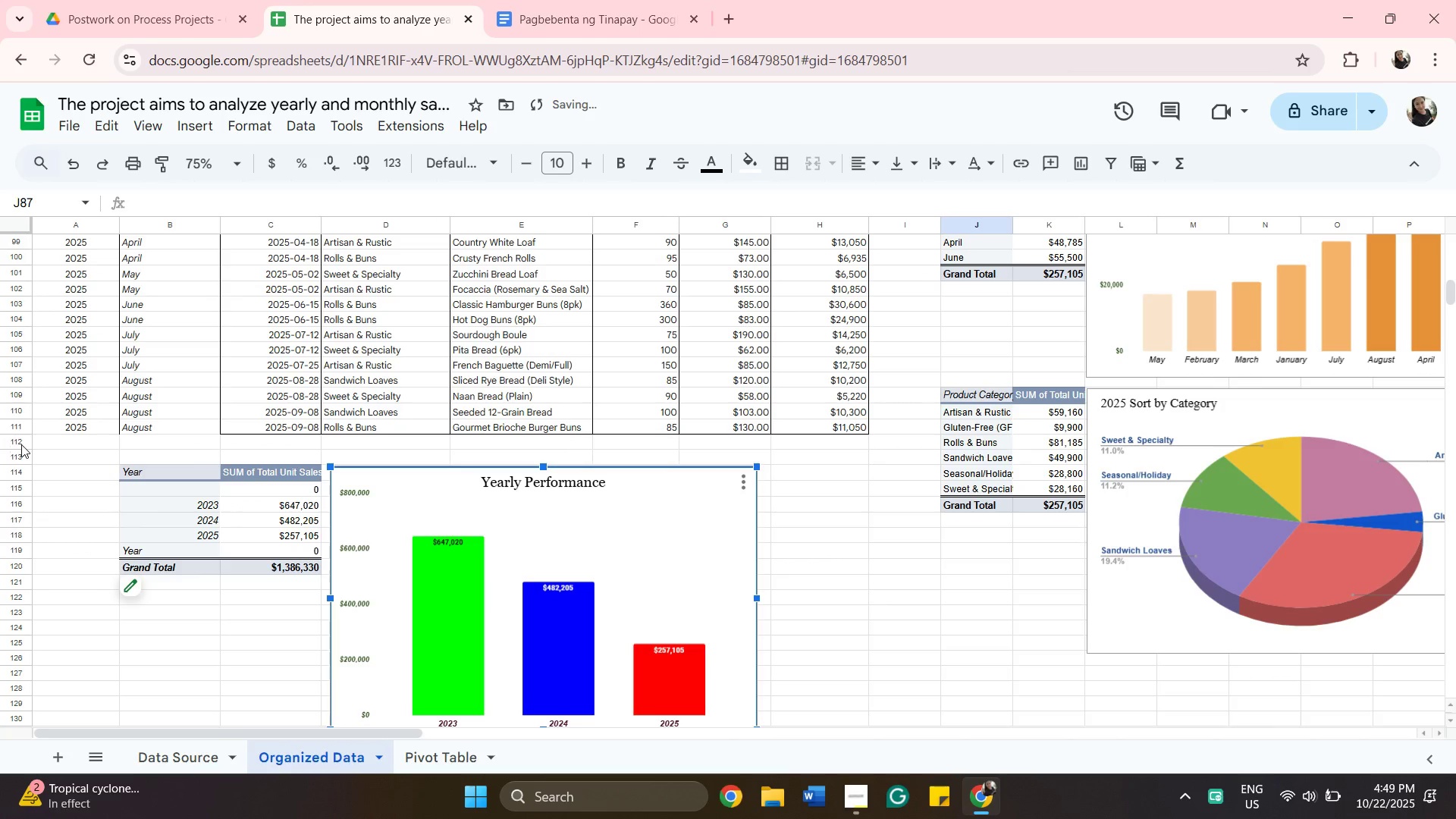 
left_click([21, 444])
 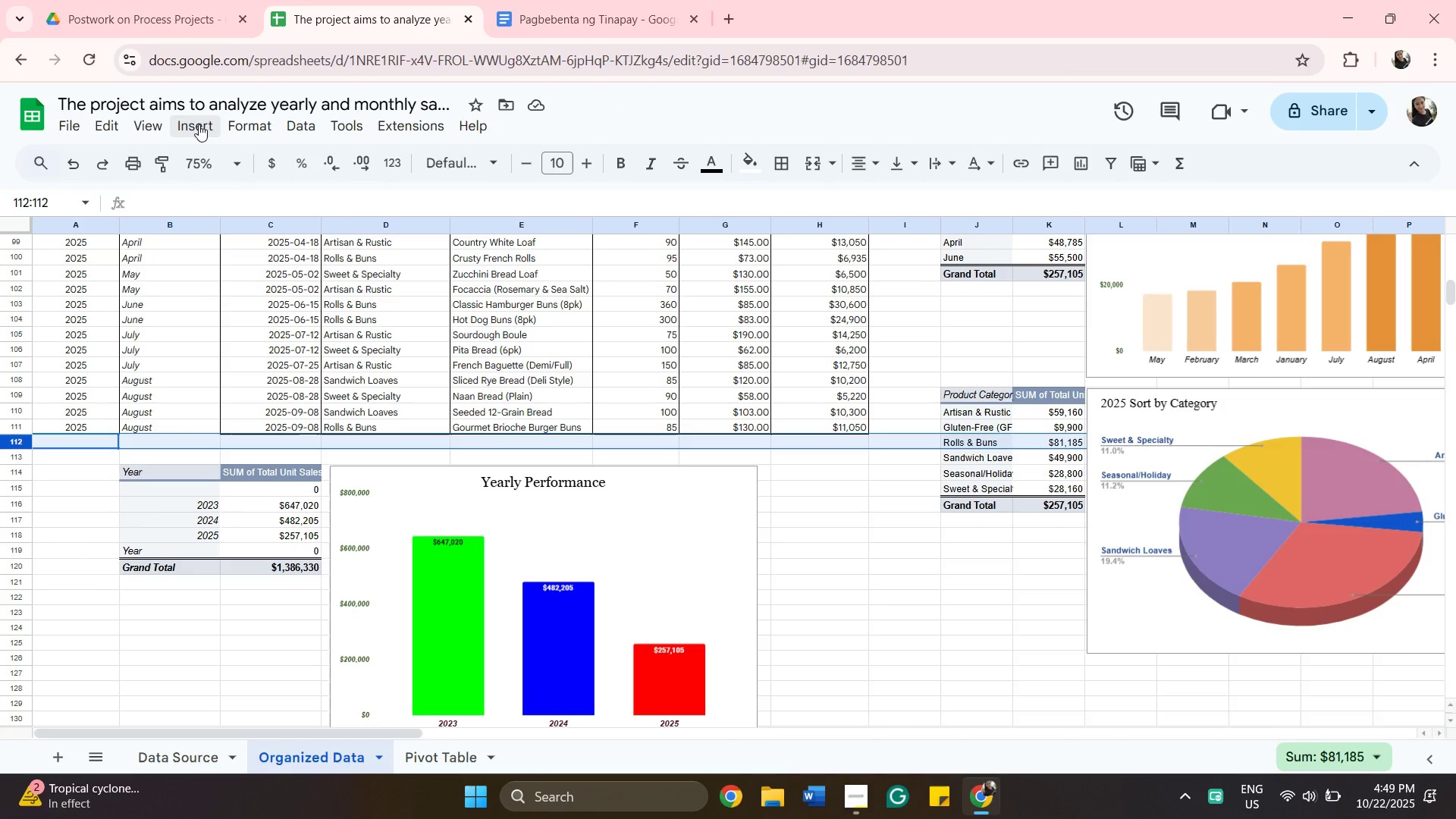 
wait(10.46)
 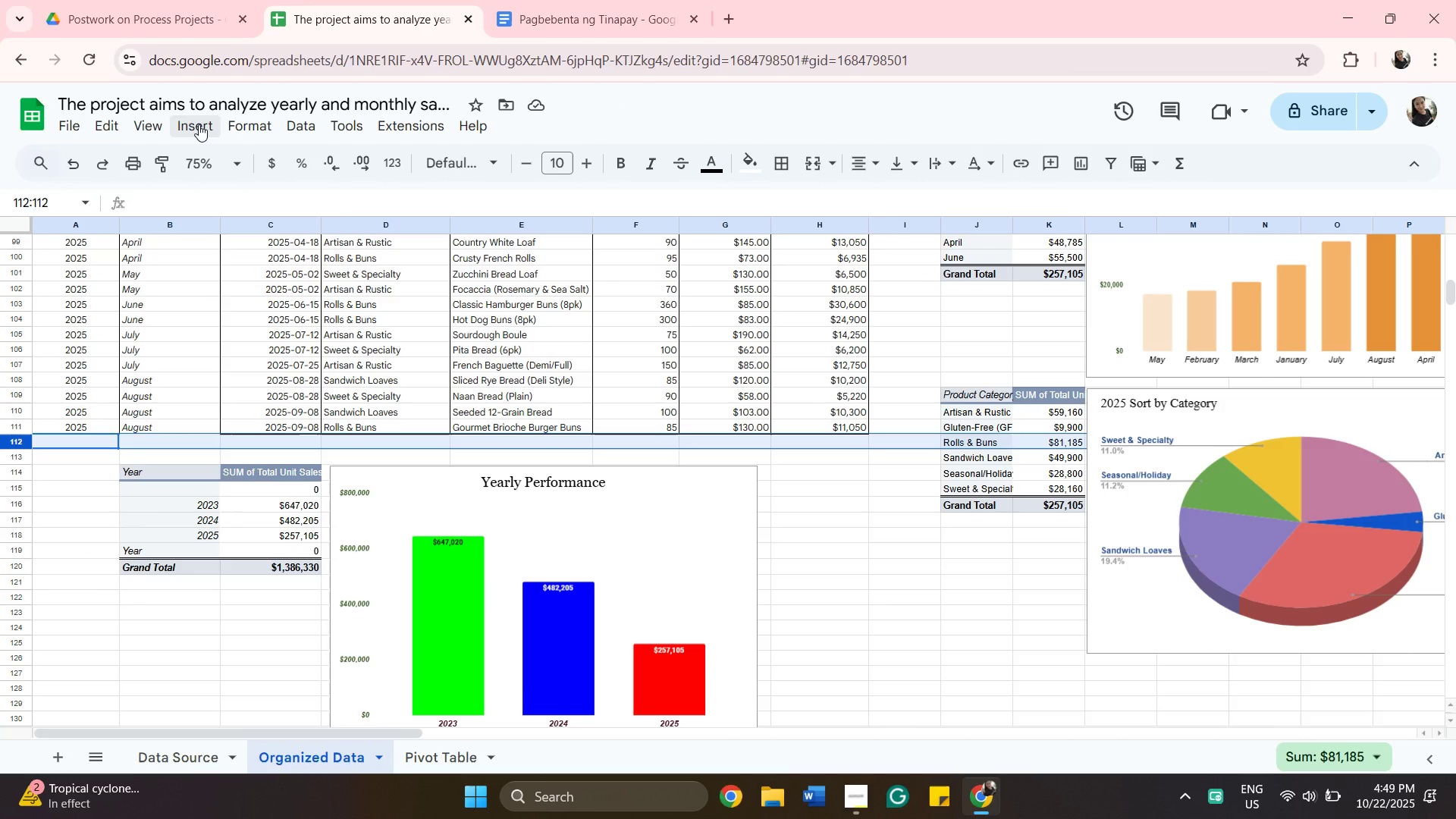 
left_click_drag(start_coordinate=[742, 511], to_coordinate=[745, 489])
 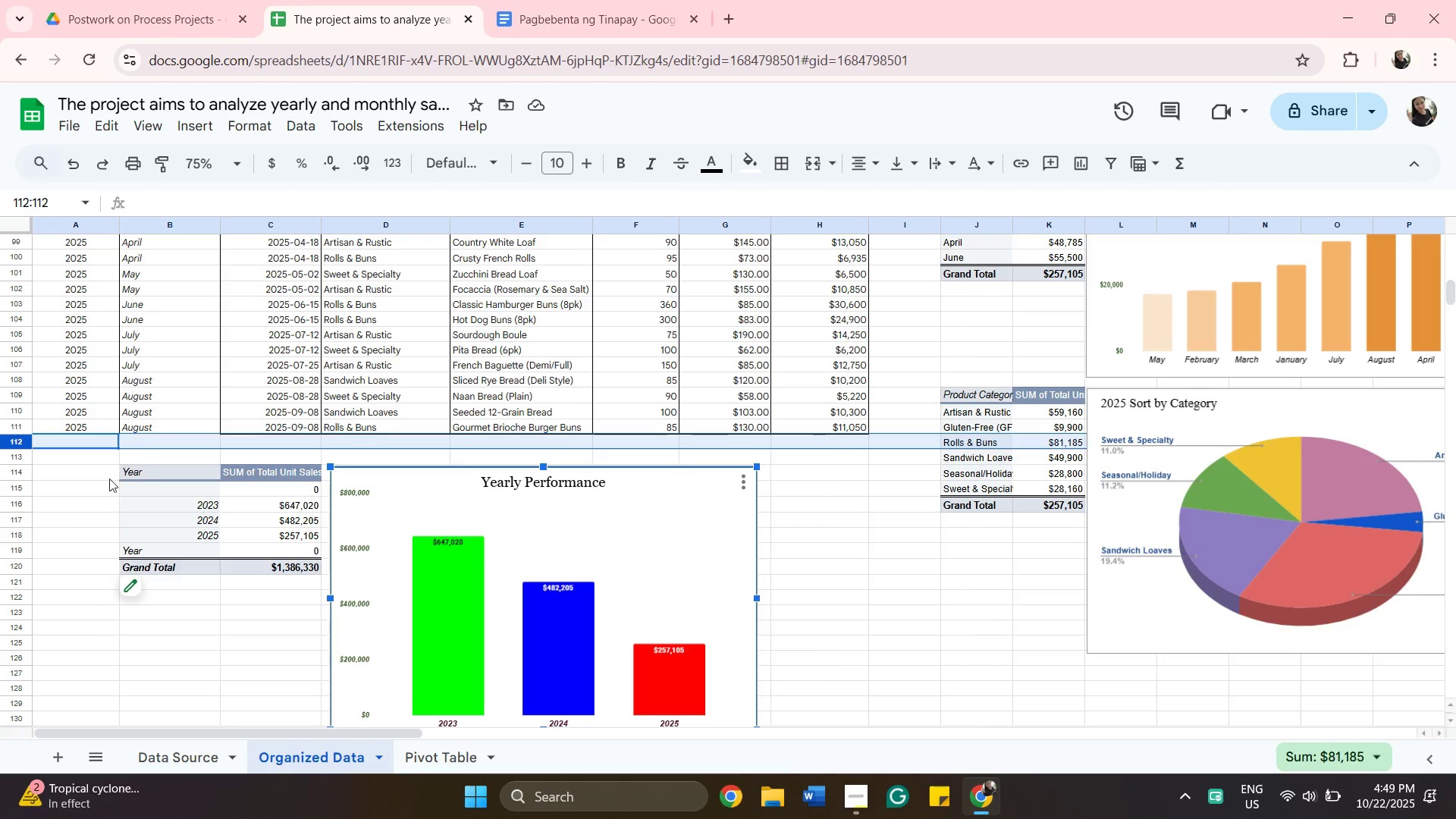 
left_click([80, 518])
 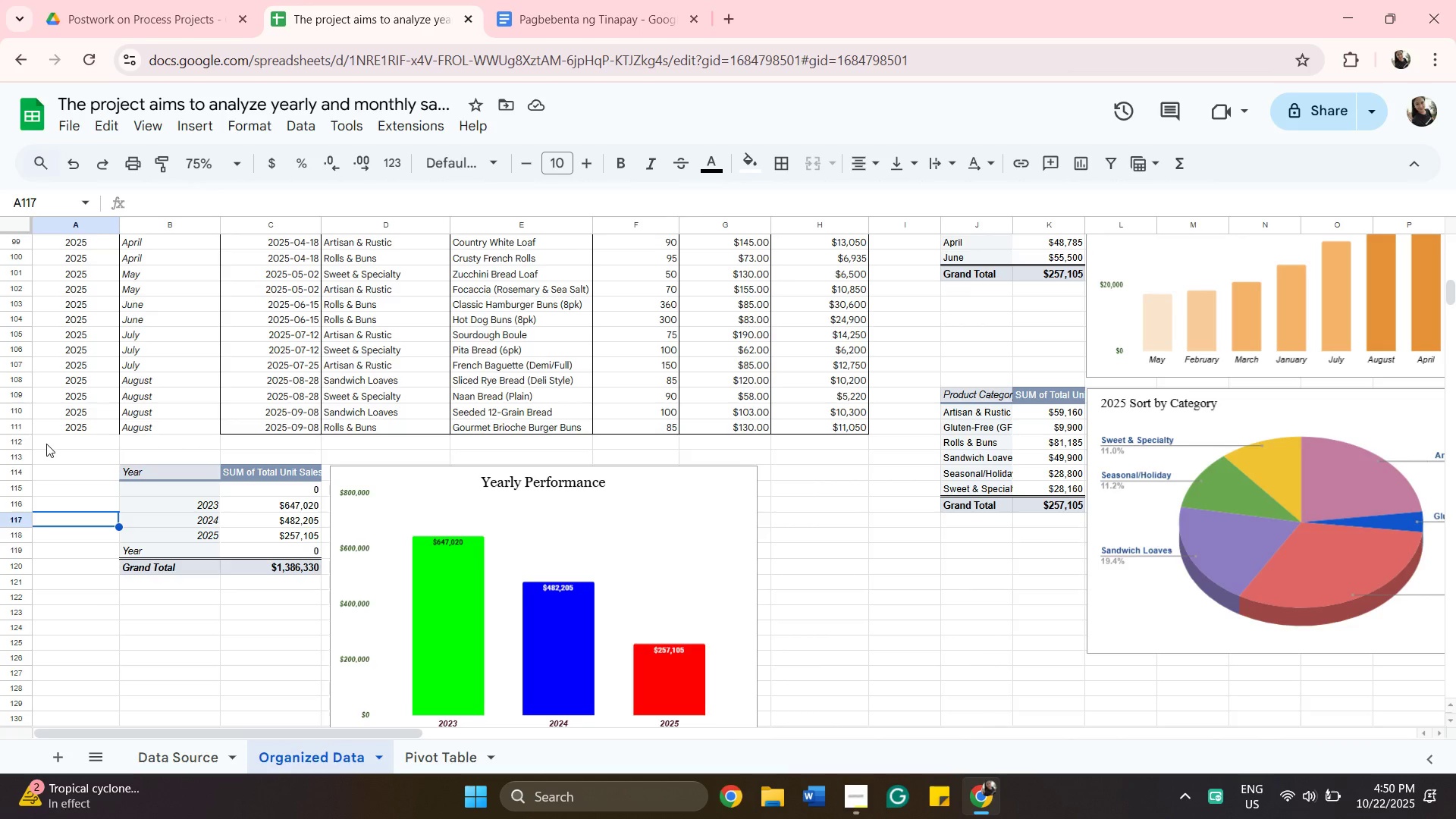 
left_click([46, 444])
 